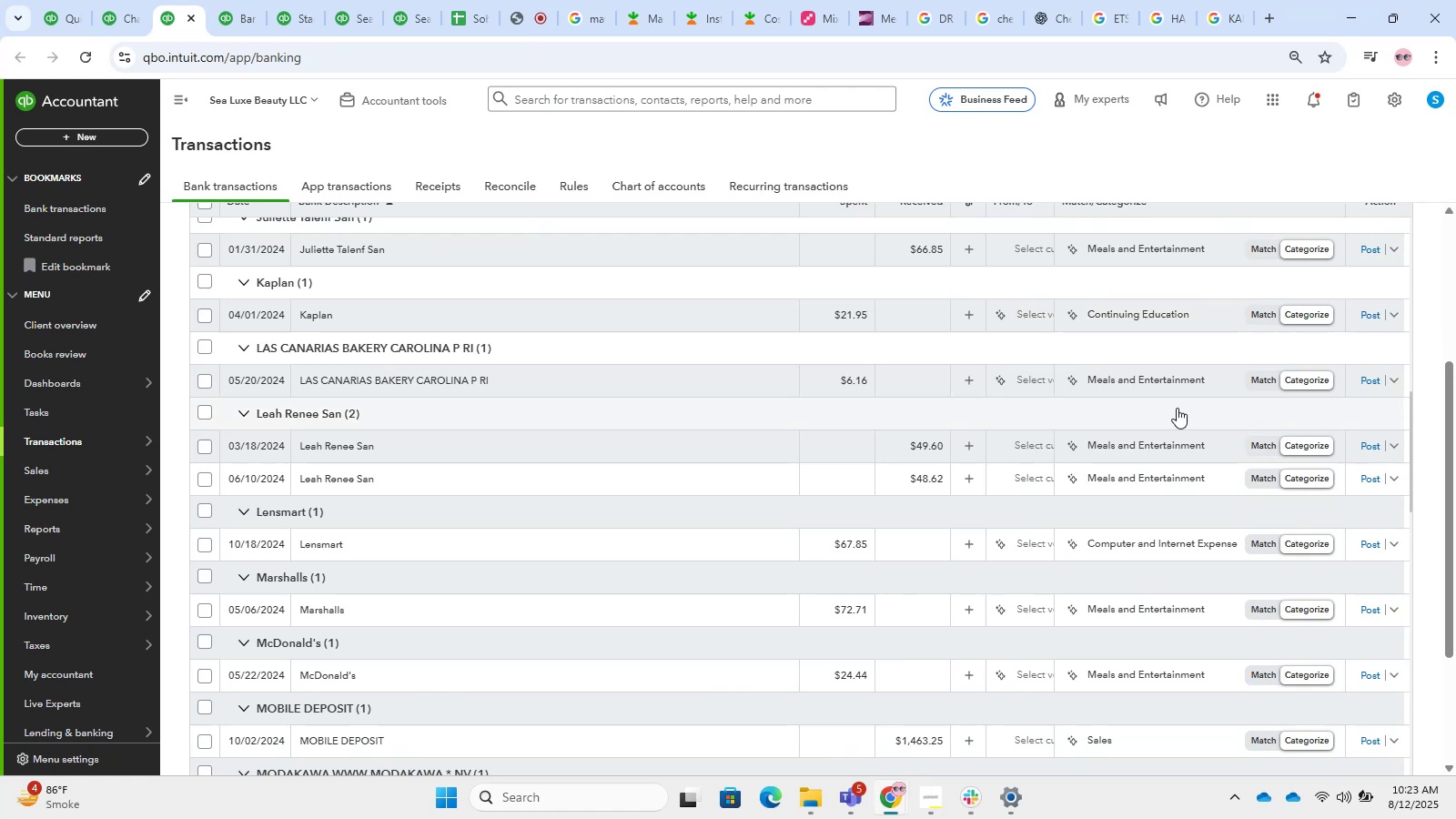 
wait(53.72)
 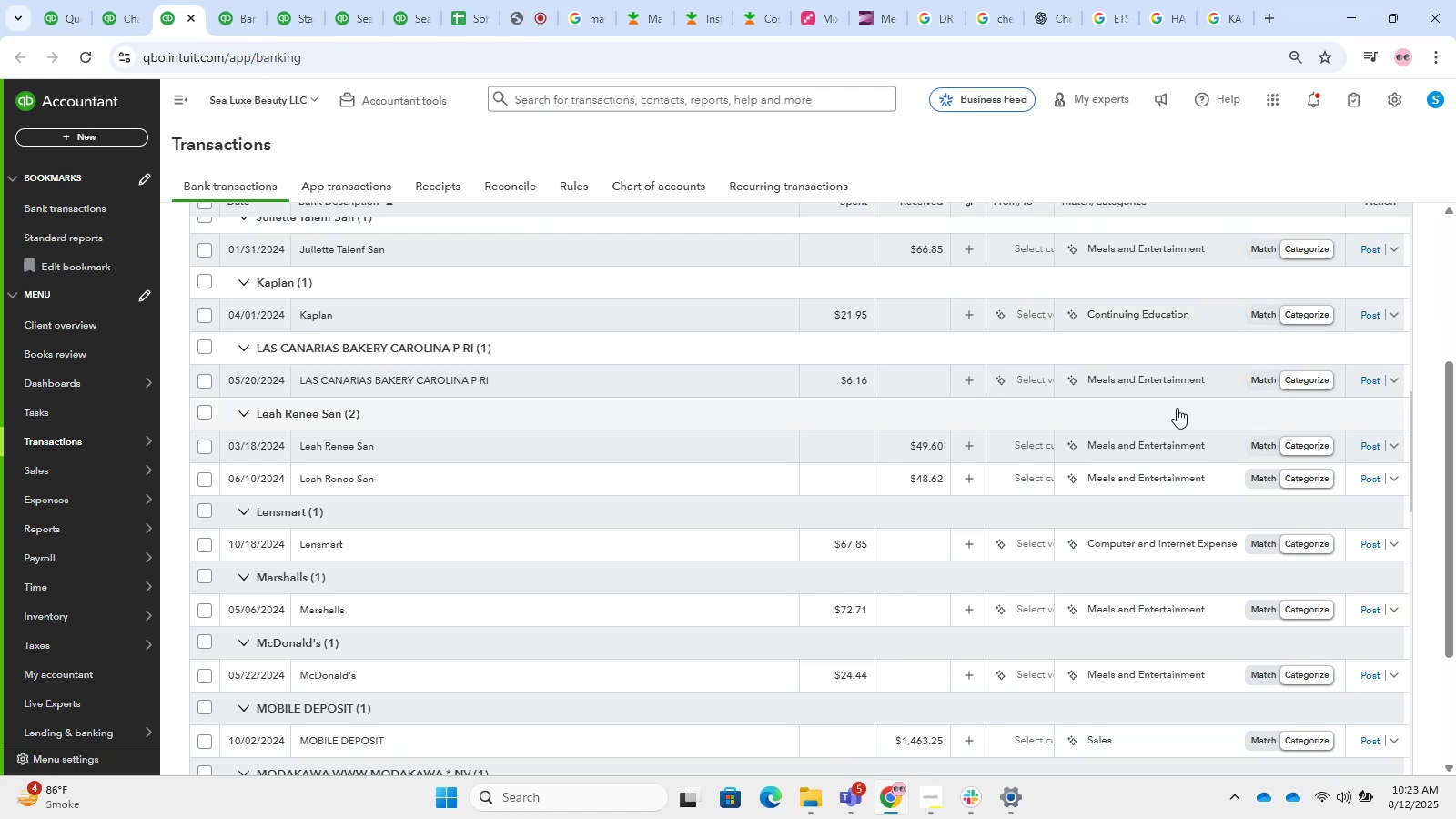 
left_click([549, 1])
 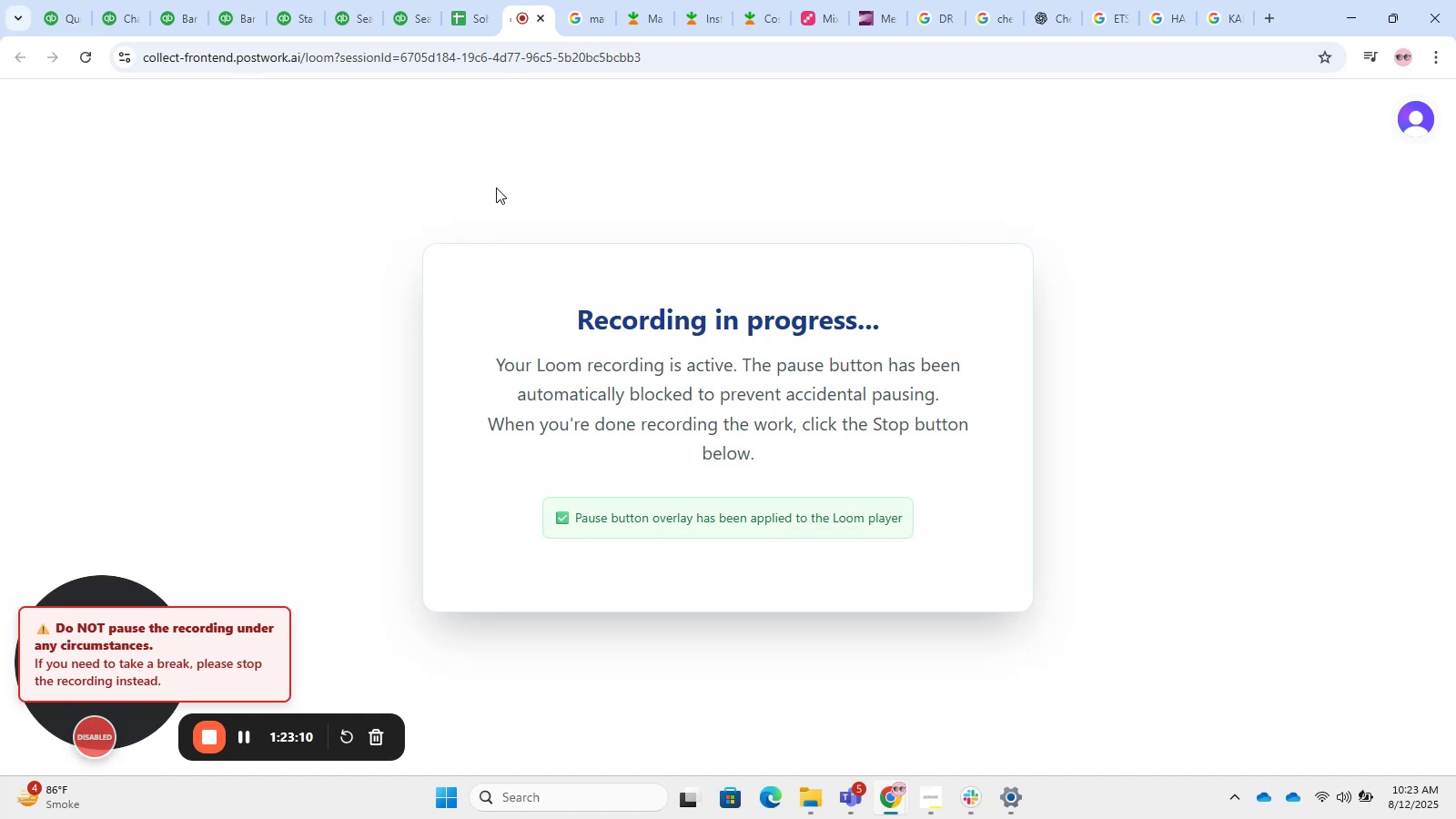 
wait(7.91)
 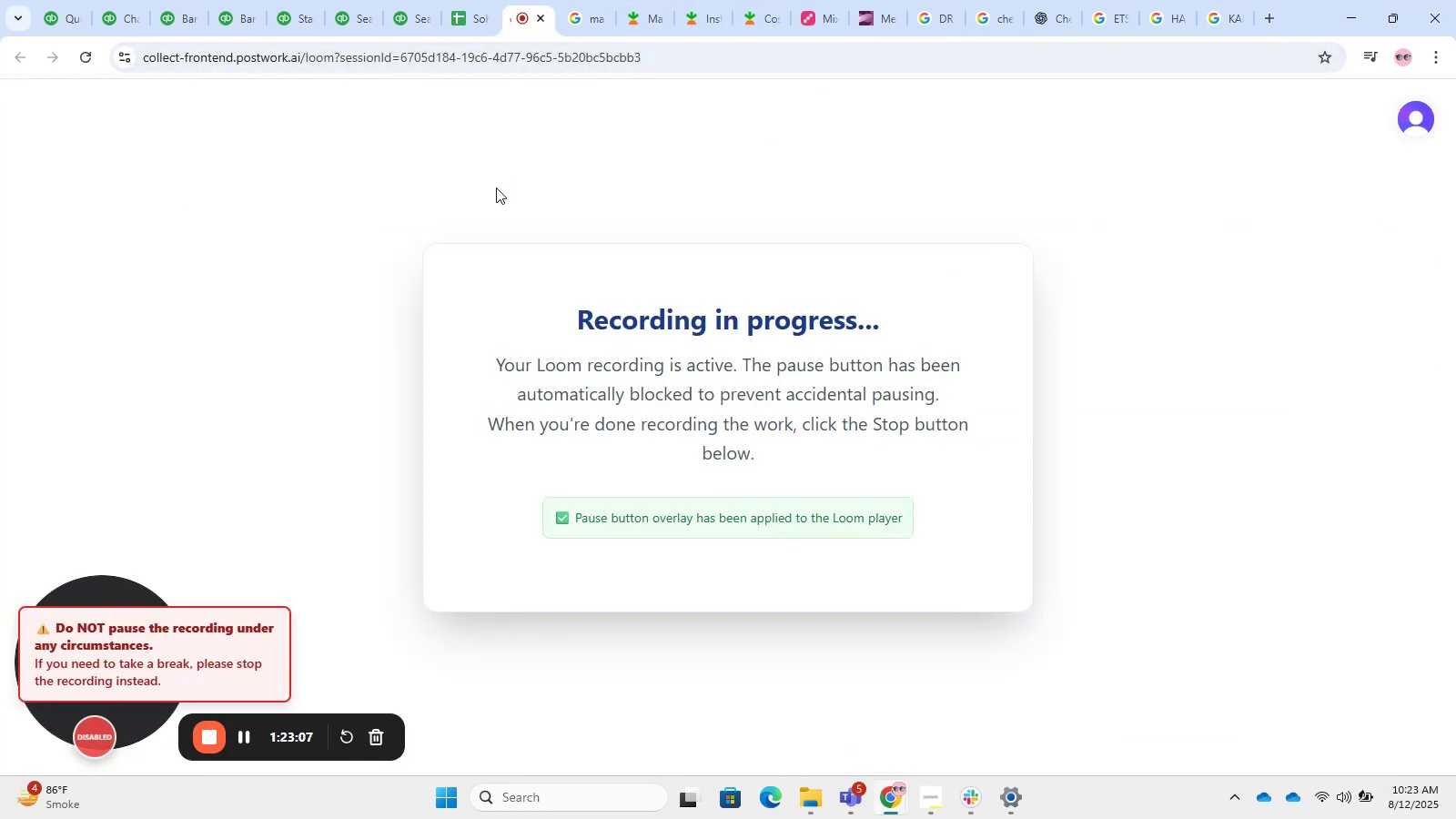 
mouse_move([125, -1])
 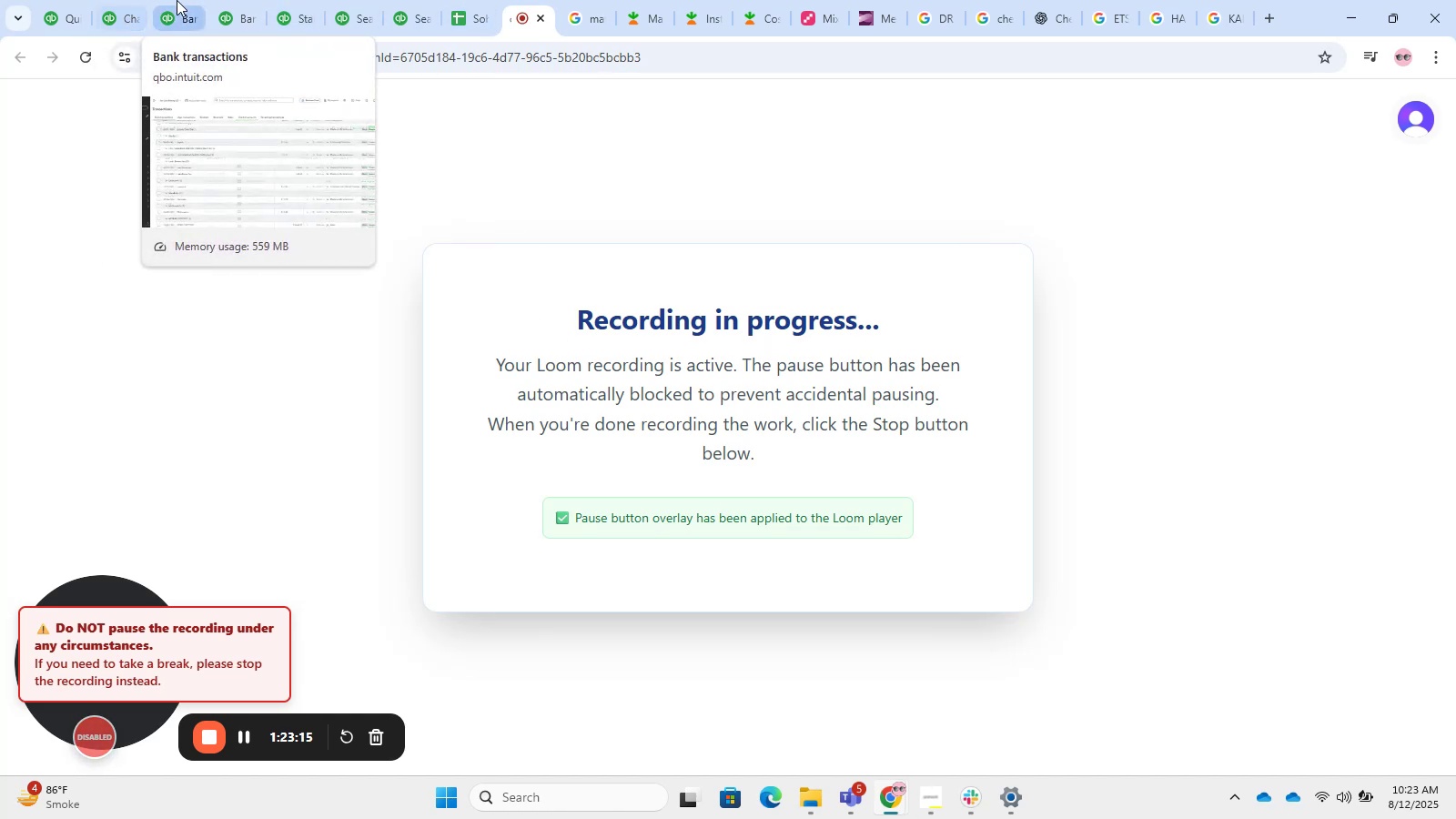 
left_click([177, 6])
 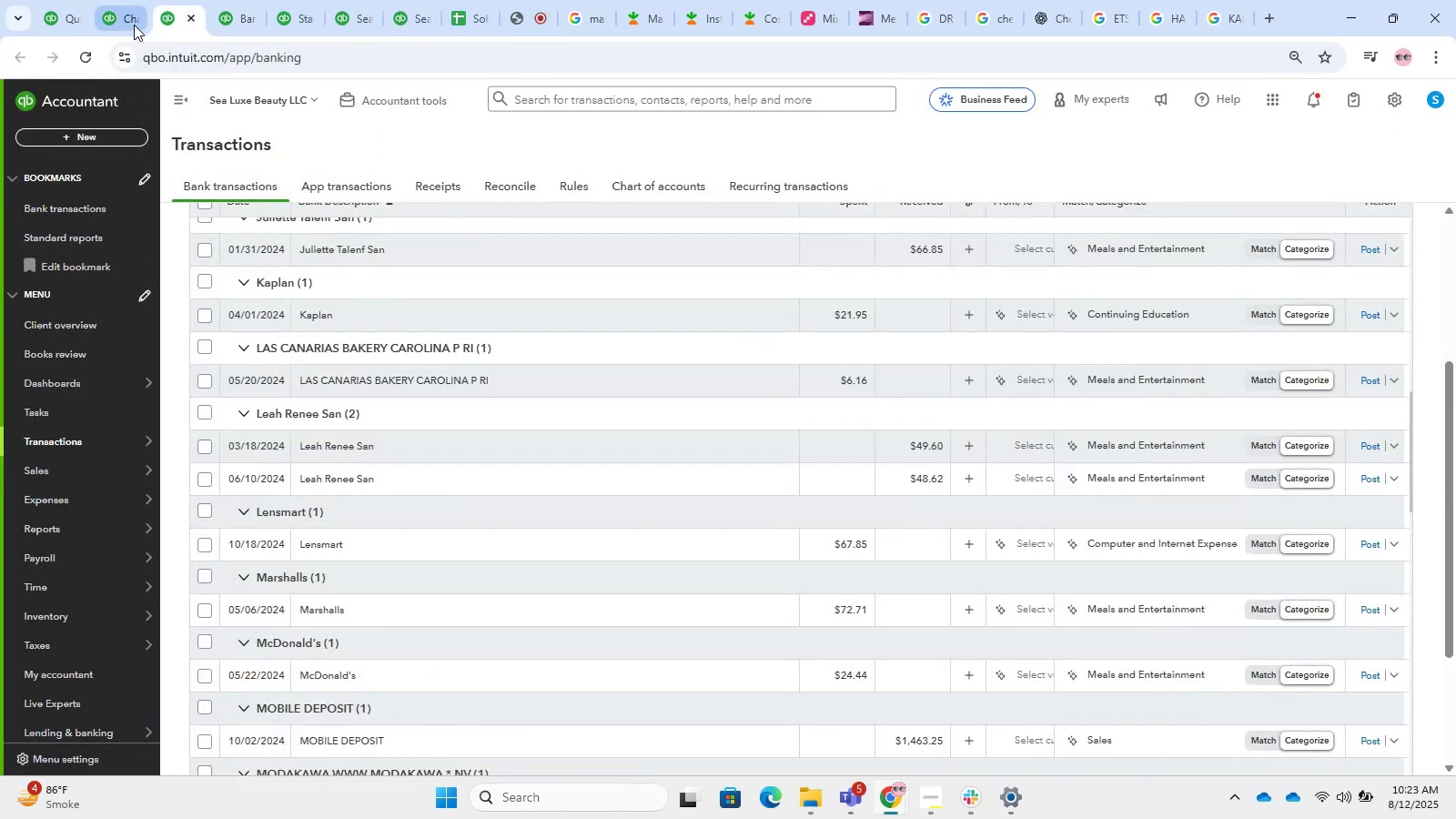 
left_click([124, 15])
 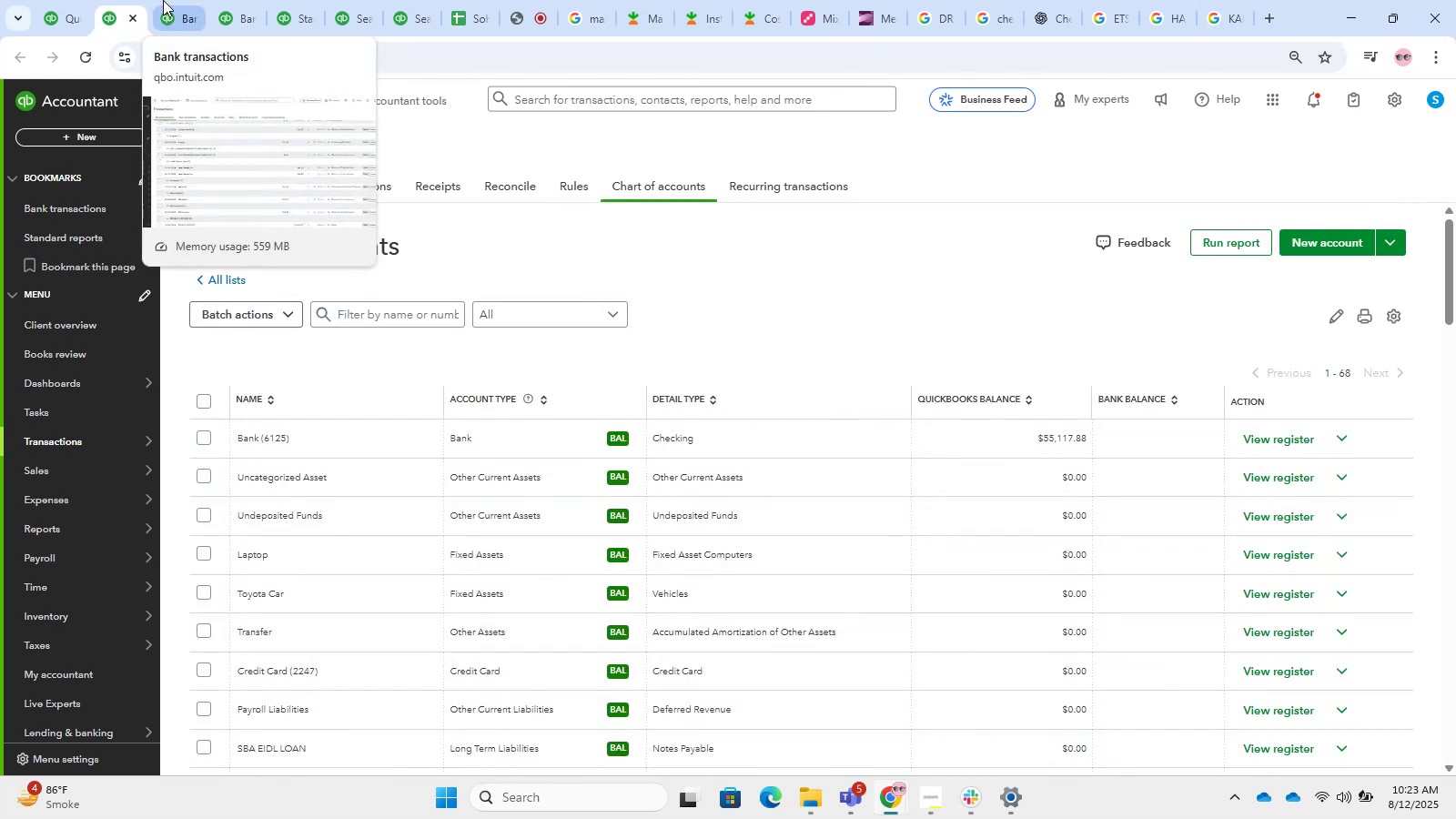 
wait(16.26)
 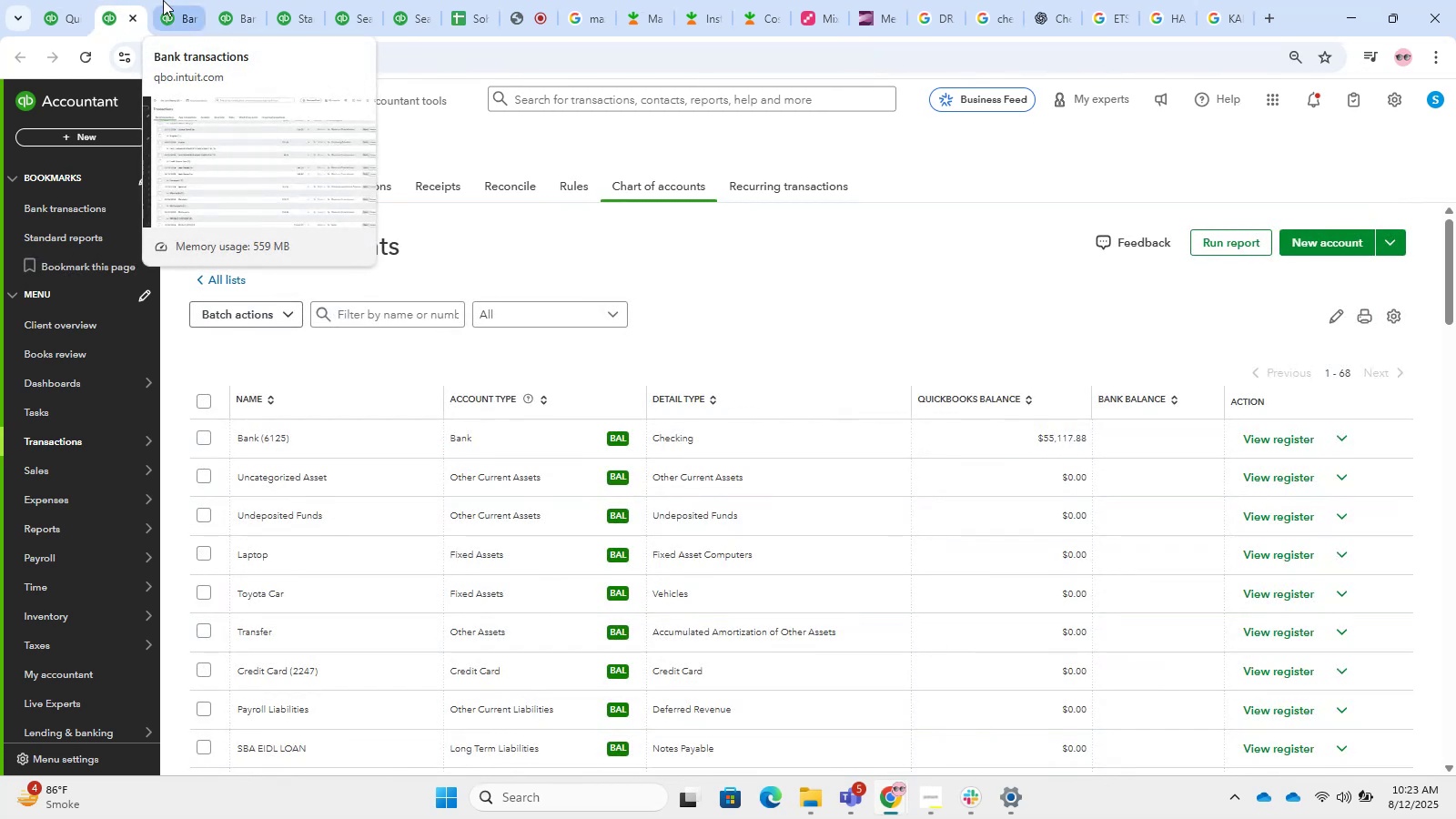 
double_click([511, 0])
 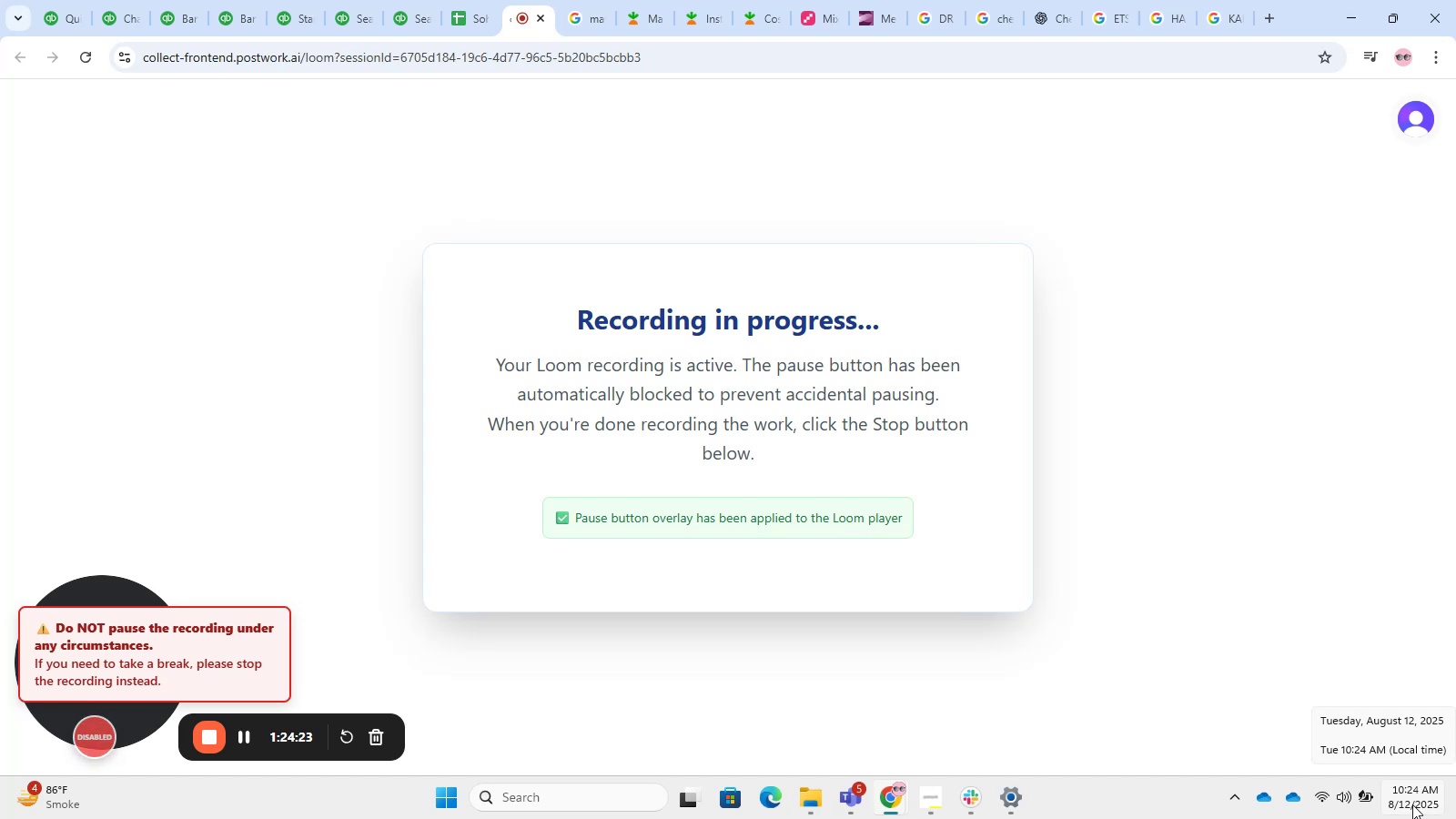 
wait(55.18)
 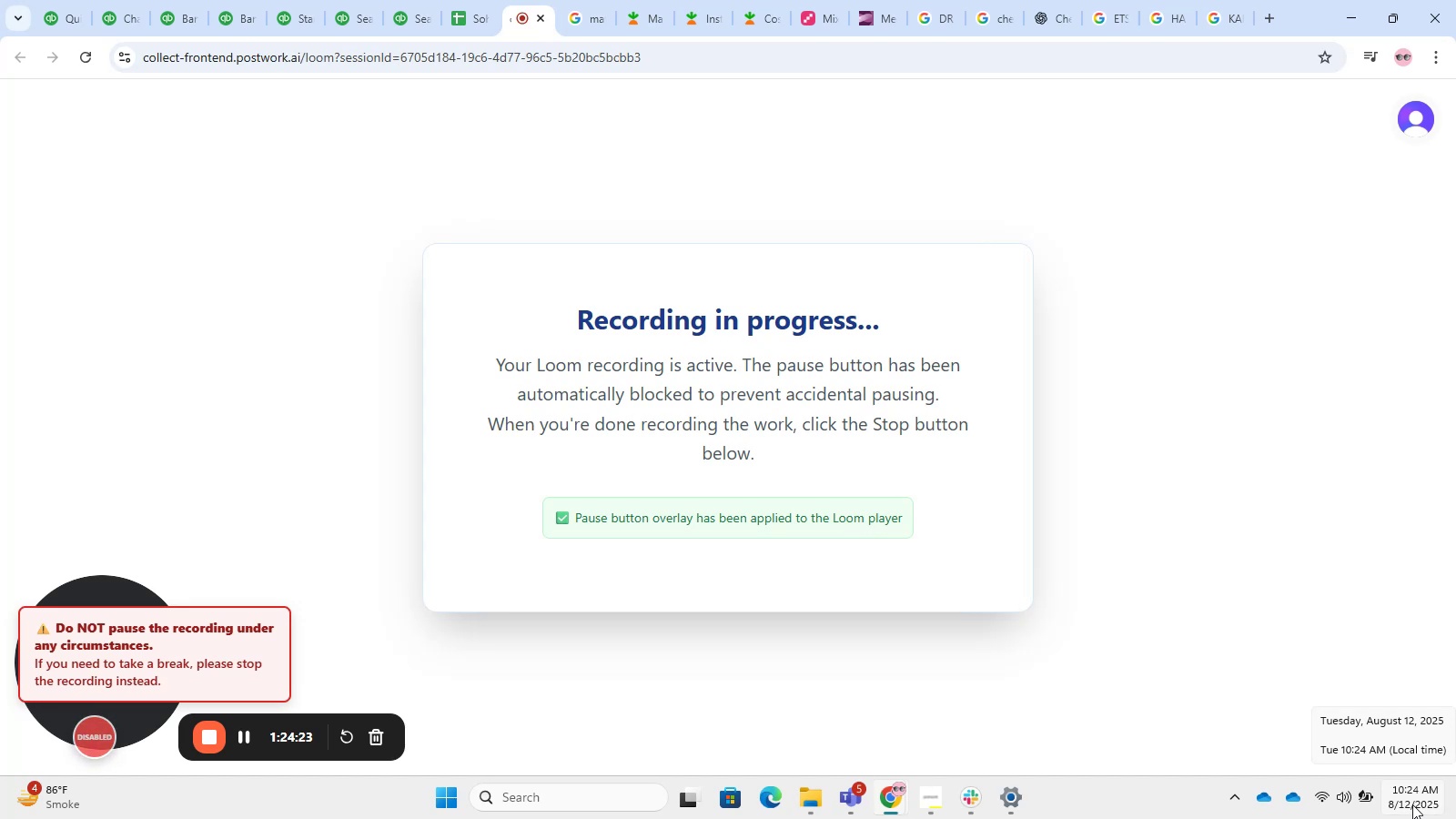 
left_click([156, 0])
 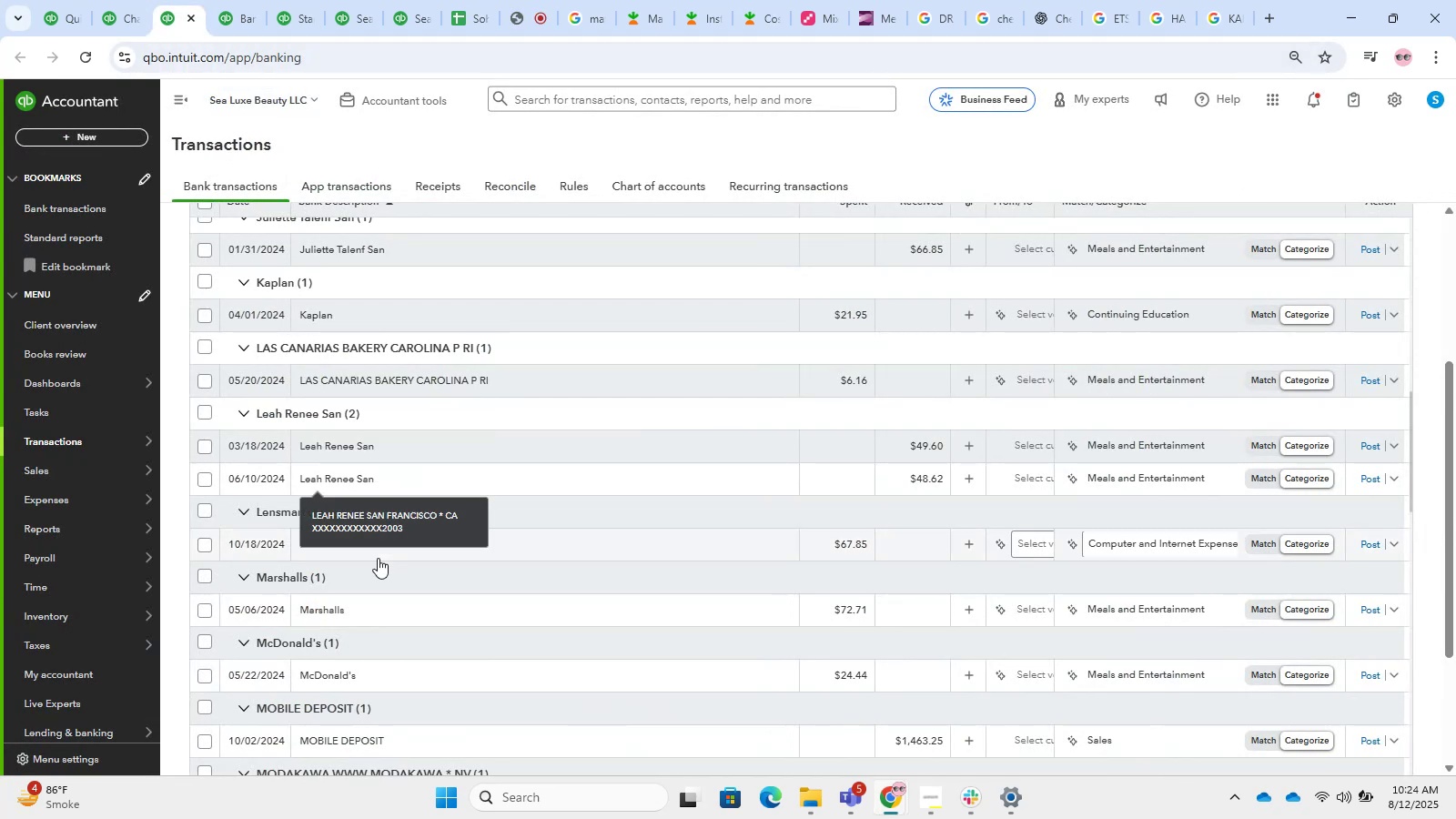 
left_click([385, 607])
 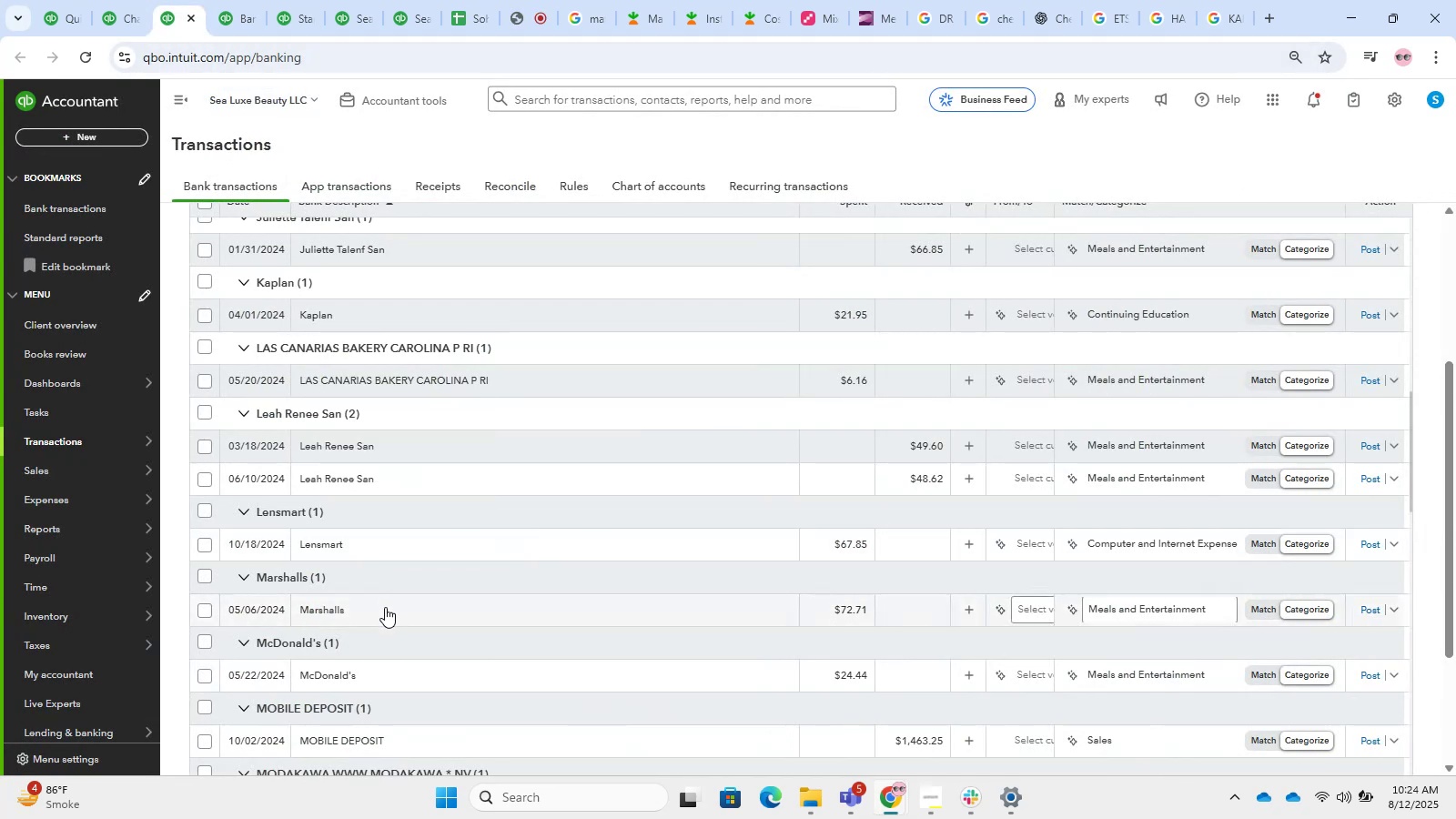 
scroll: coordinate [453, 559], scroll_direction: down, amount: 2.0
 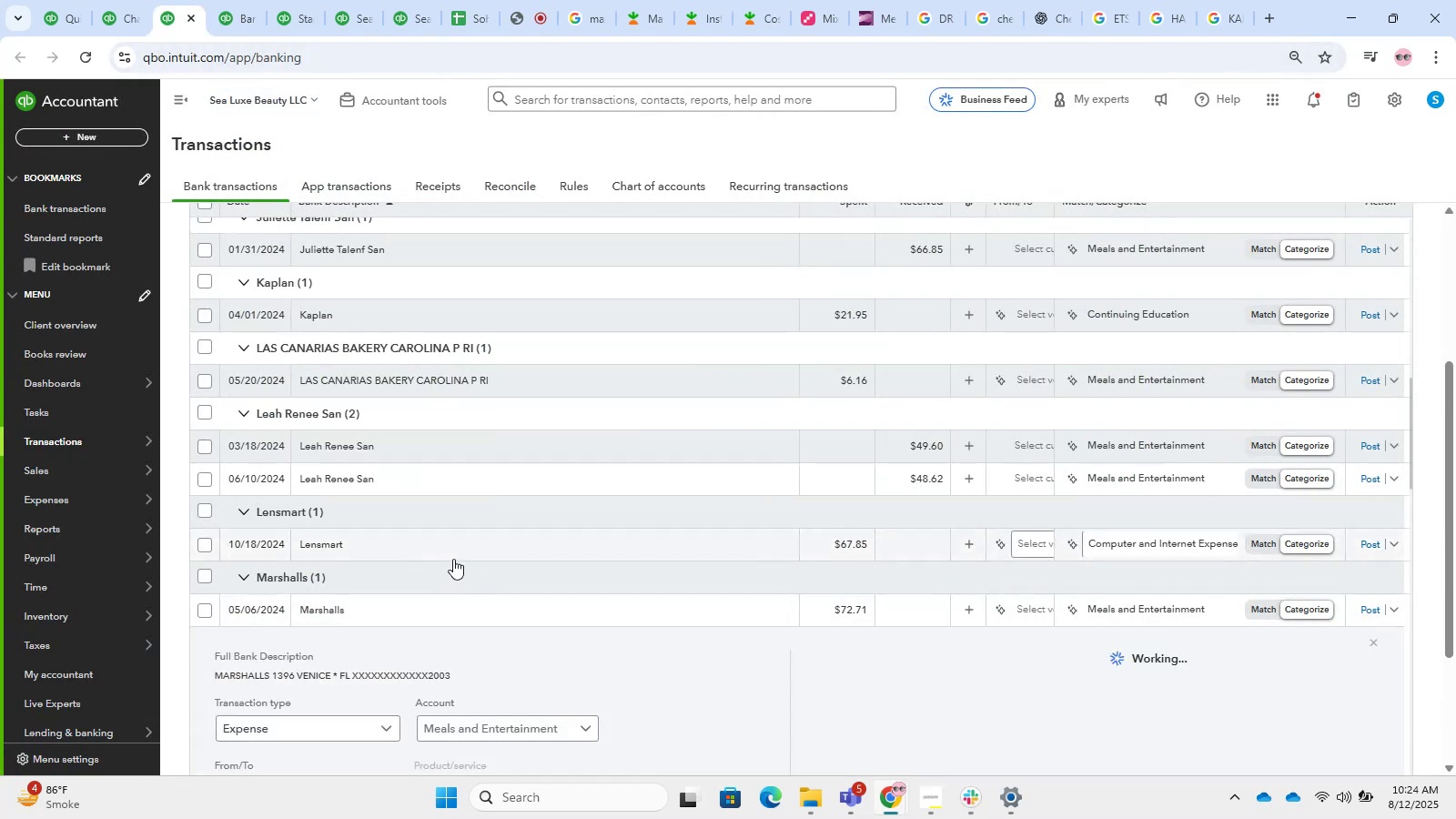 
mouse_move([432, 564])
 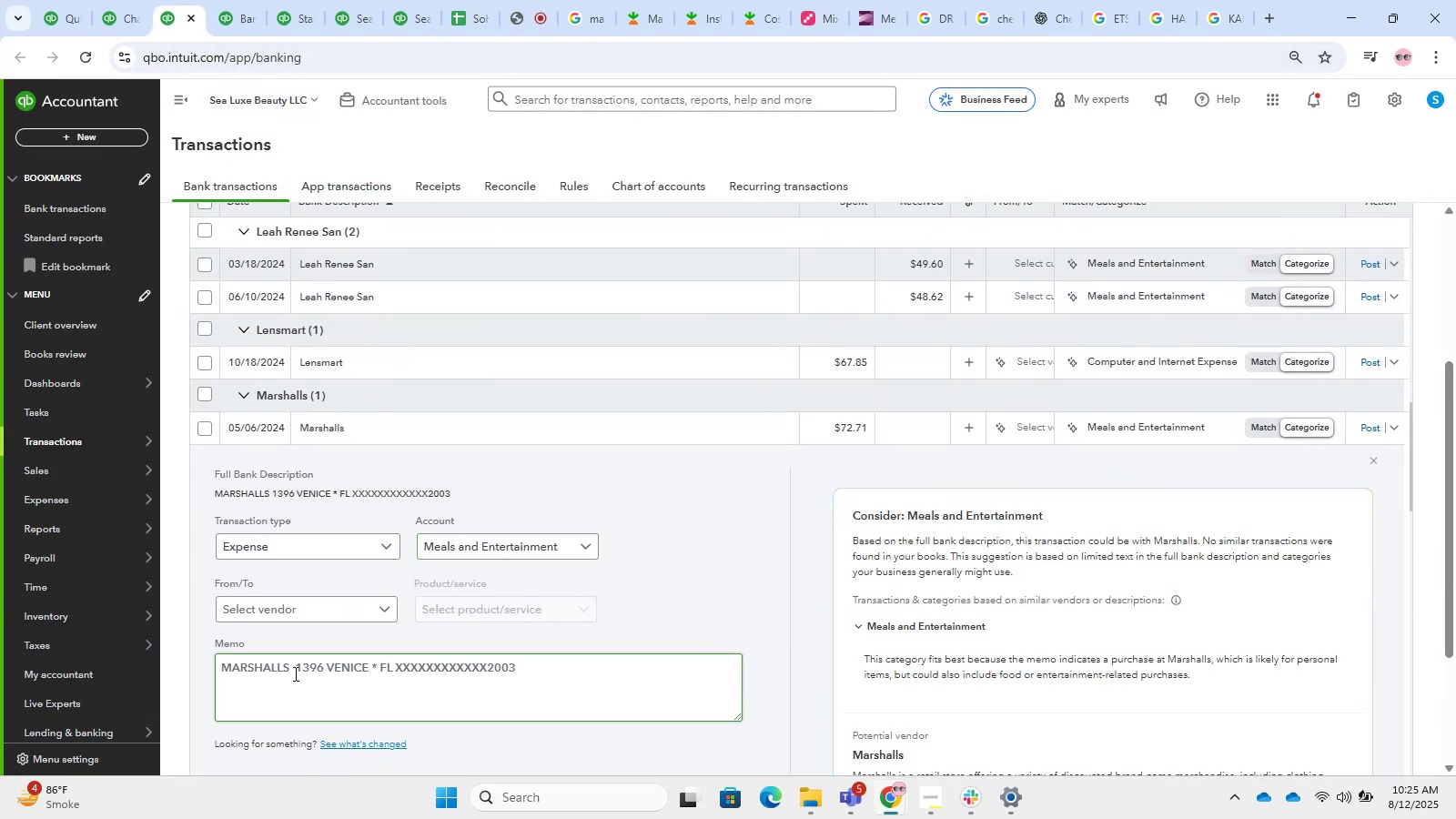 
left_click([287, 669])
 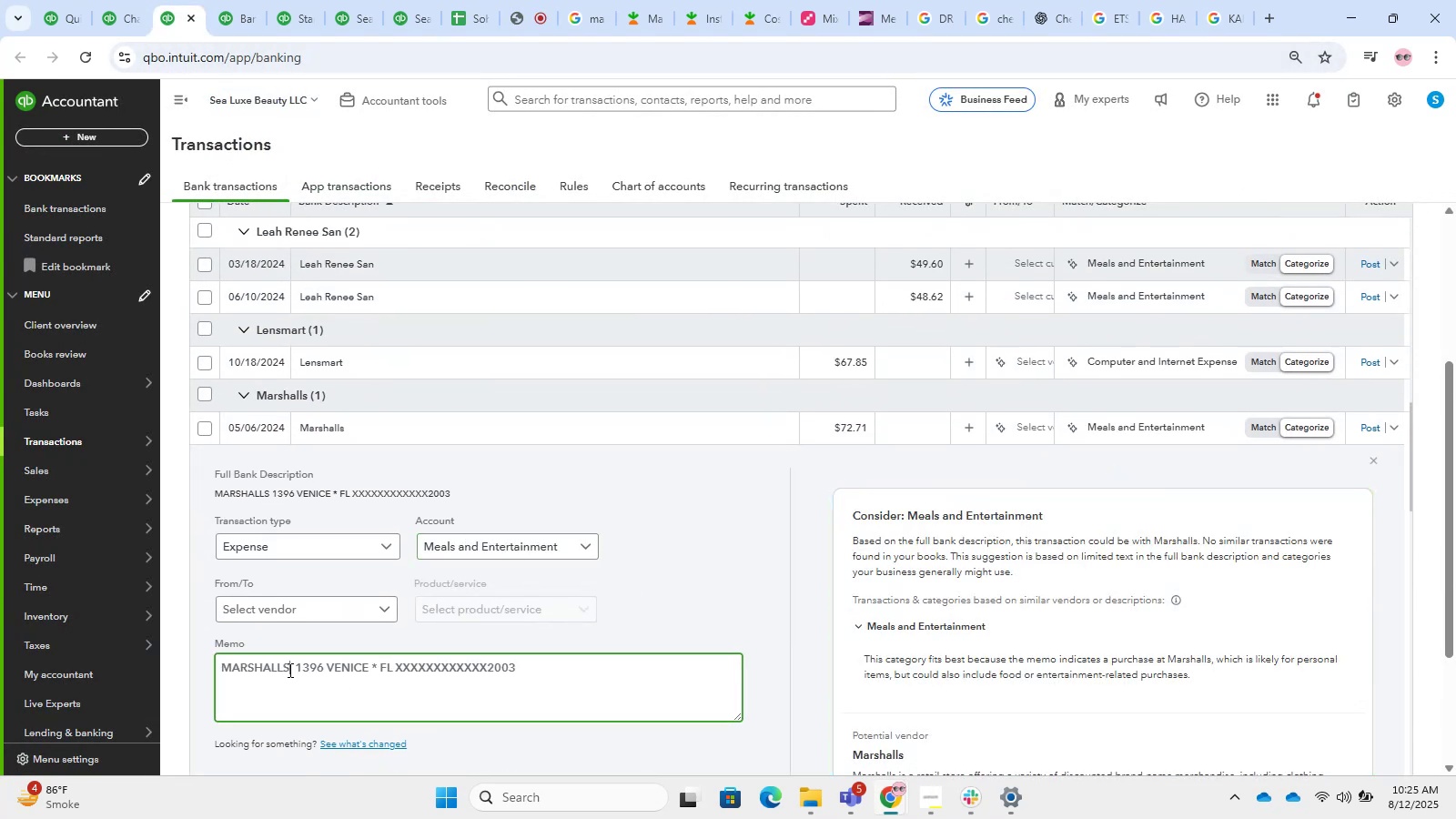 
left_click_drag(start_coordinate=[289, 670], to_coordinate=[131, 672])
 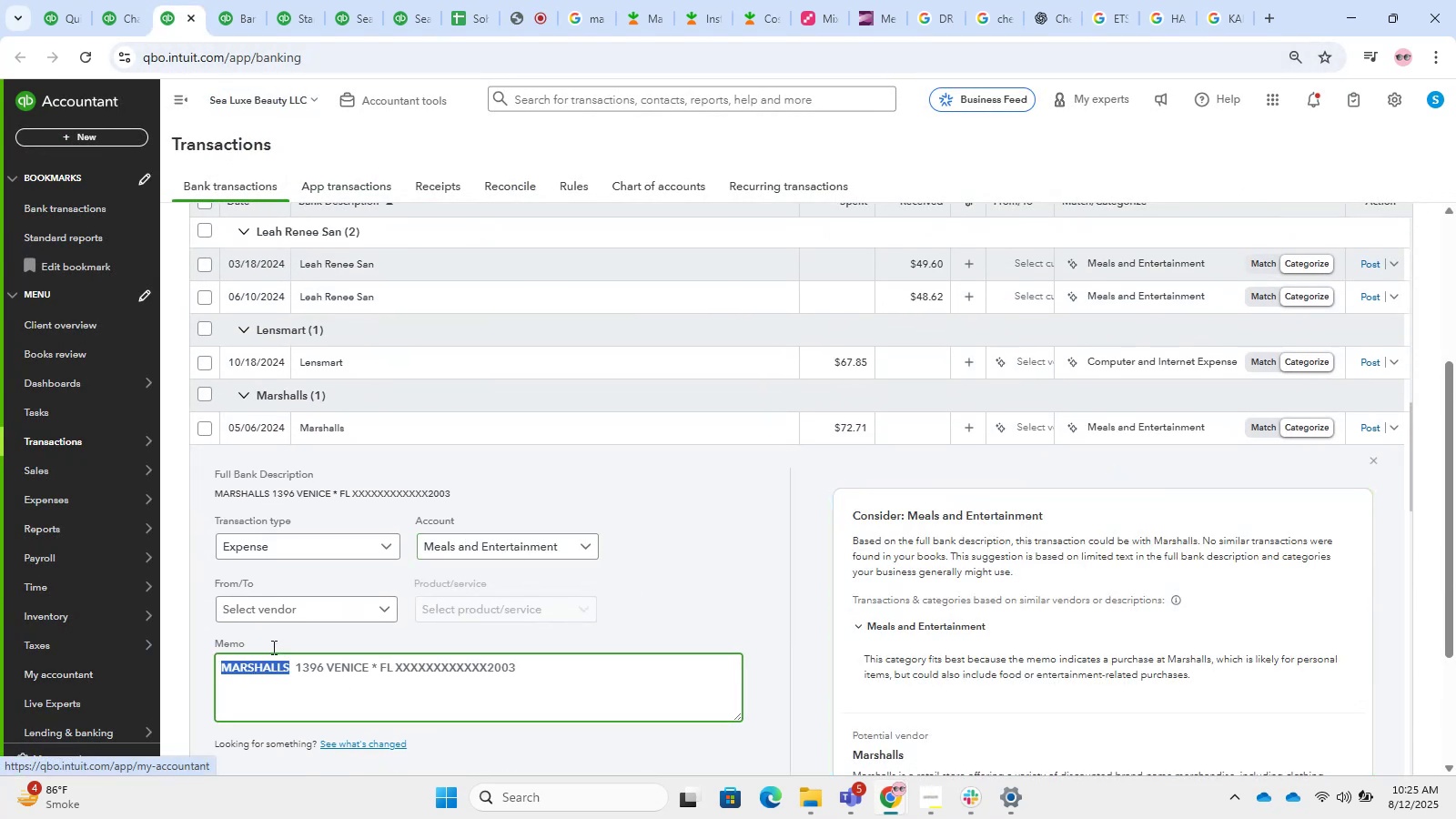 
hold_key(key=ControlLeft, duration=0.8)
 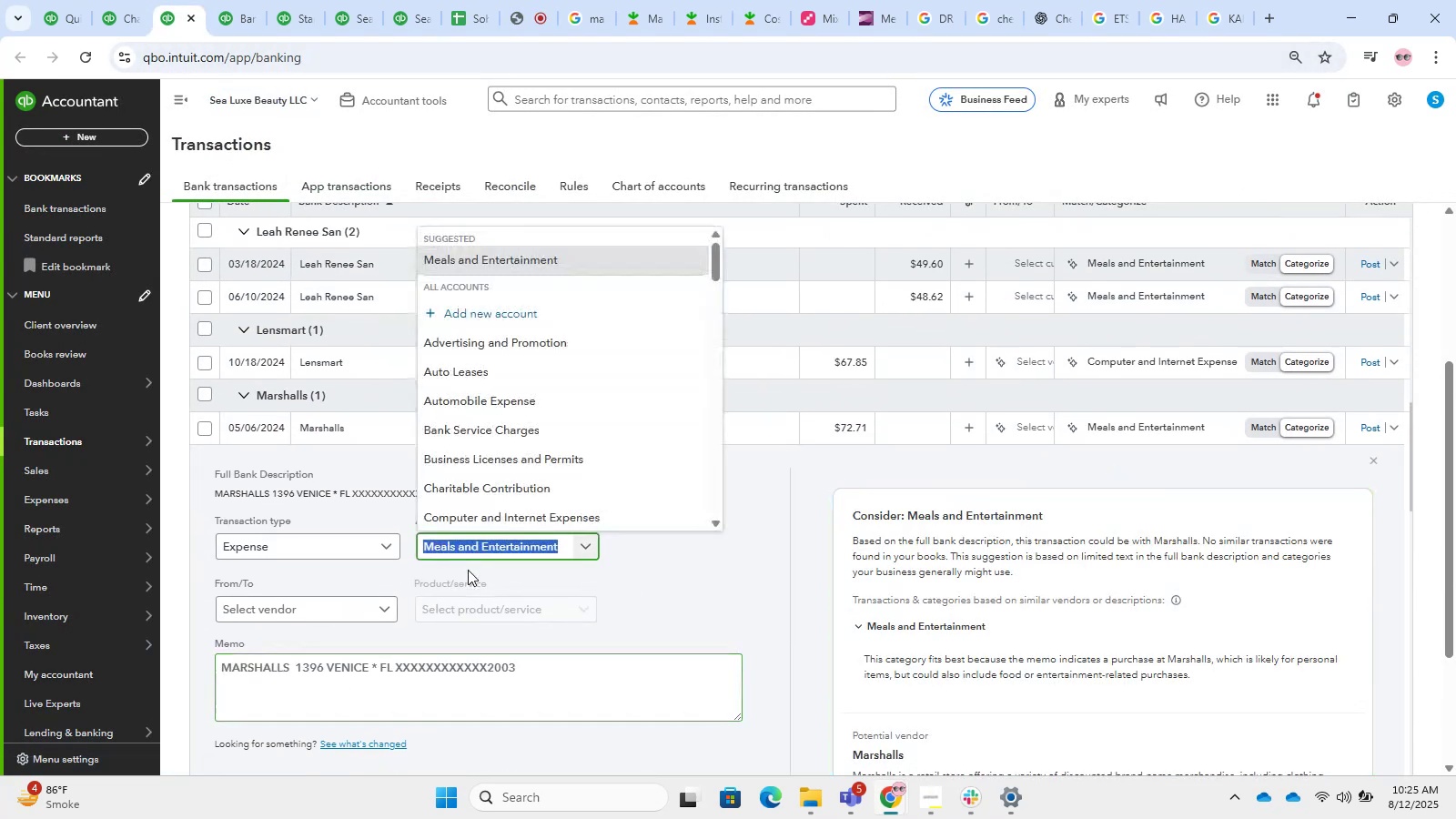 
hold_key(key=C, duration=0.33)
 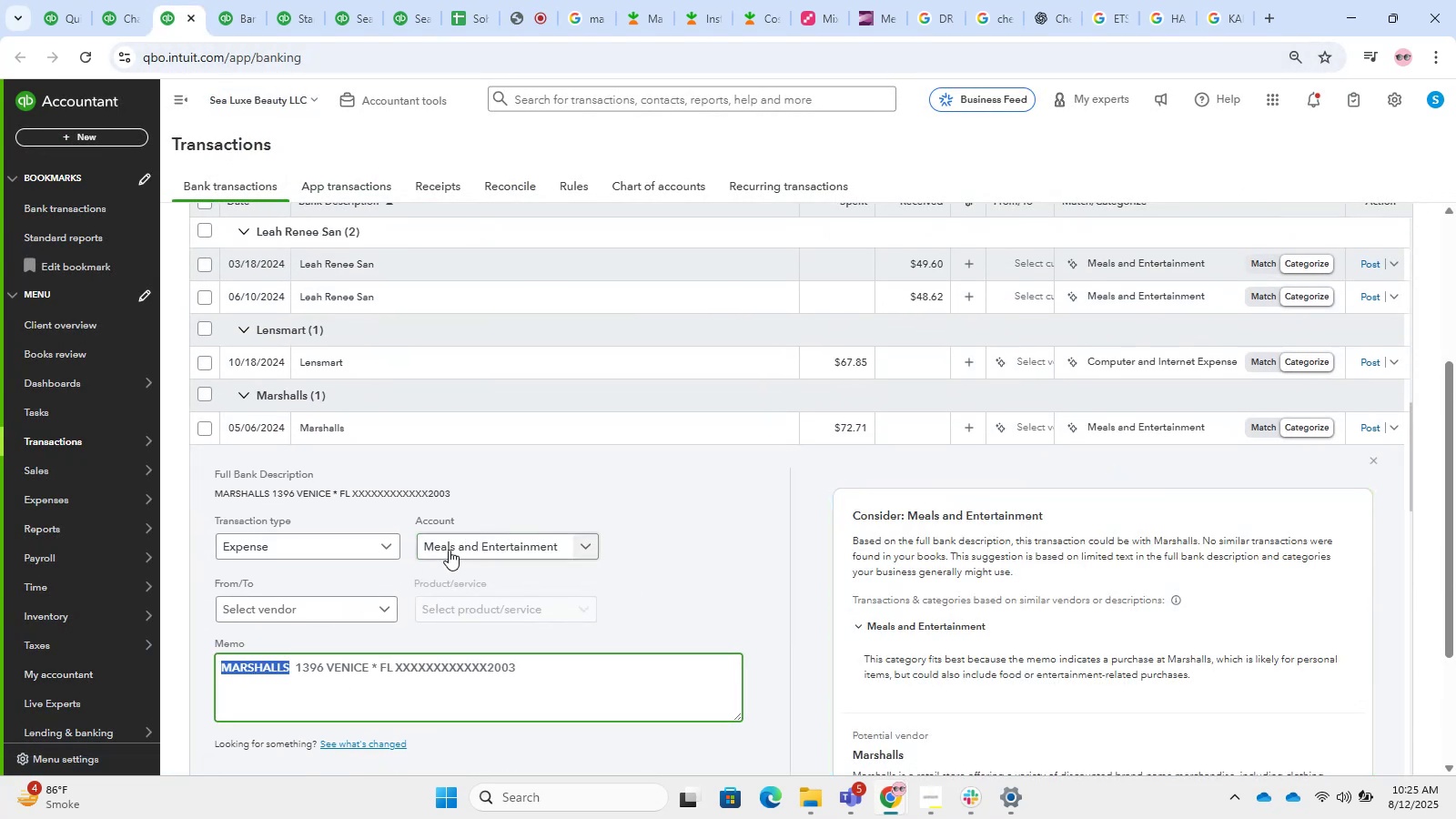 
left_click([465, 550])
 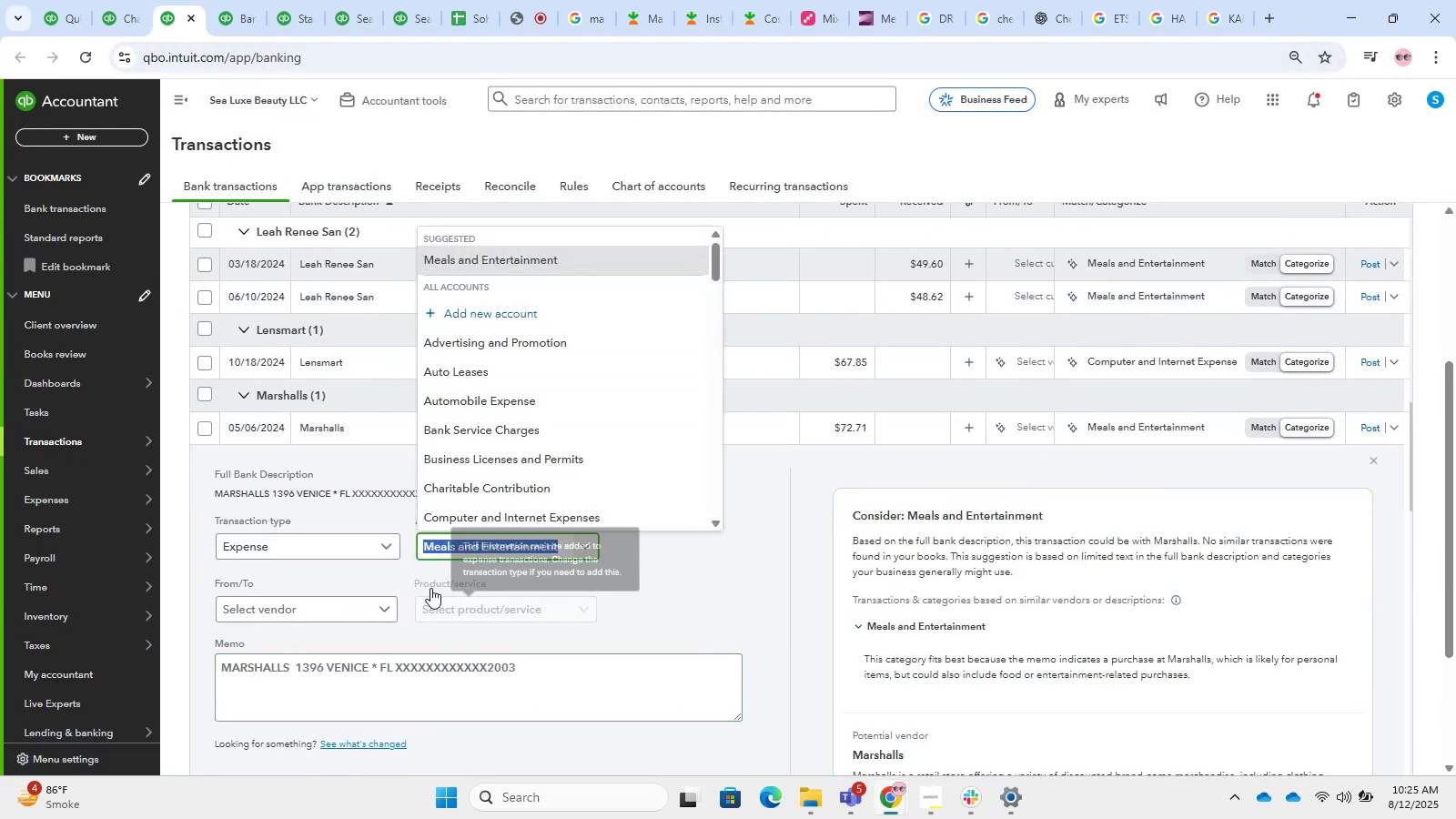 
left_click([345, 612])
 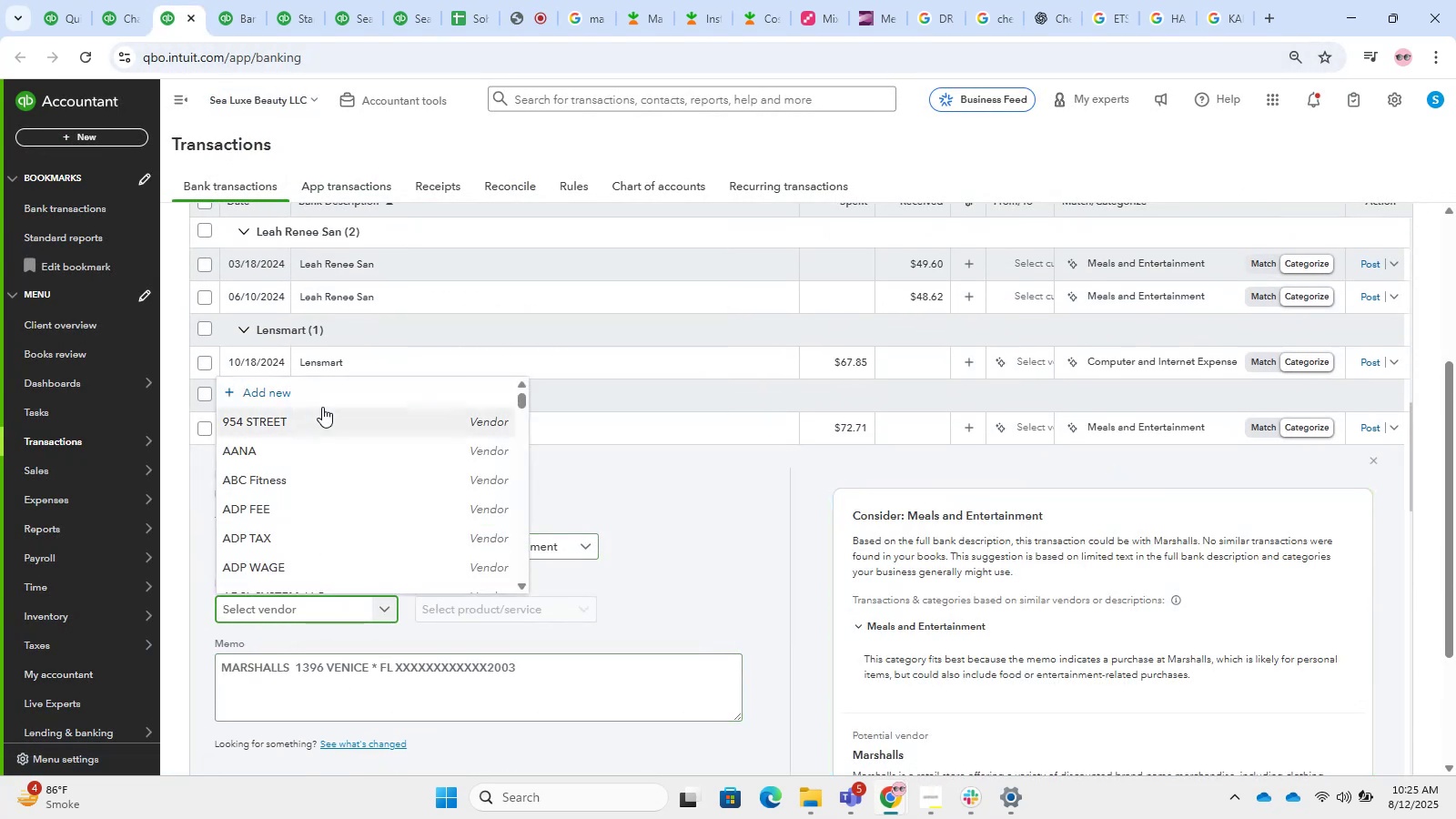 
left_click([316, 400])
 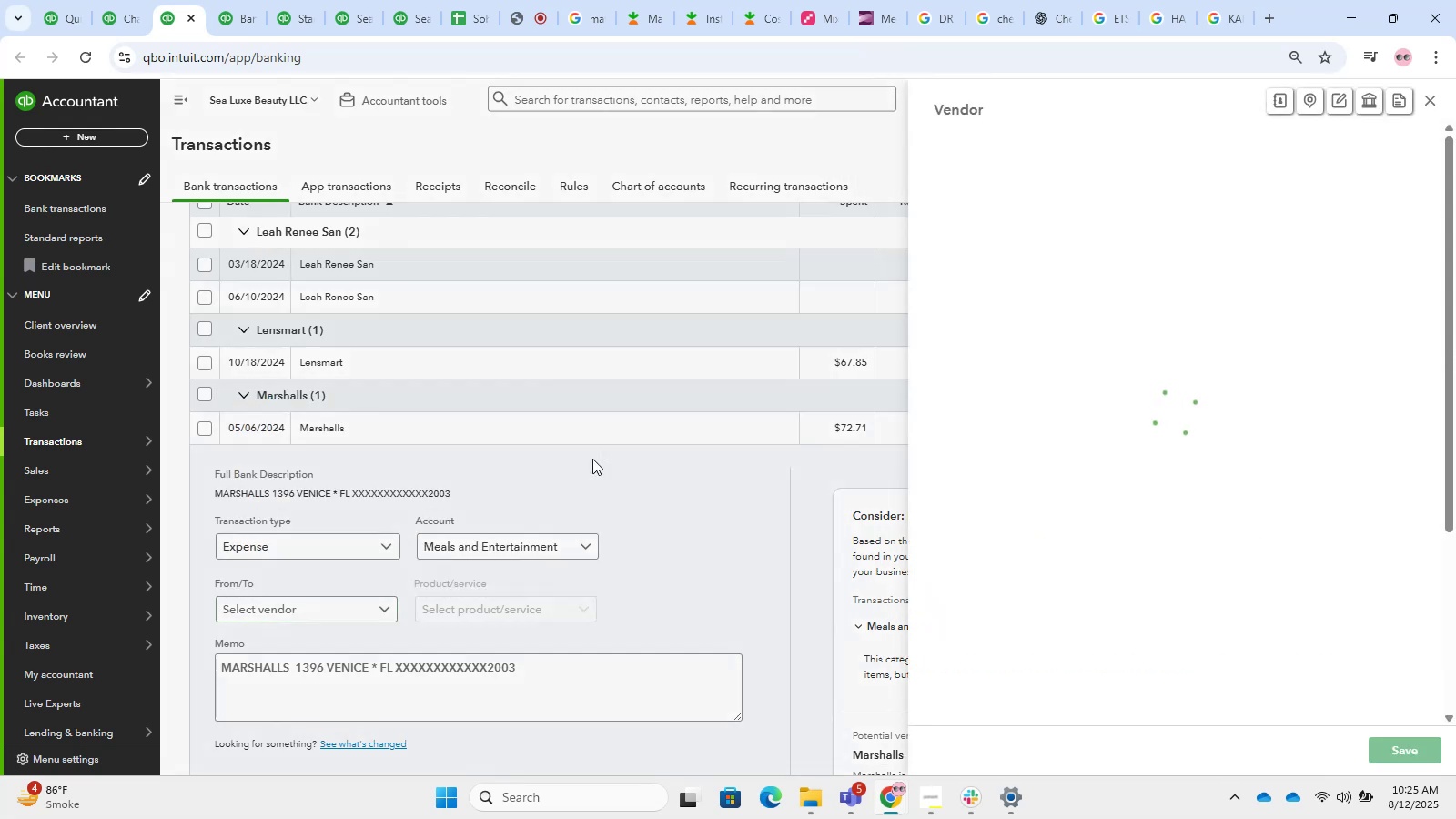 
hold_key(key=ControlLeft, duration=1.52)
 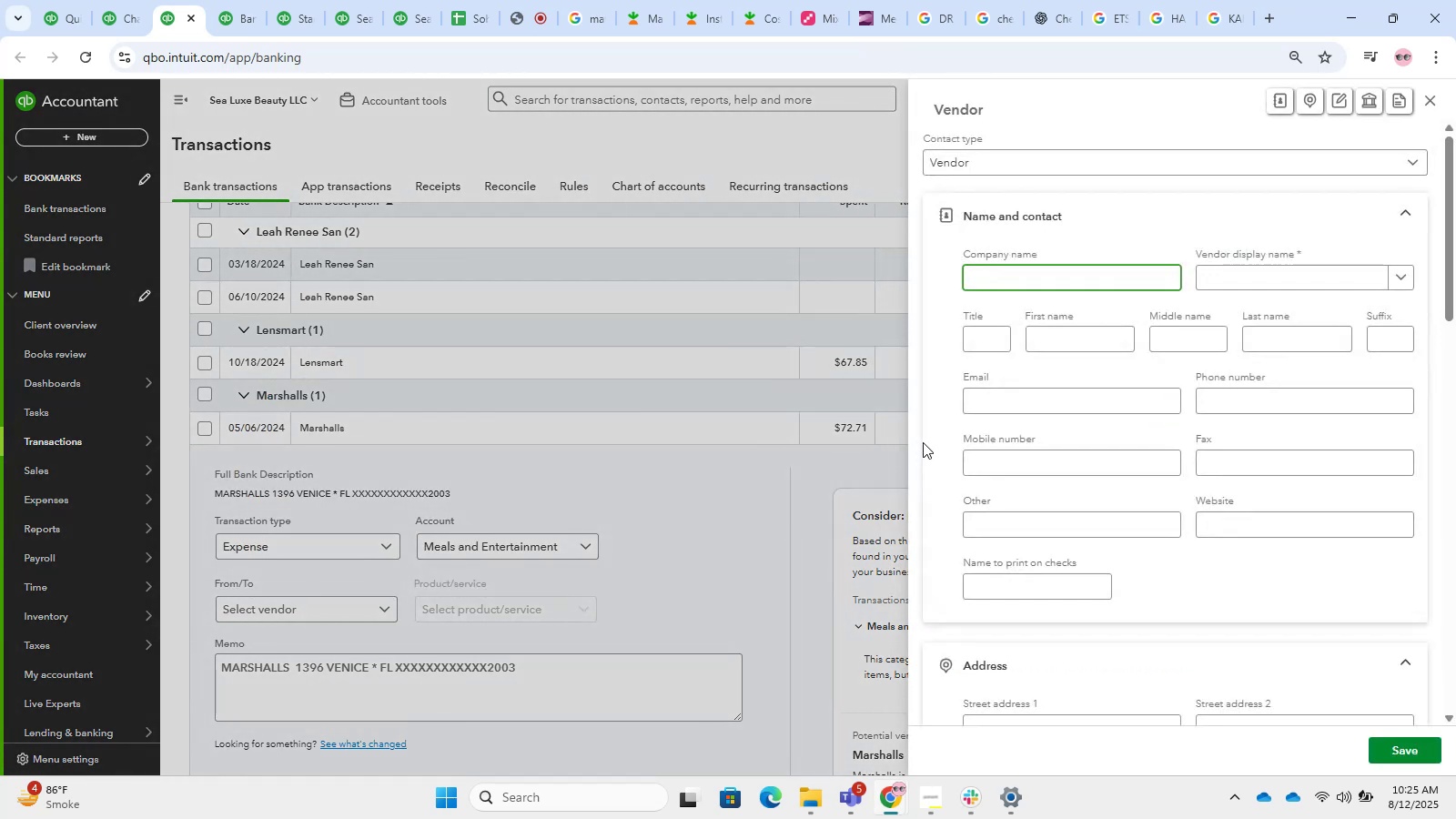 
key(Control+V)
 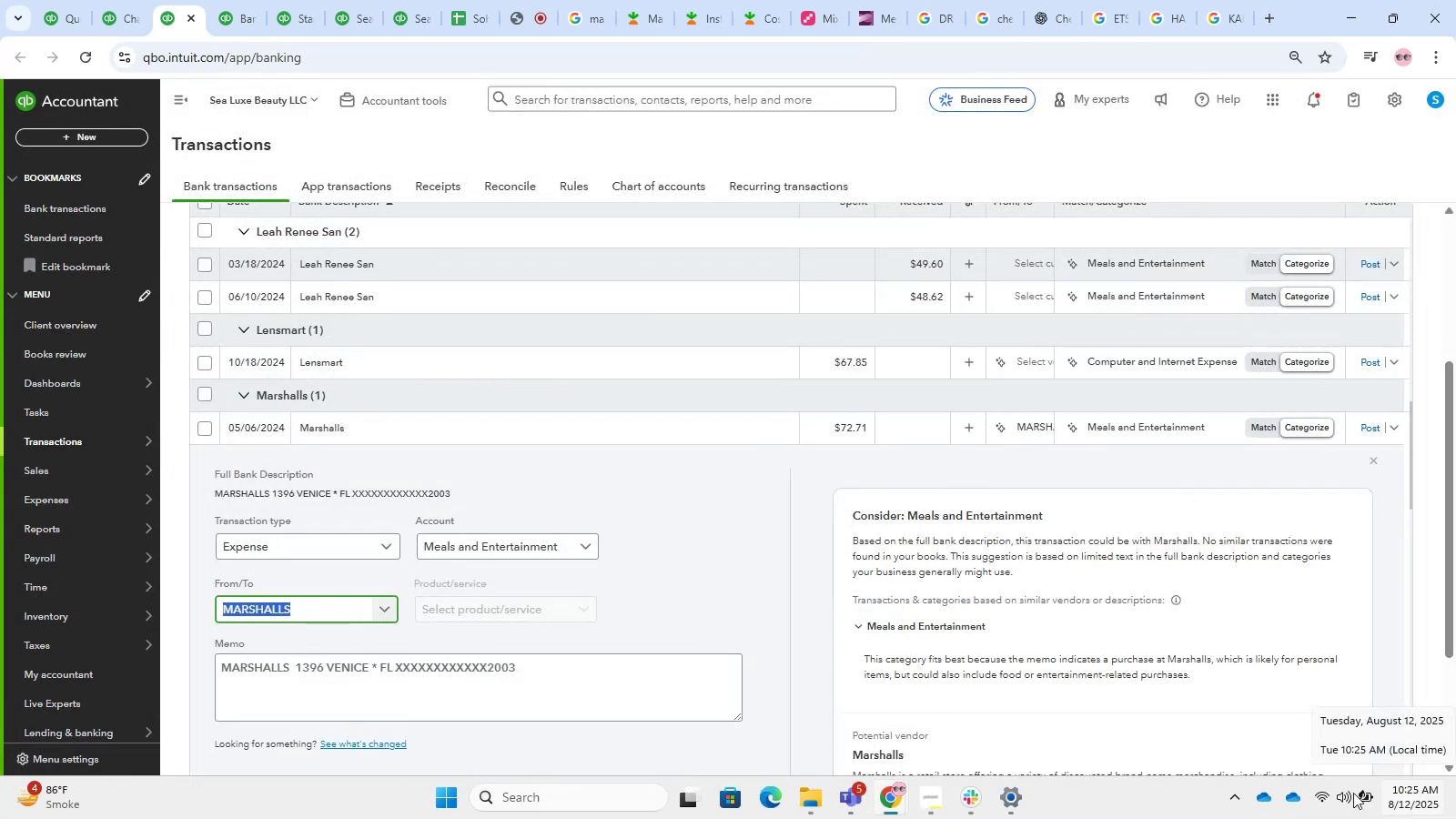 
wait(7.88)
 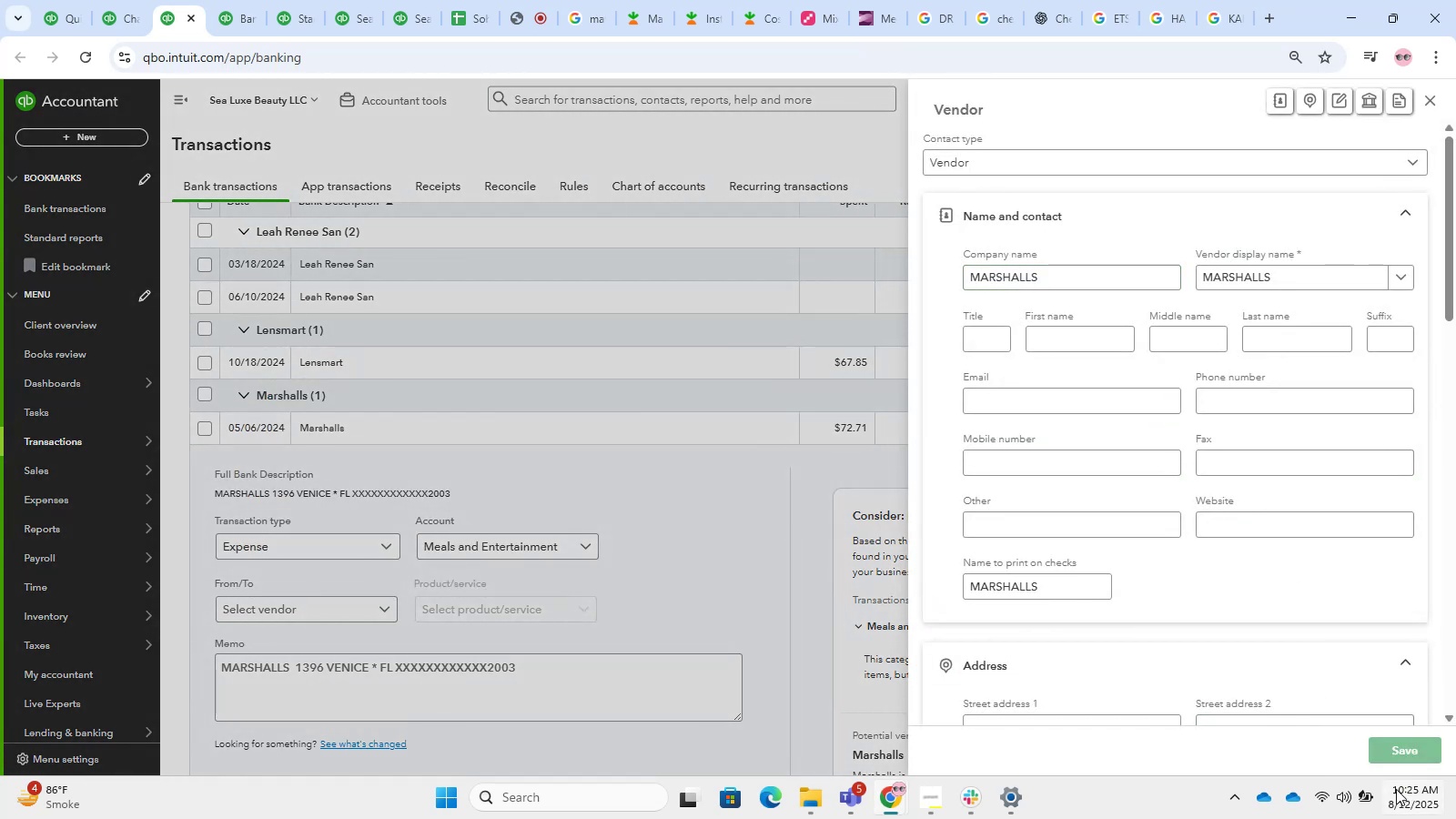 
left_click([1367, 423])
 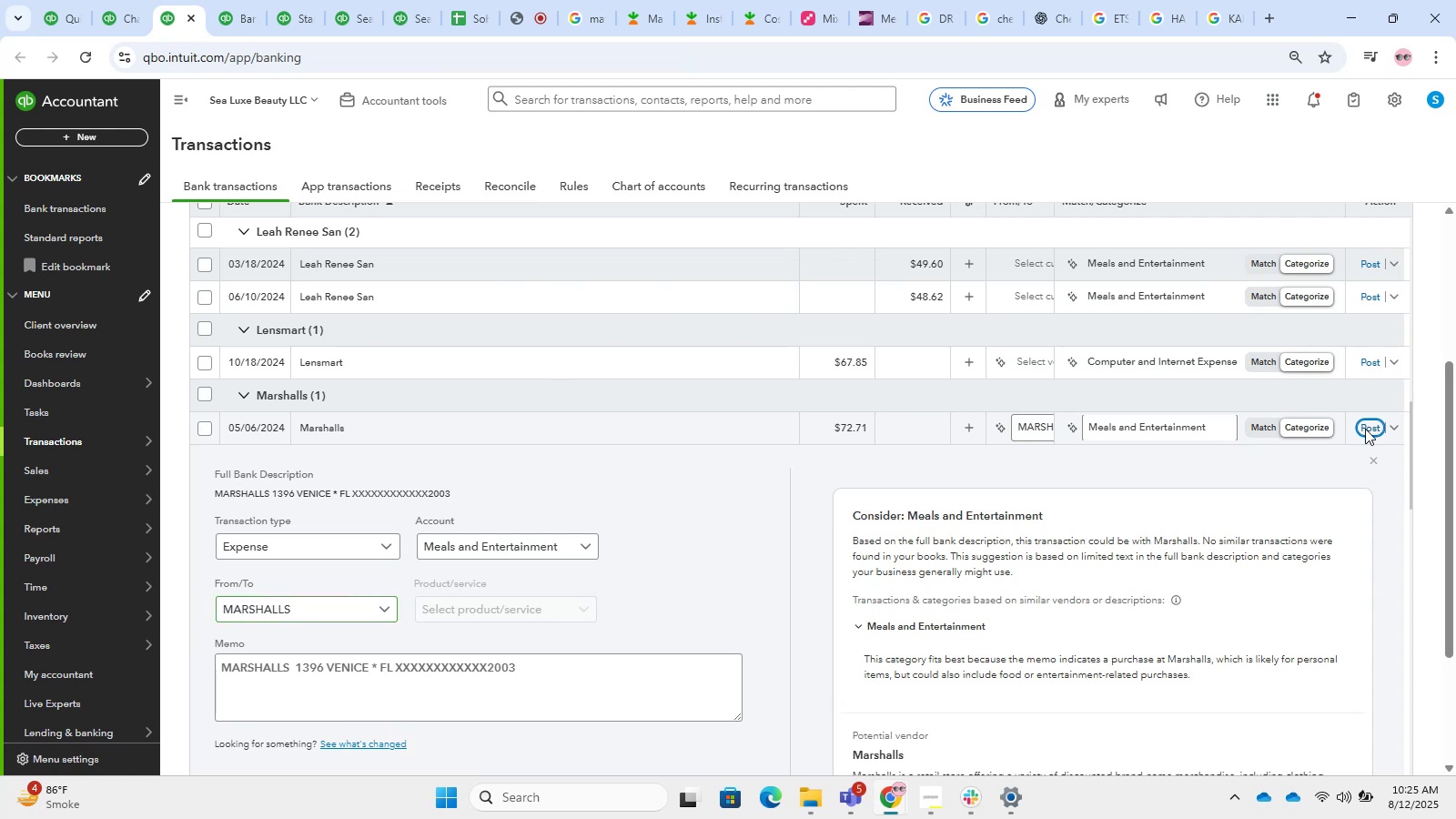 
mouse_move([1316, 451])
 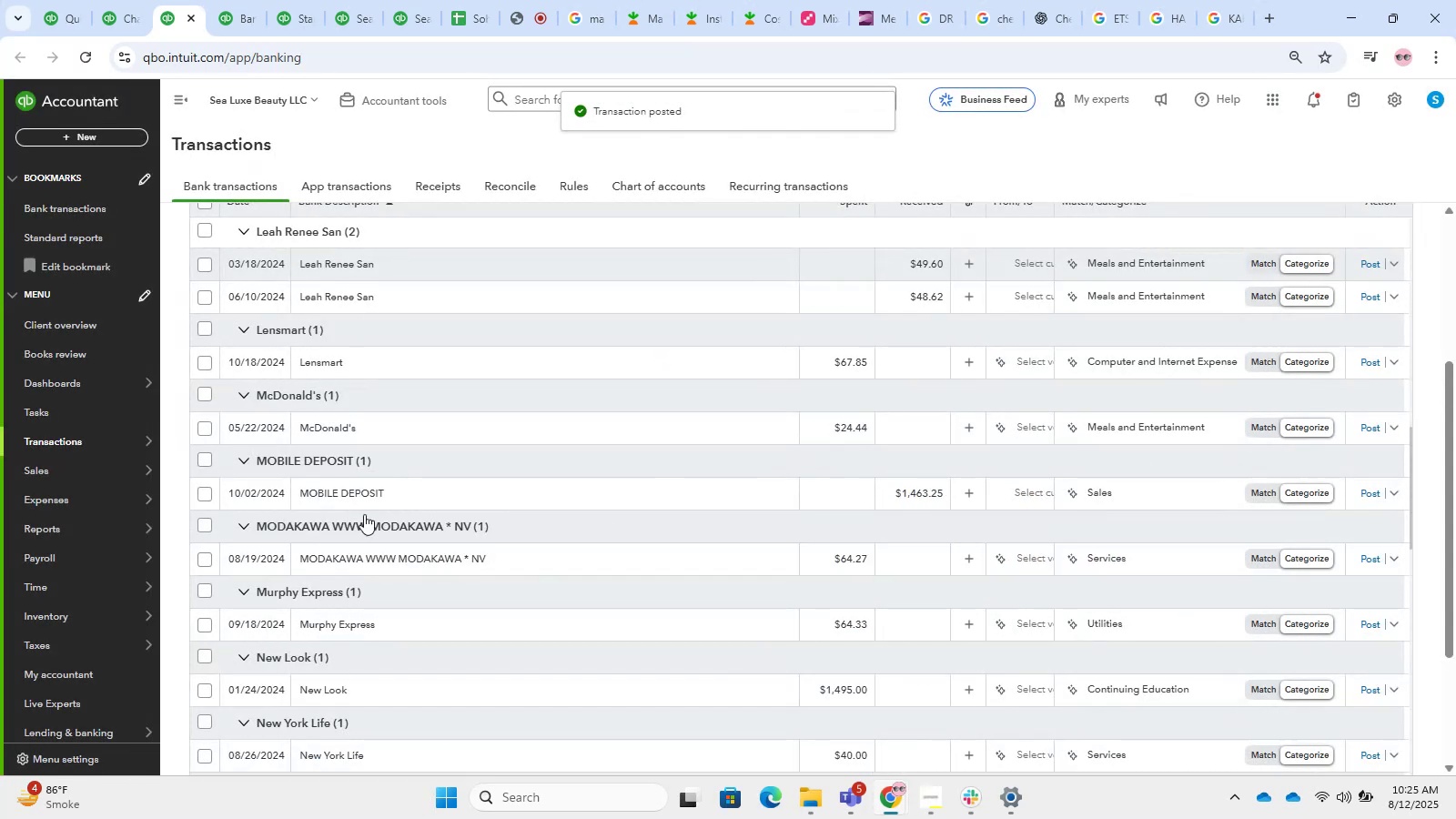 
left_click([466, 488])
 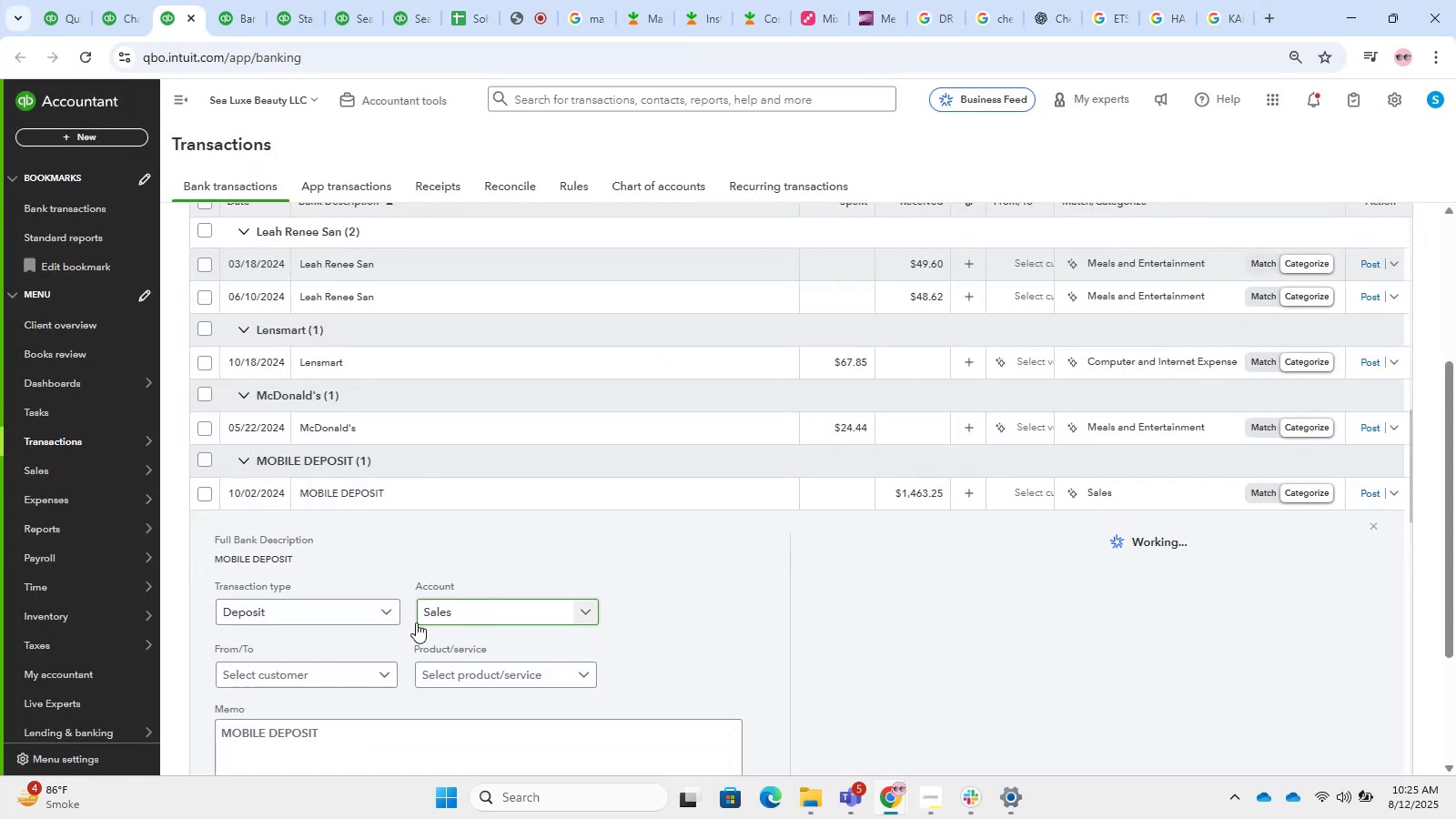 
left_click([313, 666])
 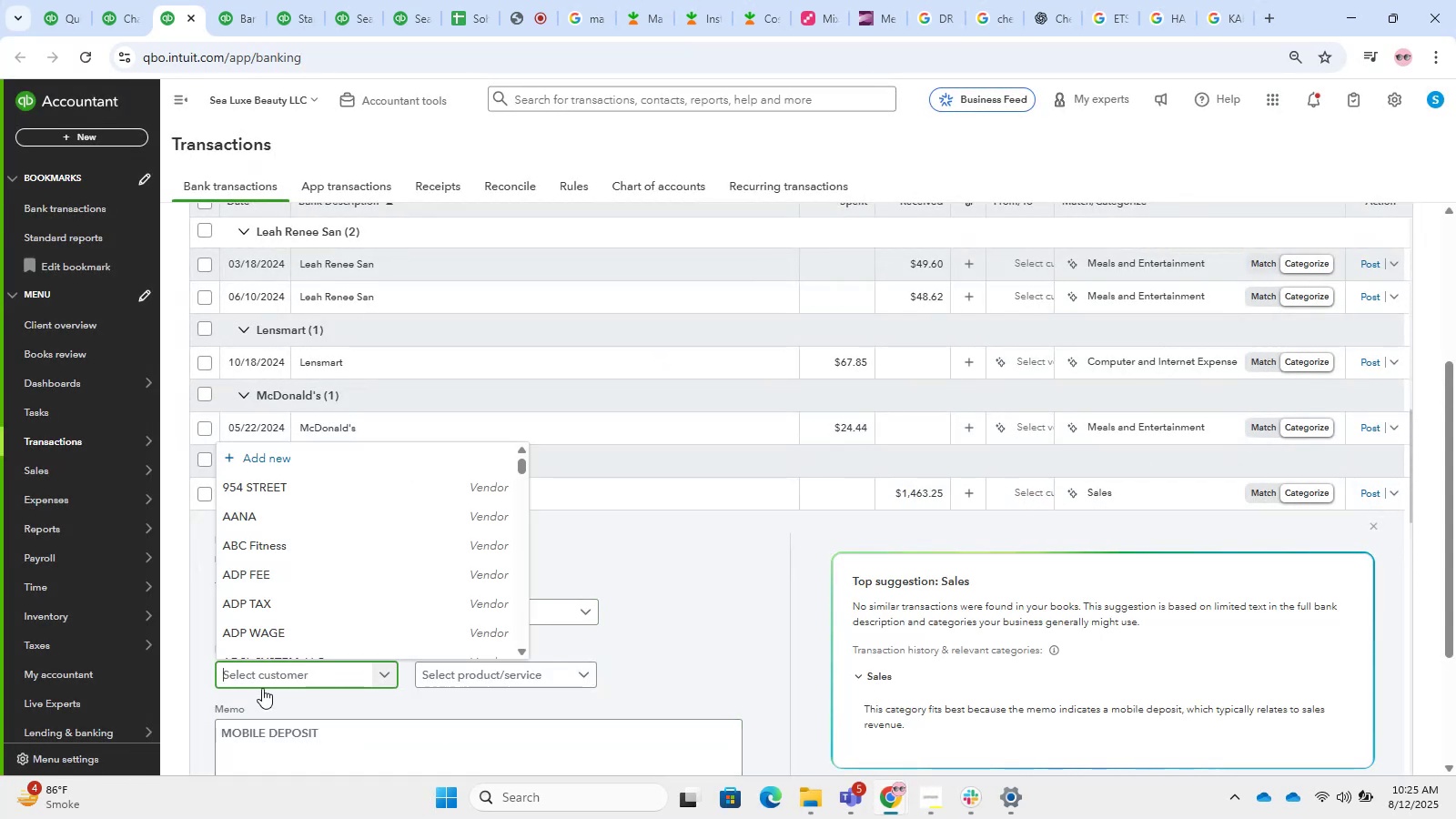 
type(DD)
key(Backspace)
type(o)
key(Backspace)
type(ep)
 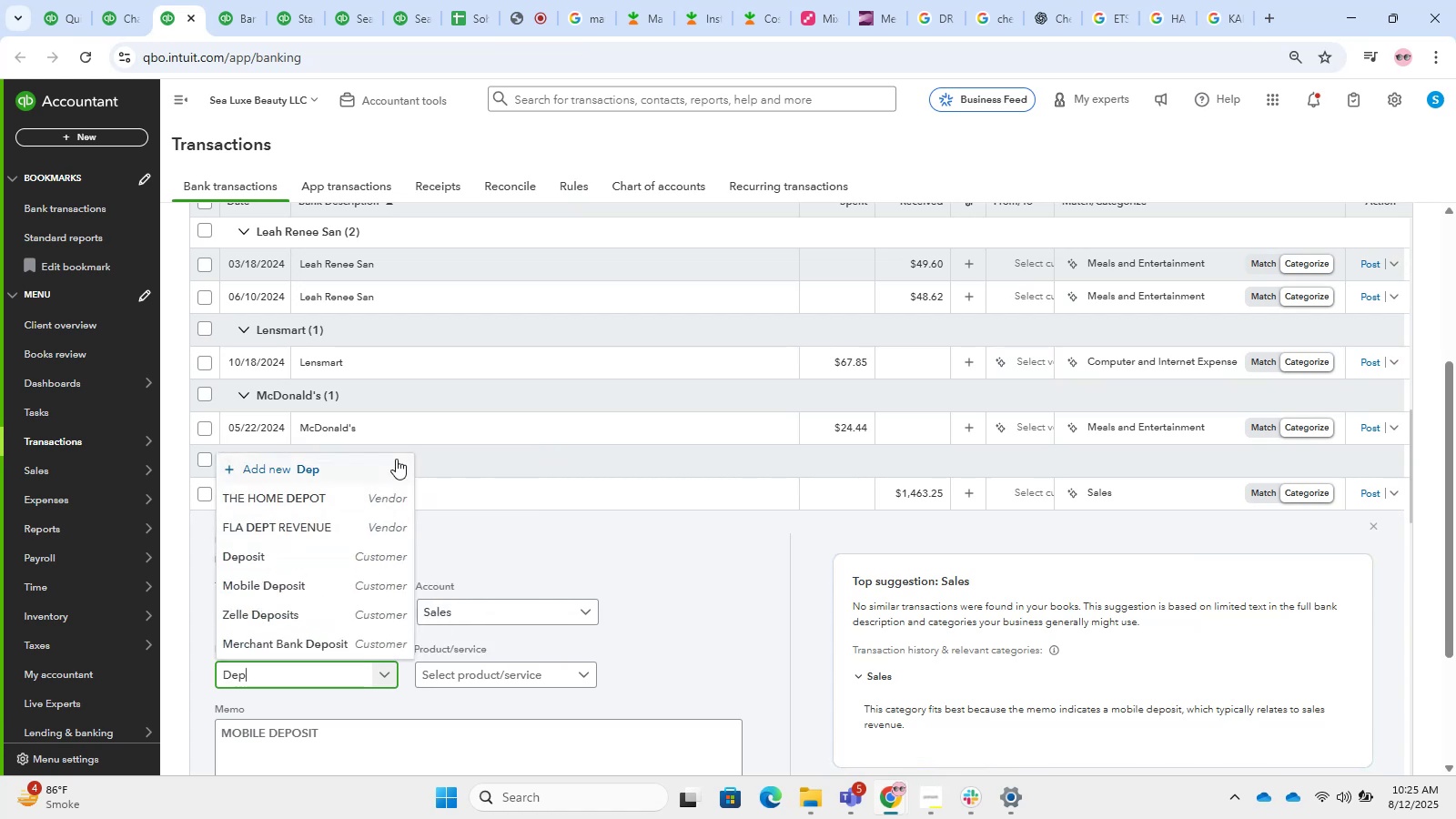 
left_click([264, 553])
 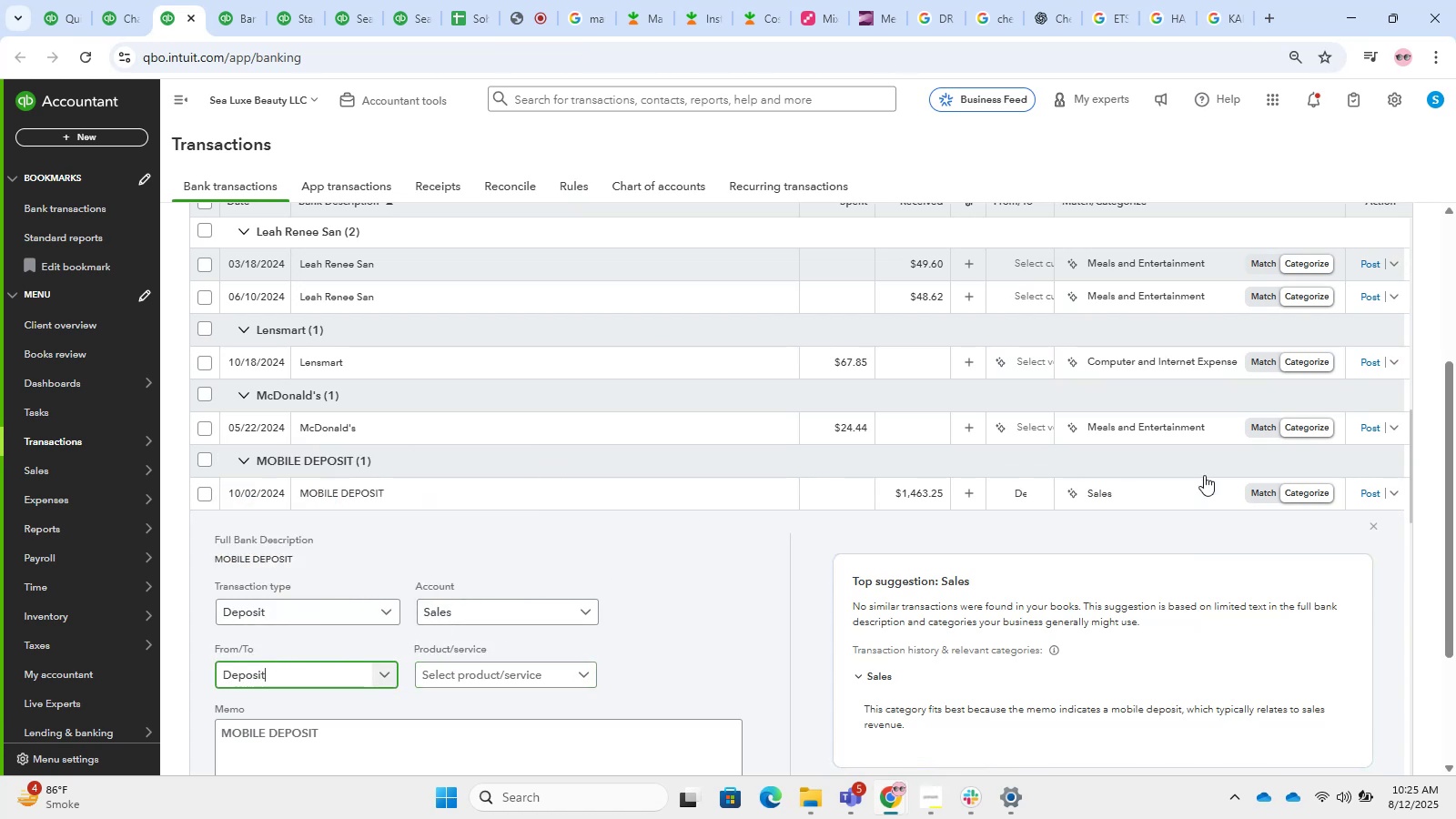 
left_click([1370, 492])
 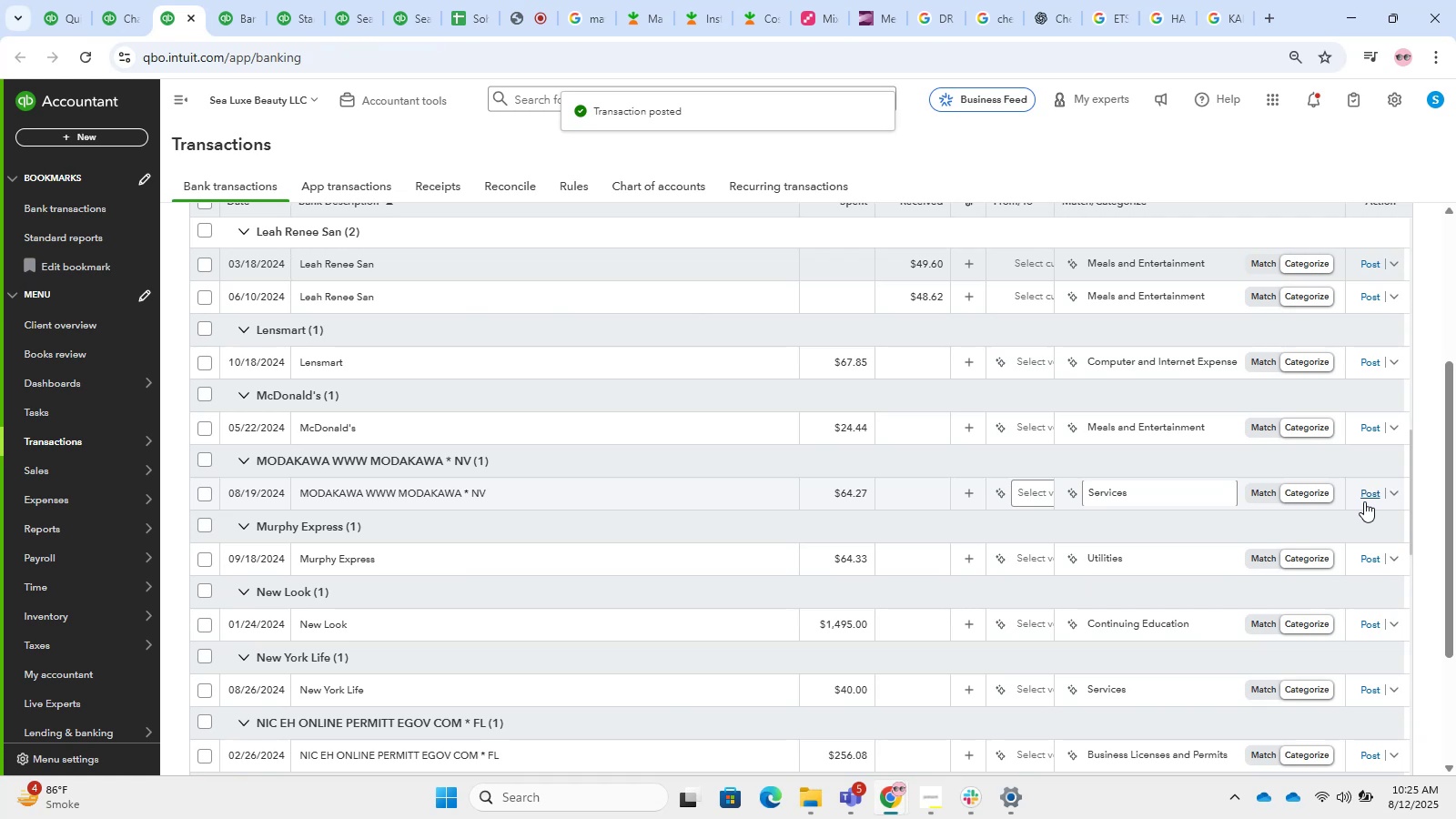 
wait(5.48)
 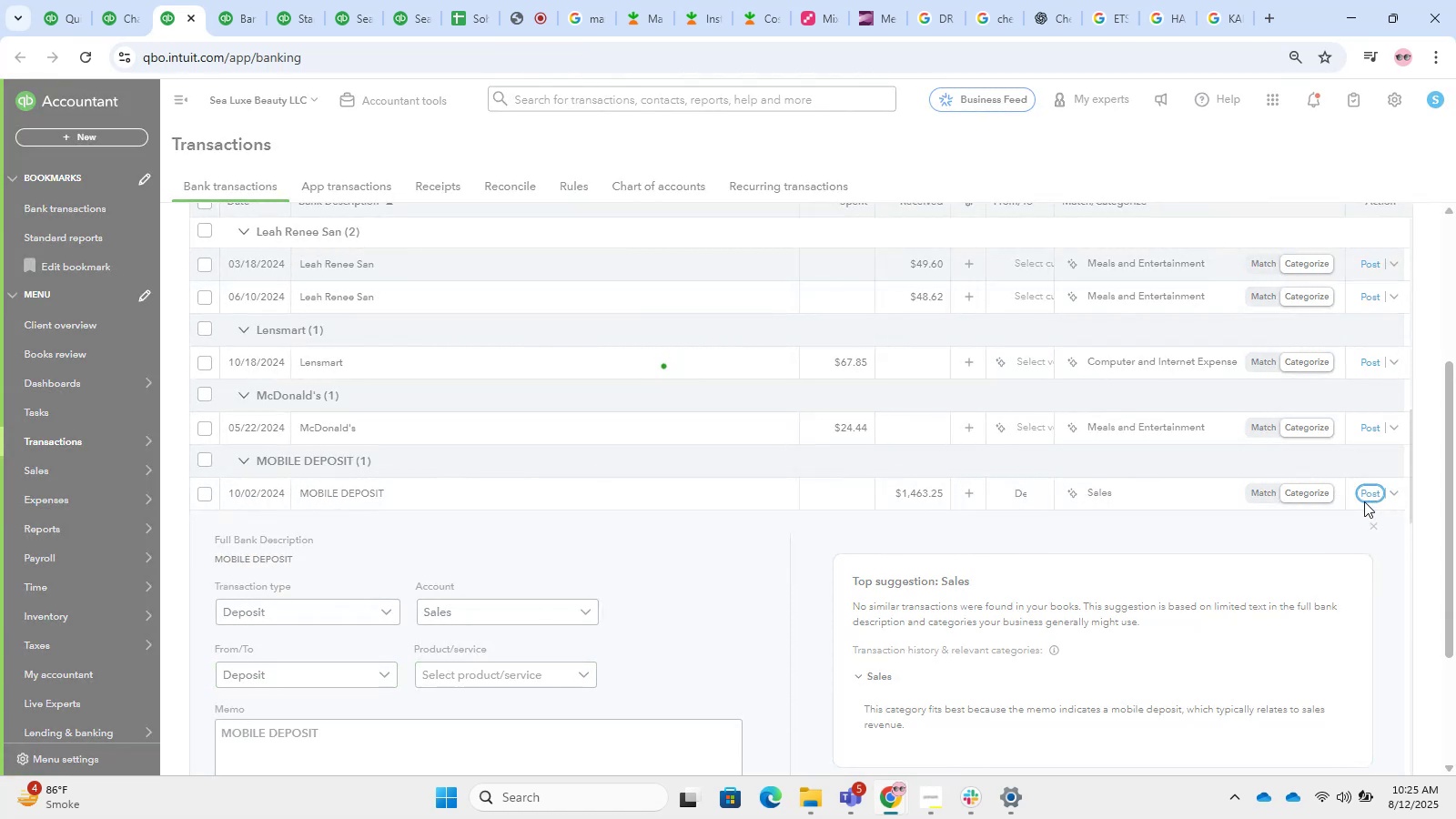 
scroll: coordinate [463, 624], scroll_direction: down, amount: 5.0
 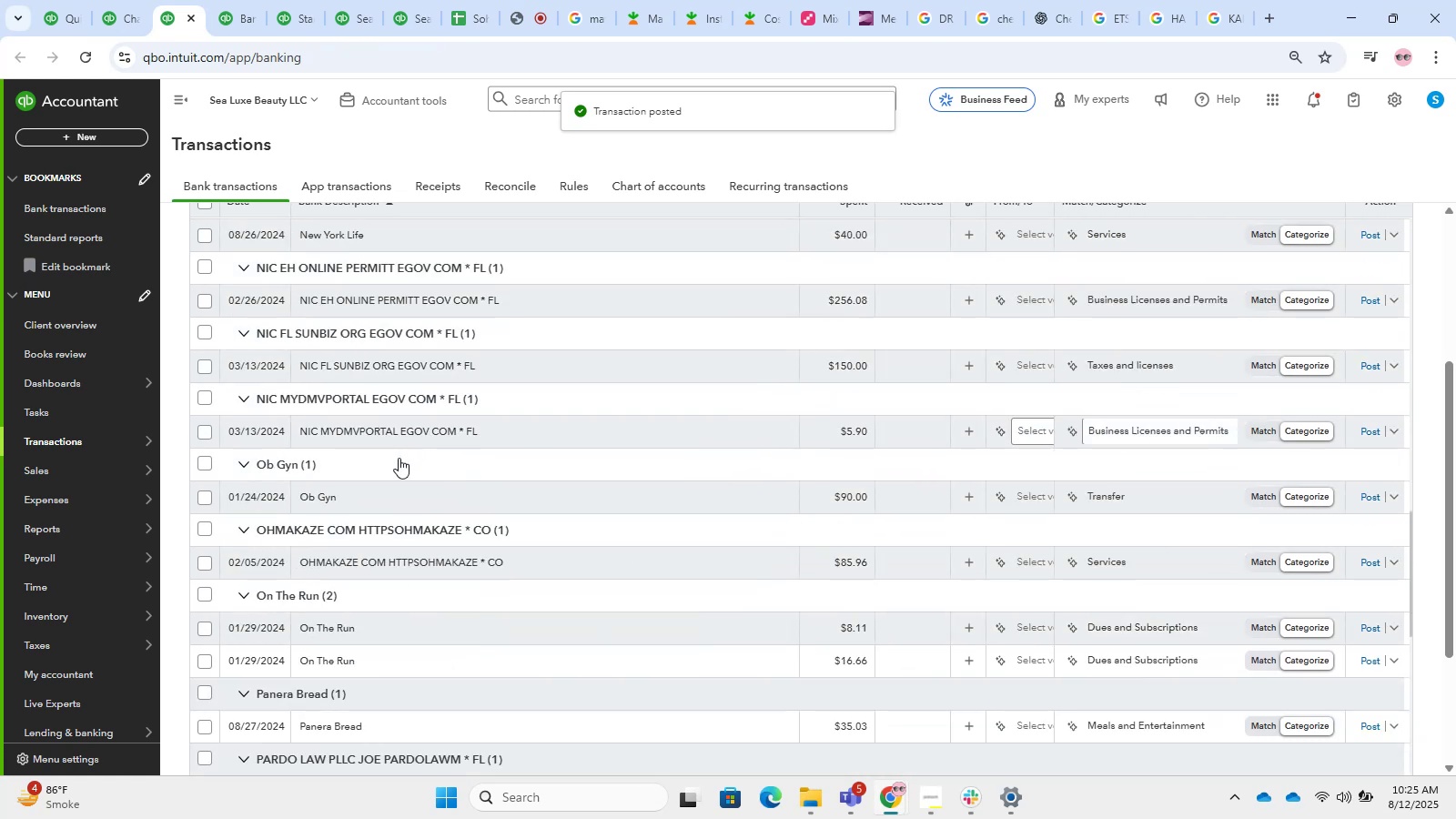 
left_click([312, 498])
 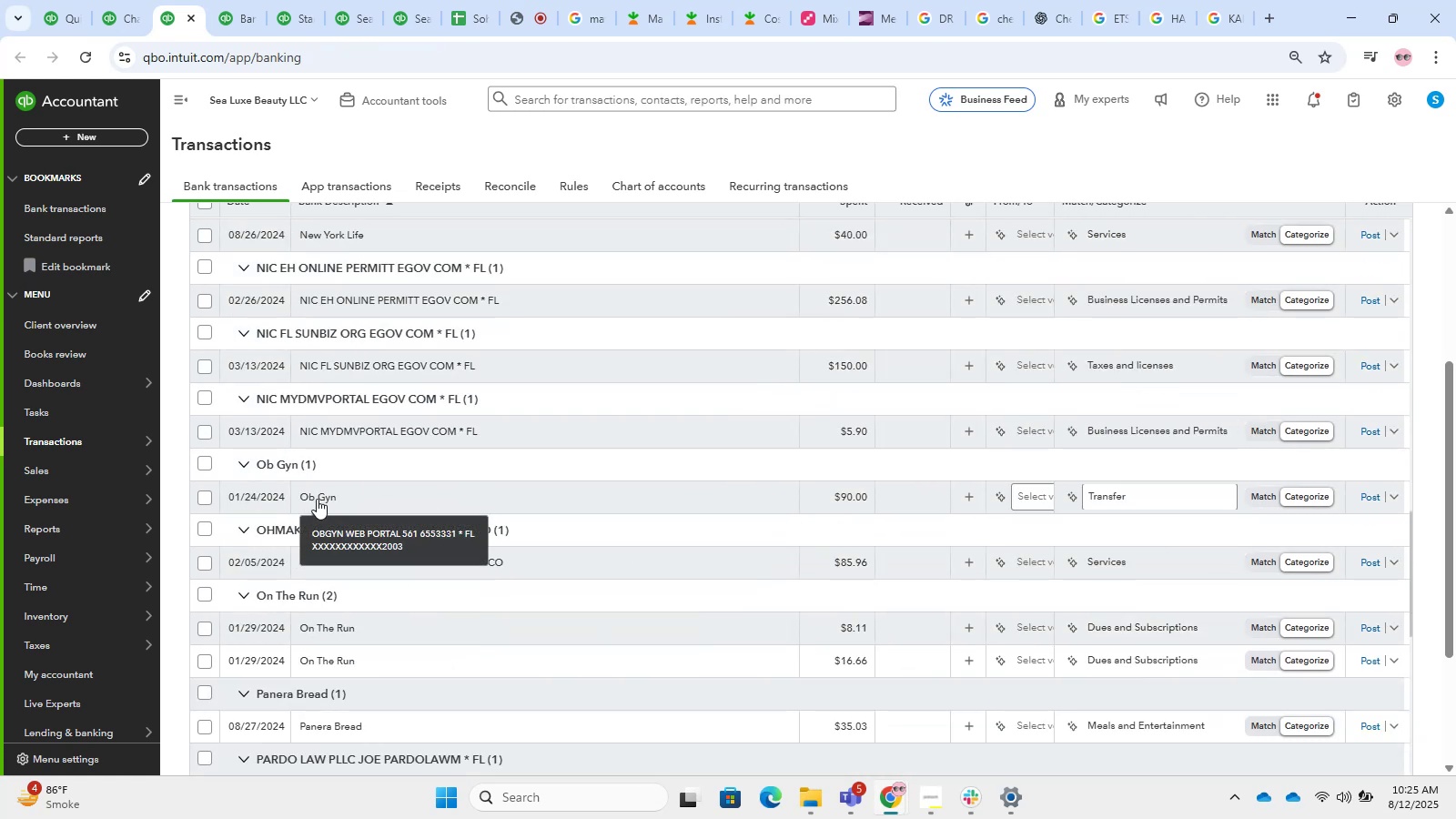 
scroll: coordinate [372, 498], scroll_direction: down, amount: 1.0
 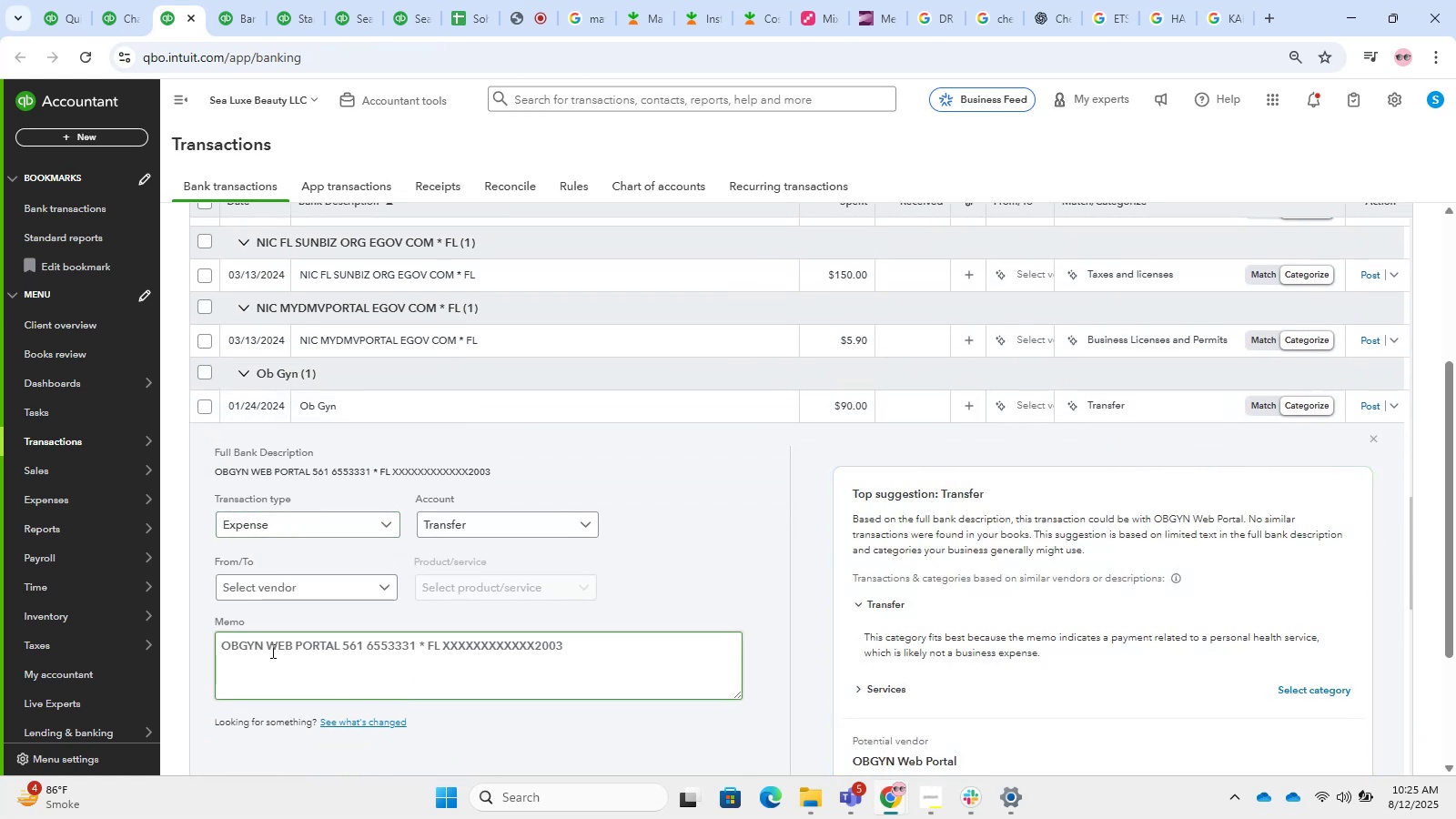 
wait(7.48)
 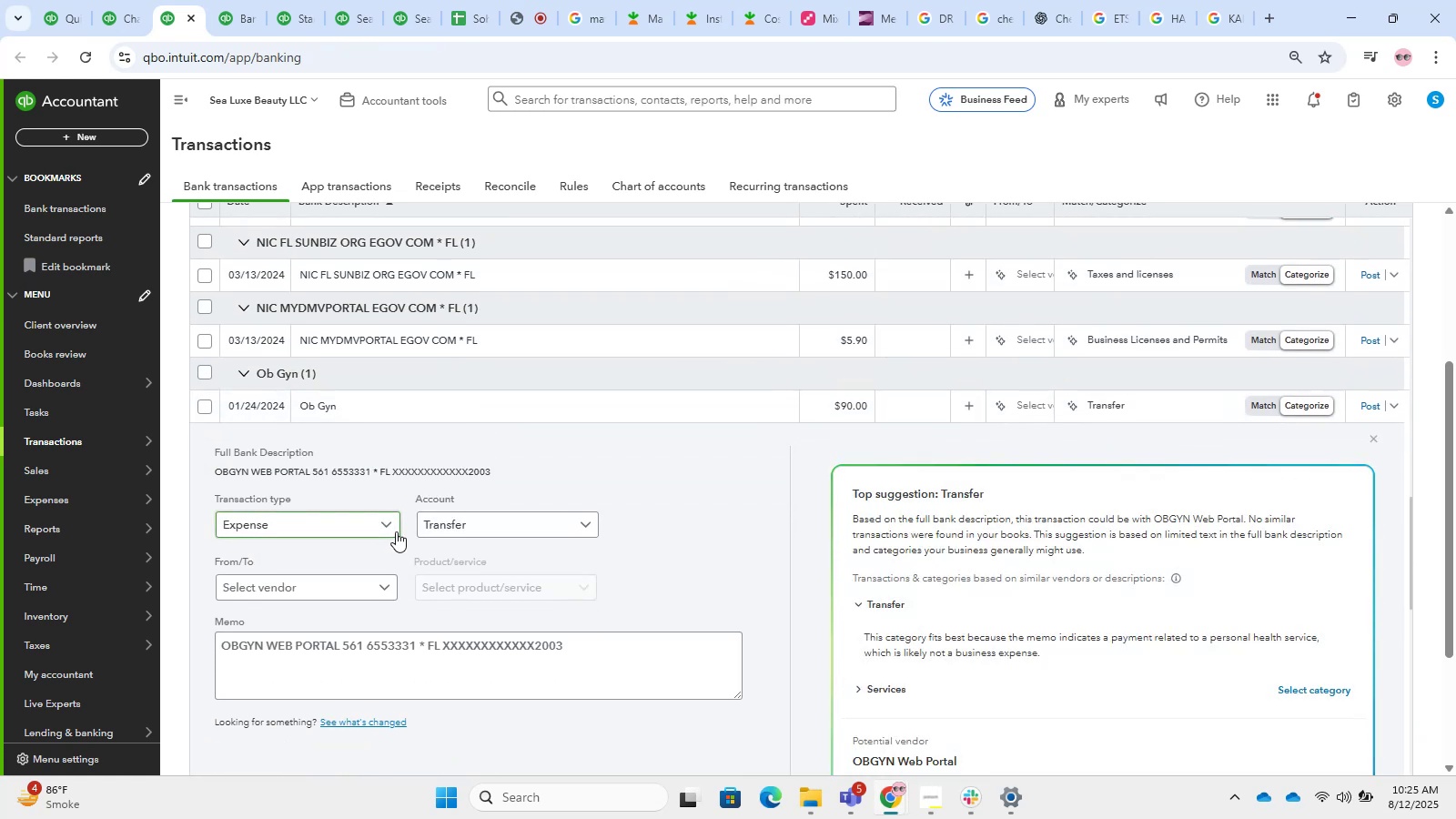 
left_click_drag(start_coordinate=[265, 647], to_coordinate=[184, 661])
 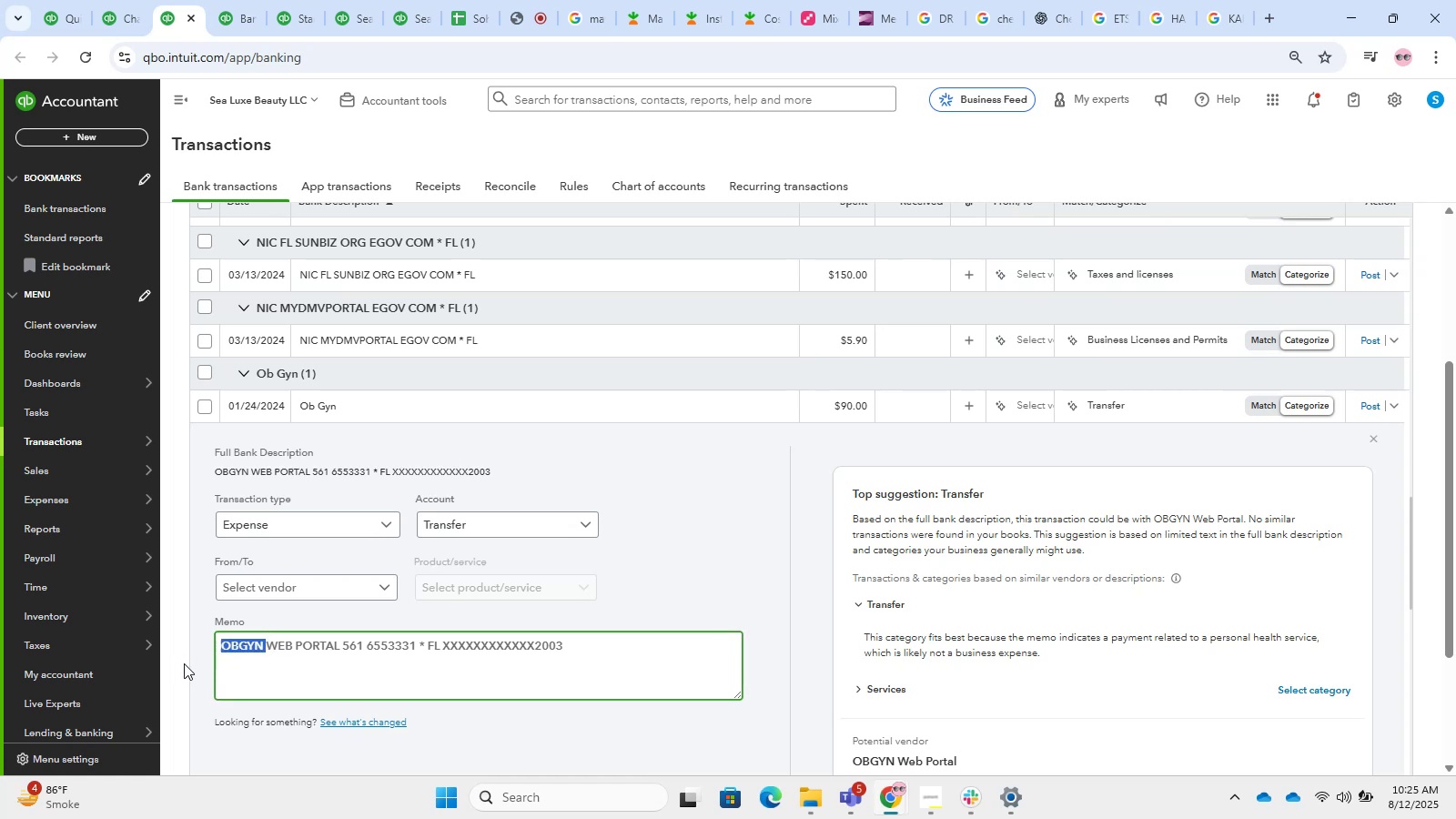 
key(Control+C)
 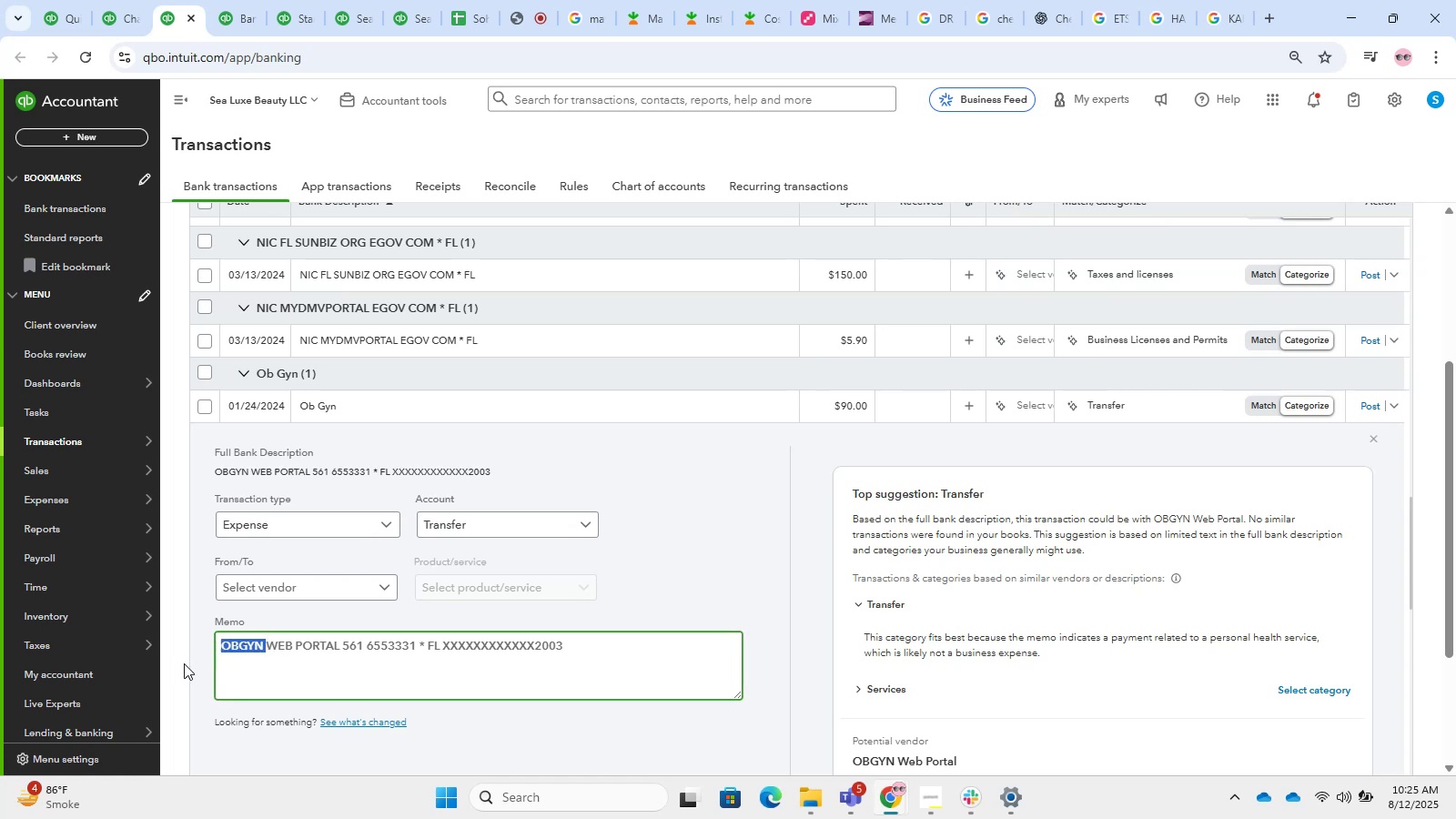 
key(Control+V)
 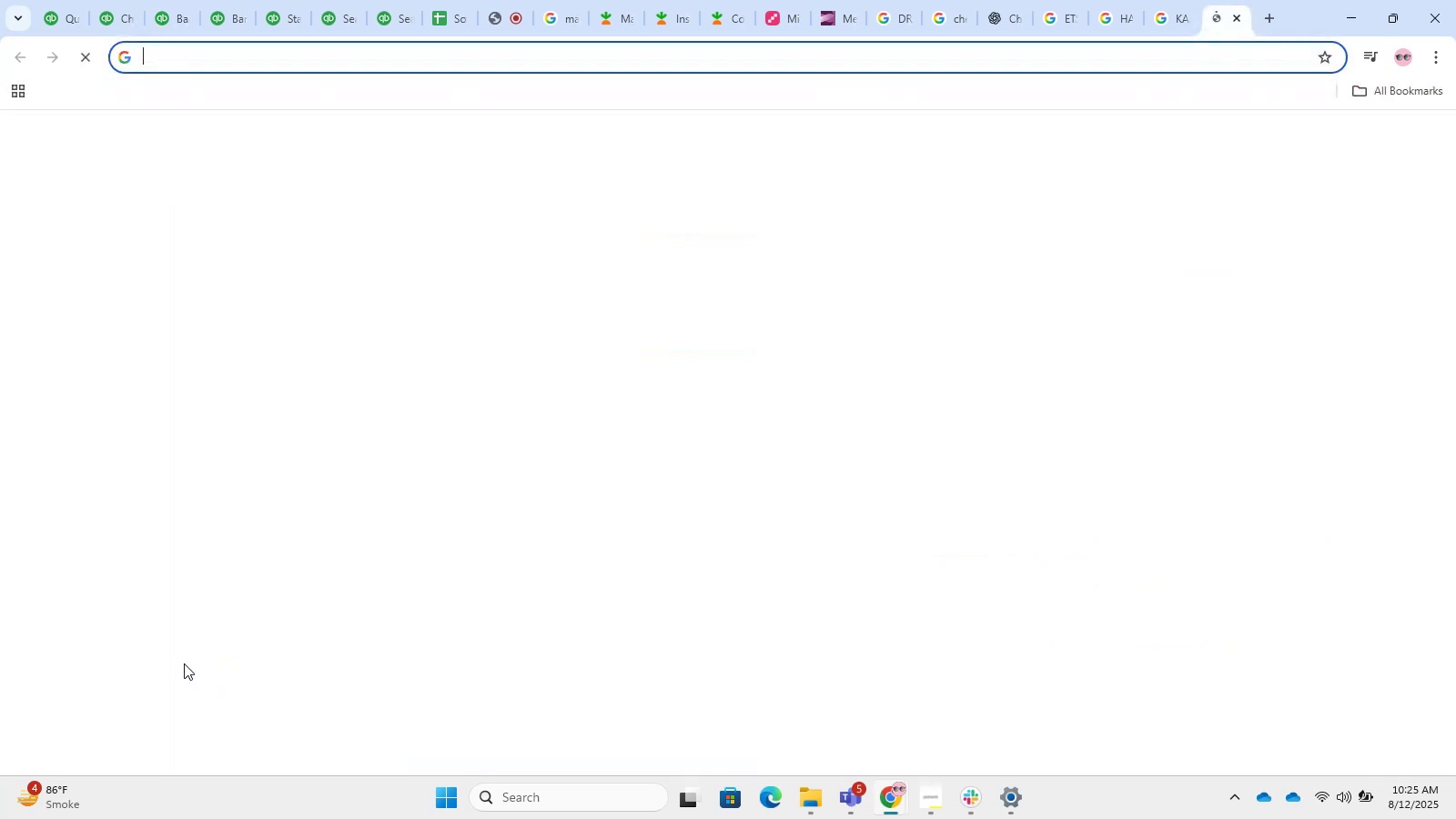 
key(Control+NumpadEnter)
 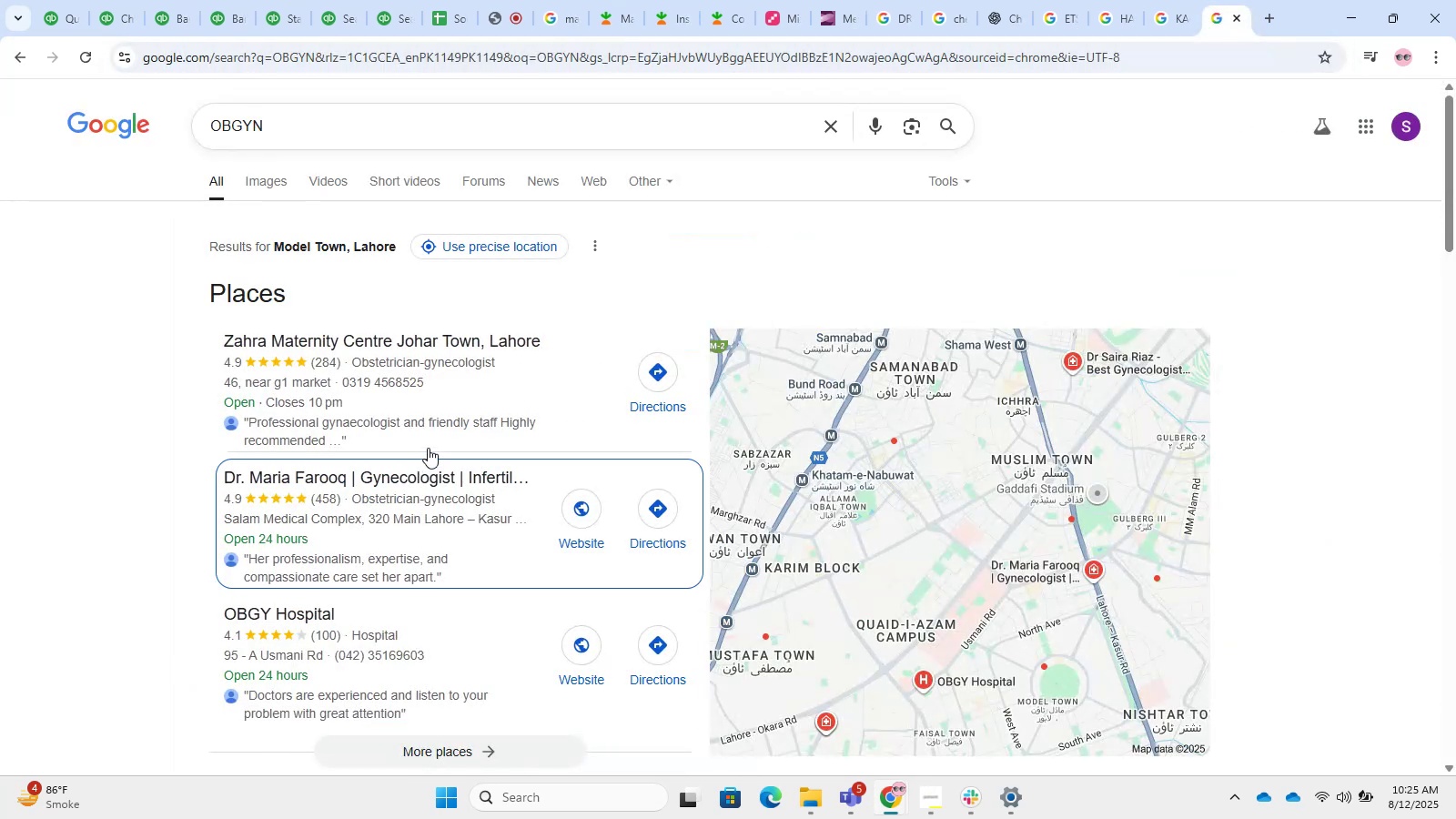 
left_click([138, 0])
 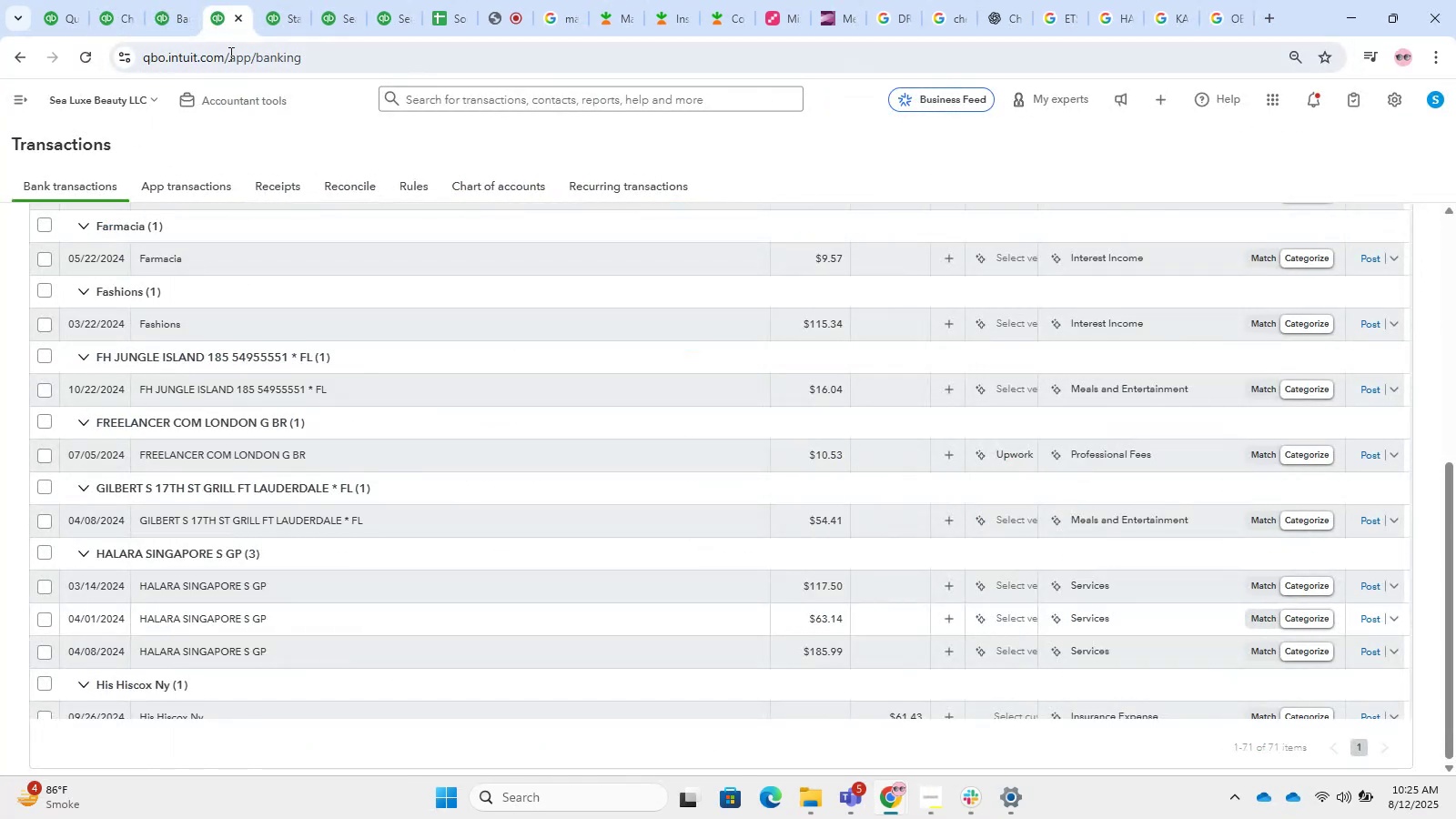 
left_click([161, 0])
 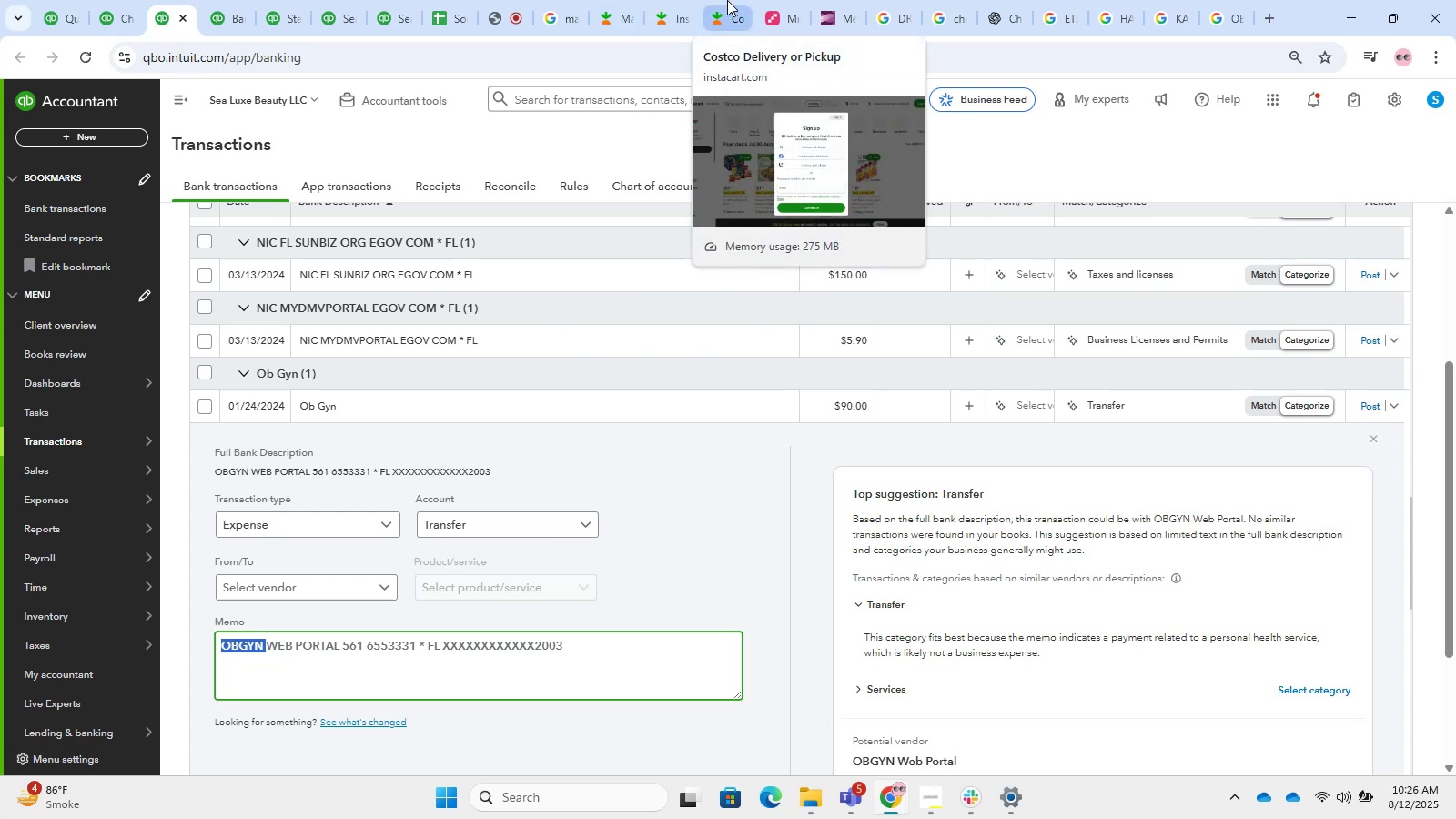 
wait(10.34)
 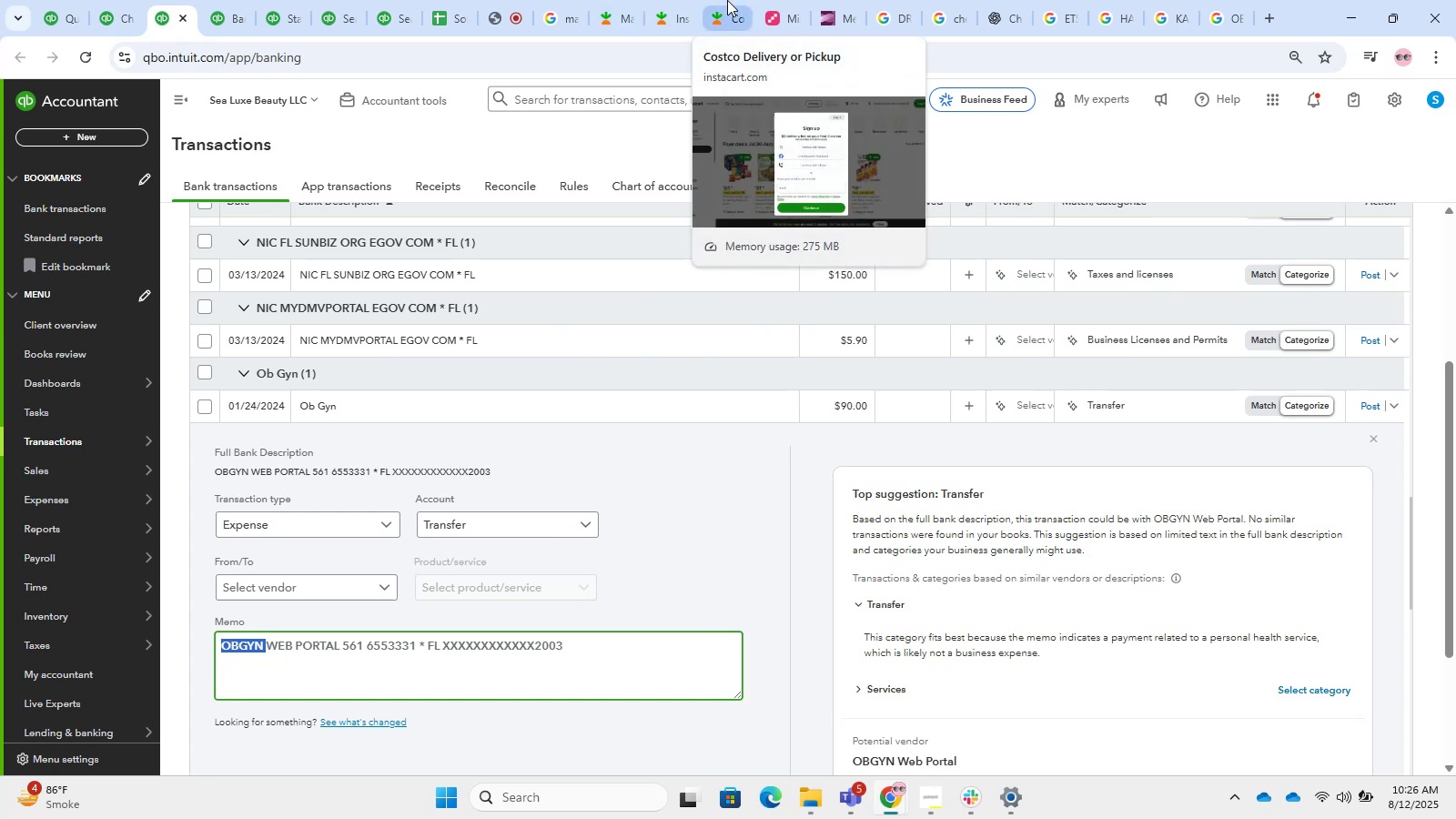 
left_click([250, 651])
 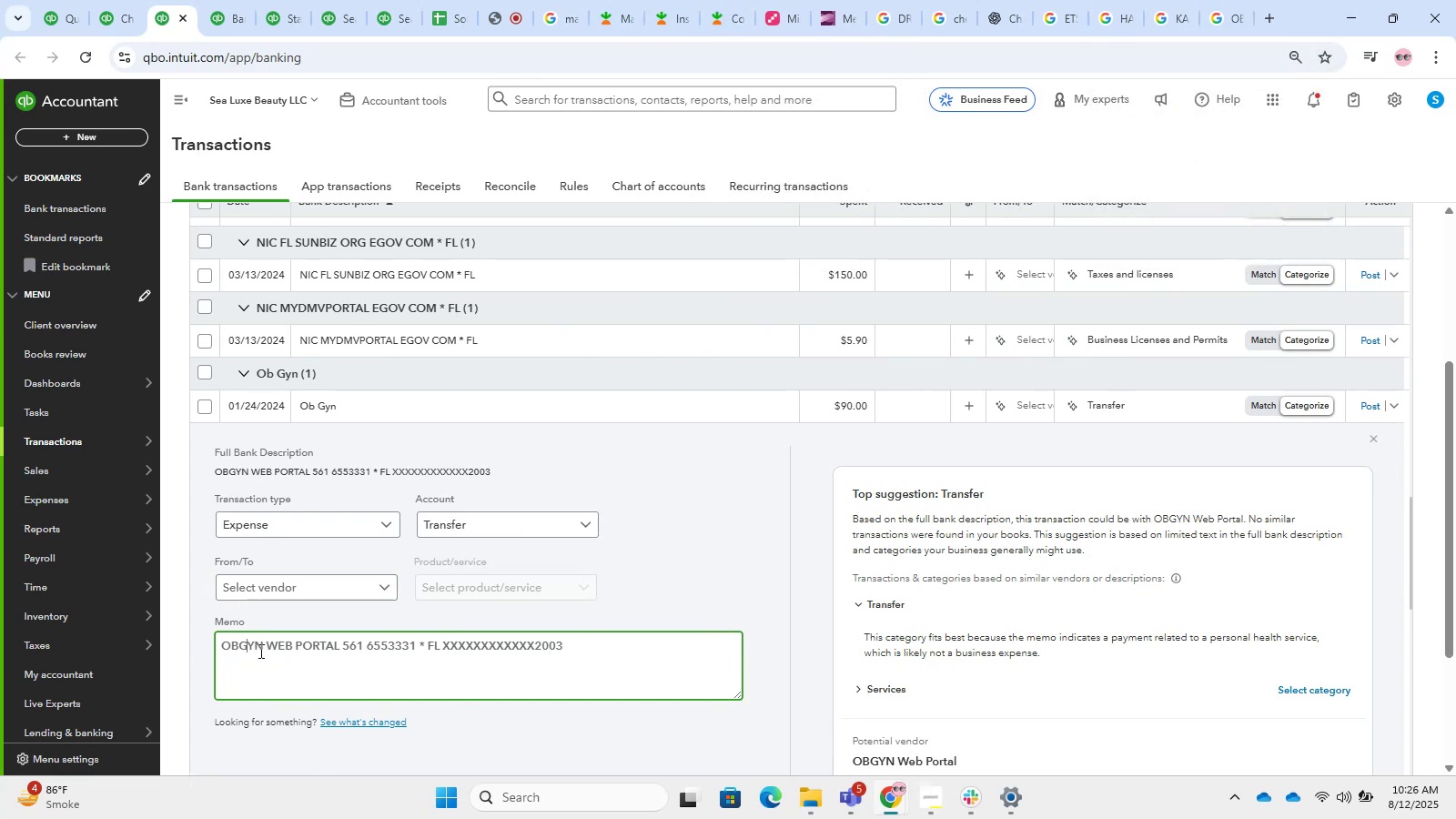 
left_click_drag(start_coordinate=[267, 652], to_coordinate=[199, 652])
 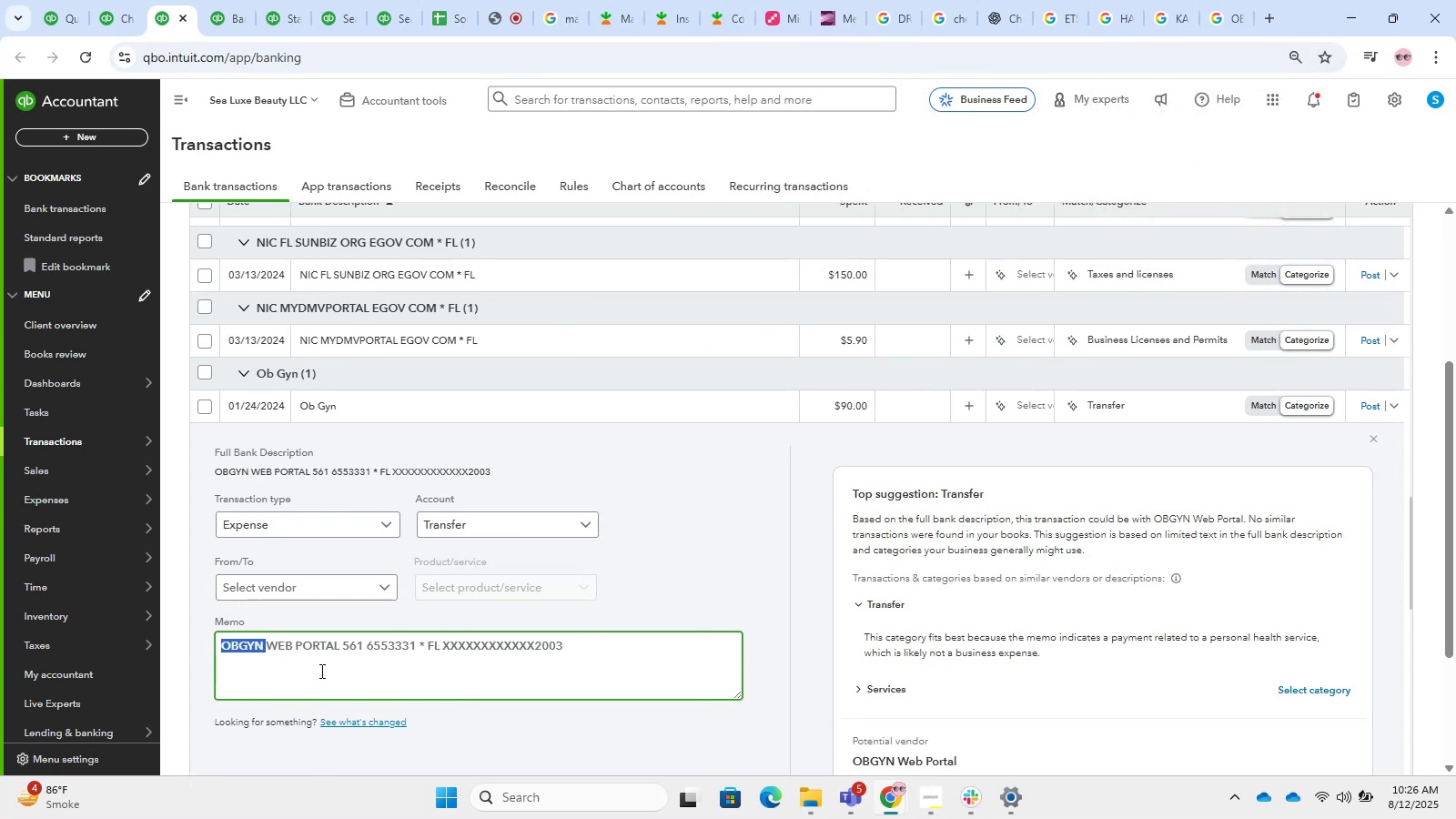 
key(Control+C)
 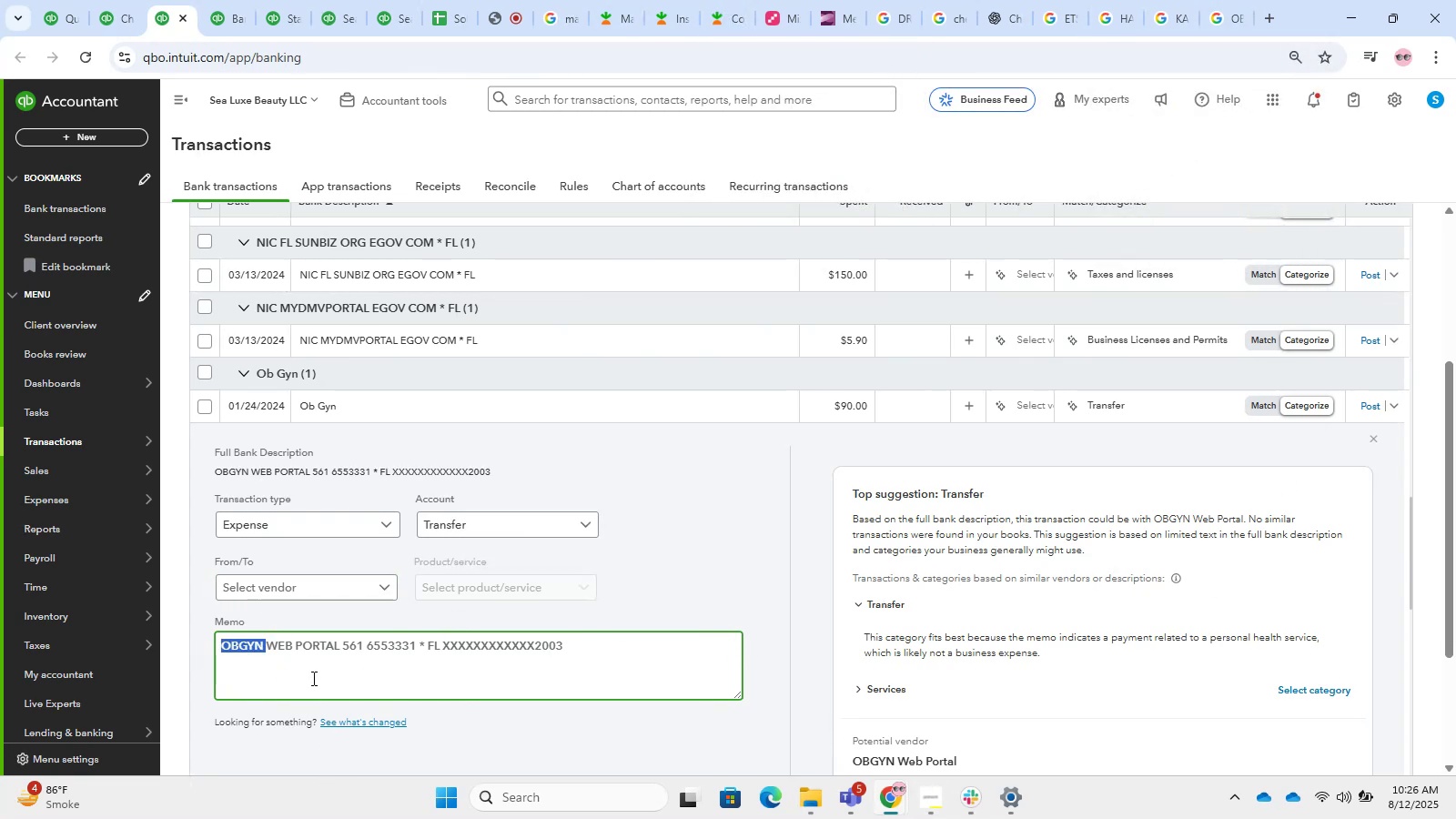 
key(Control+C)
 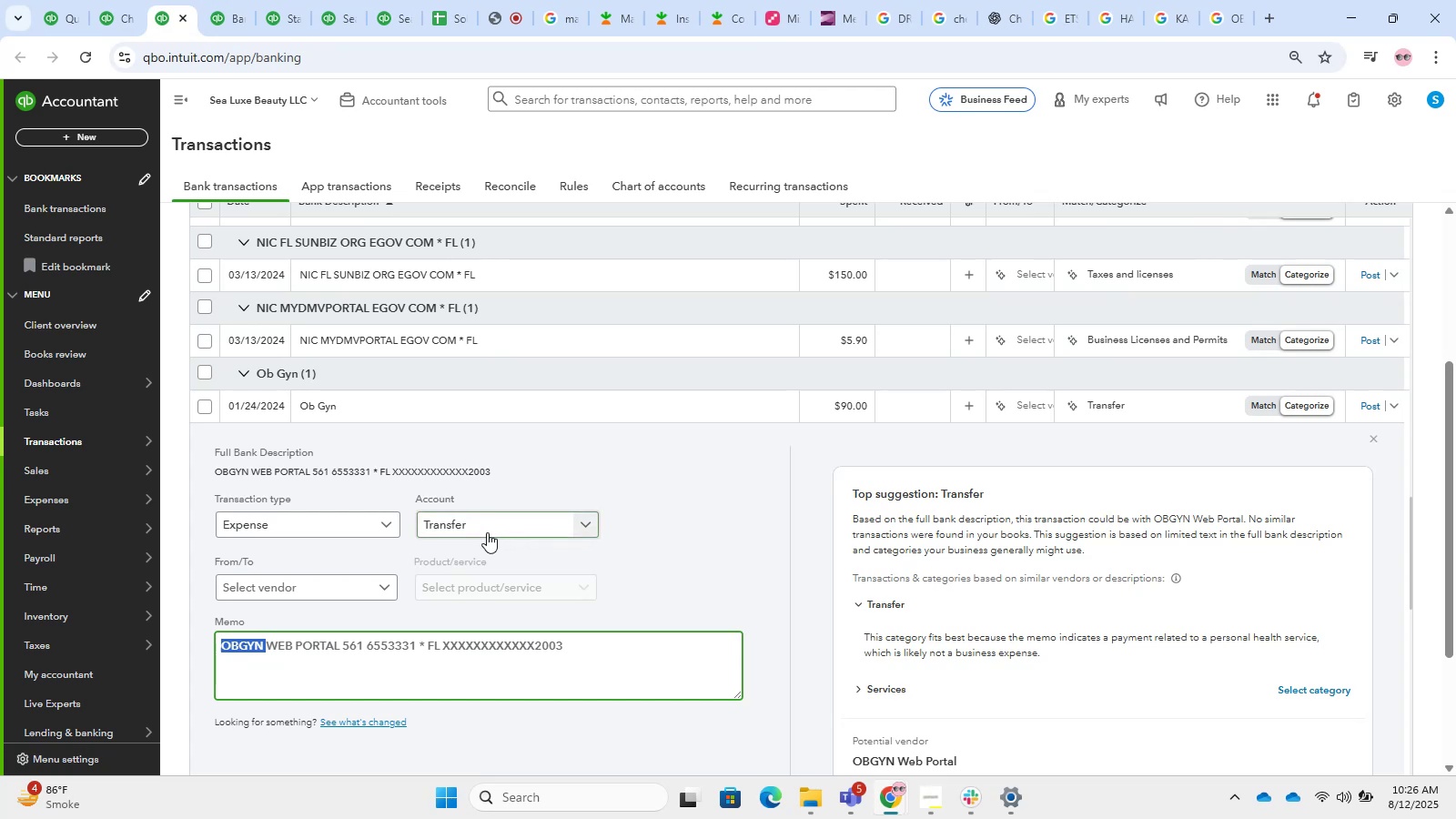 
double_click([372, 590])
 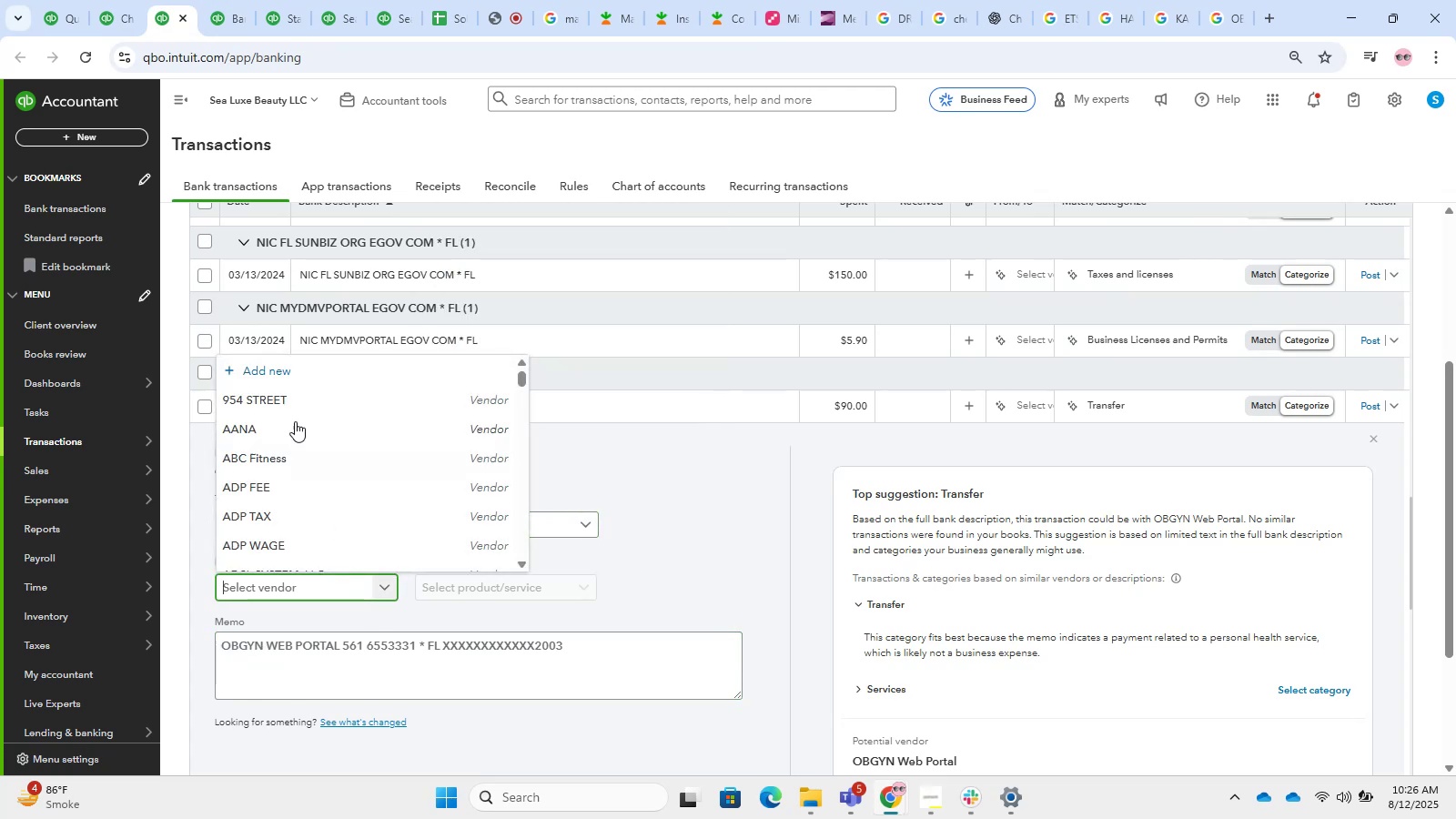 
left_click([268, 361])
 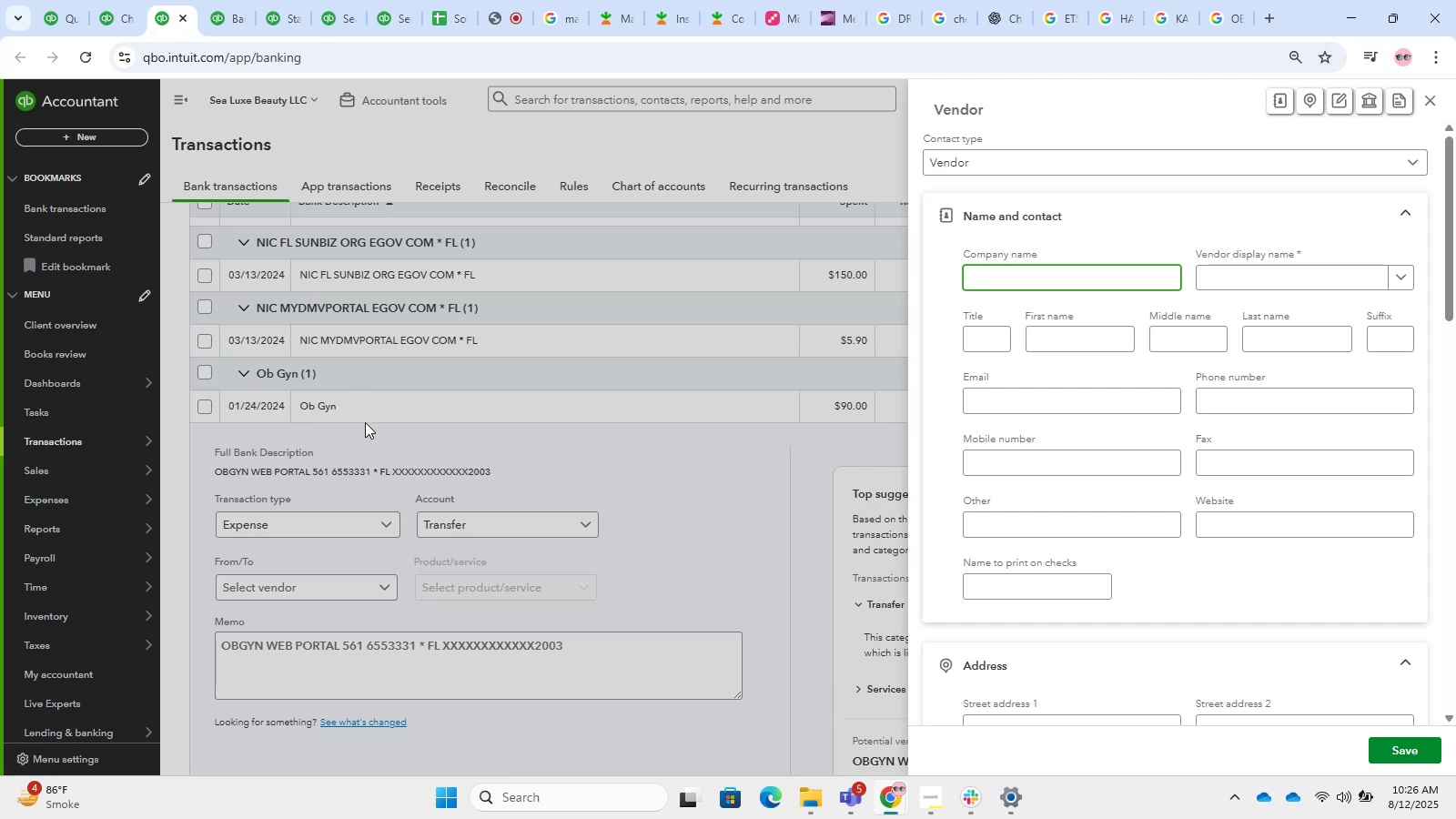 
wait(25.34)
 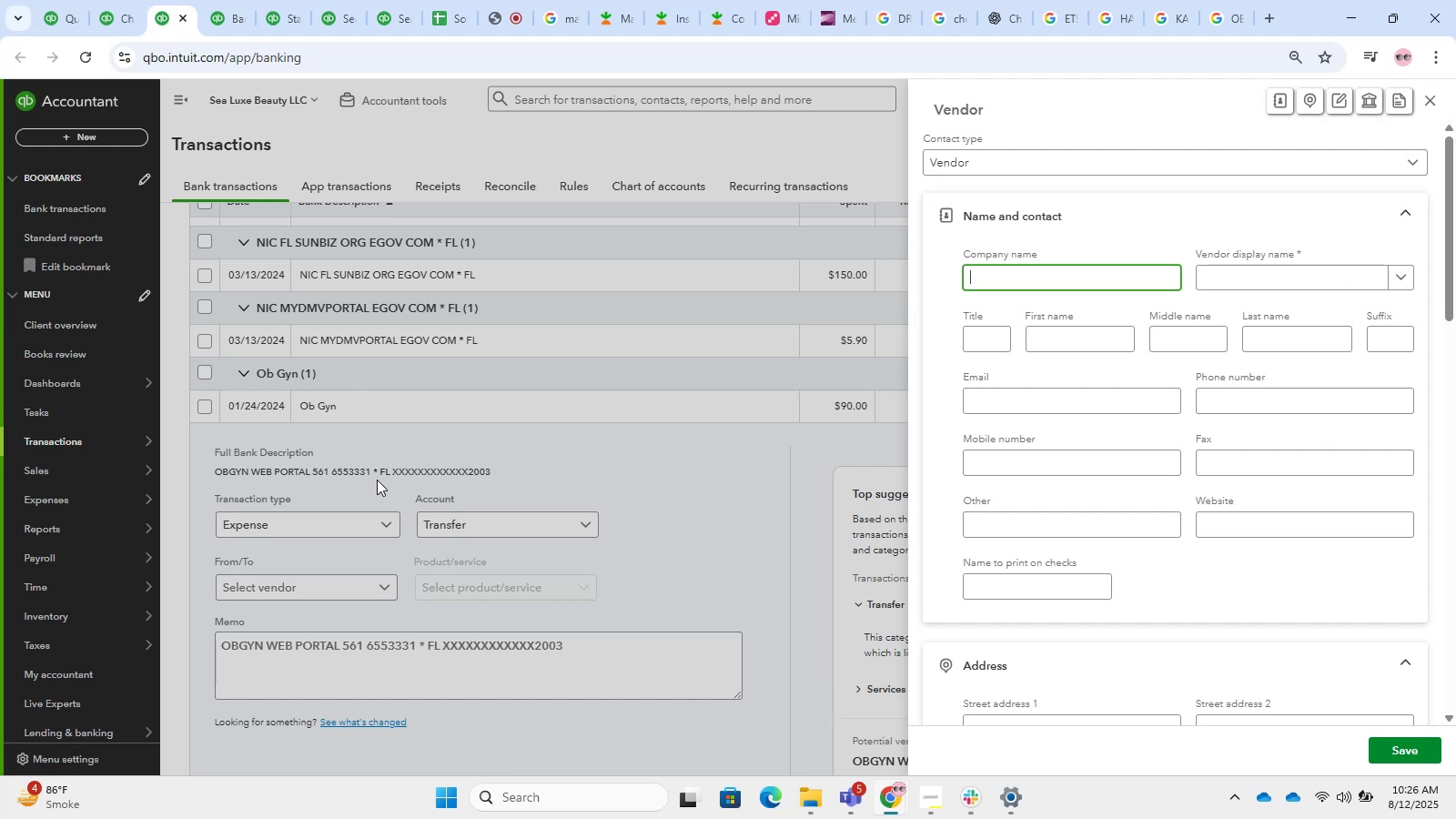 
key(Control+V)
 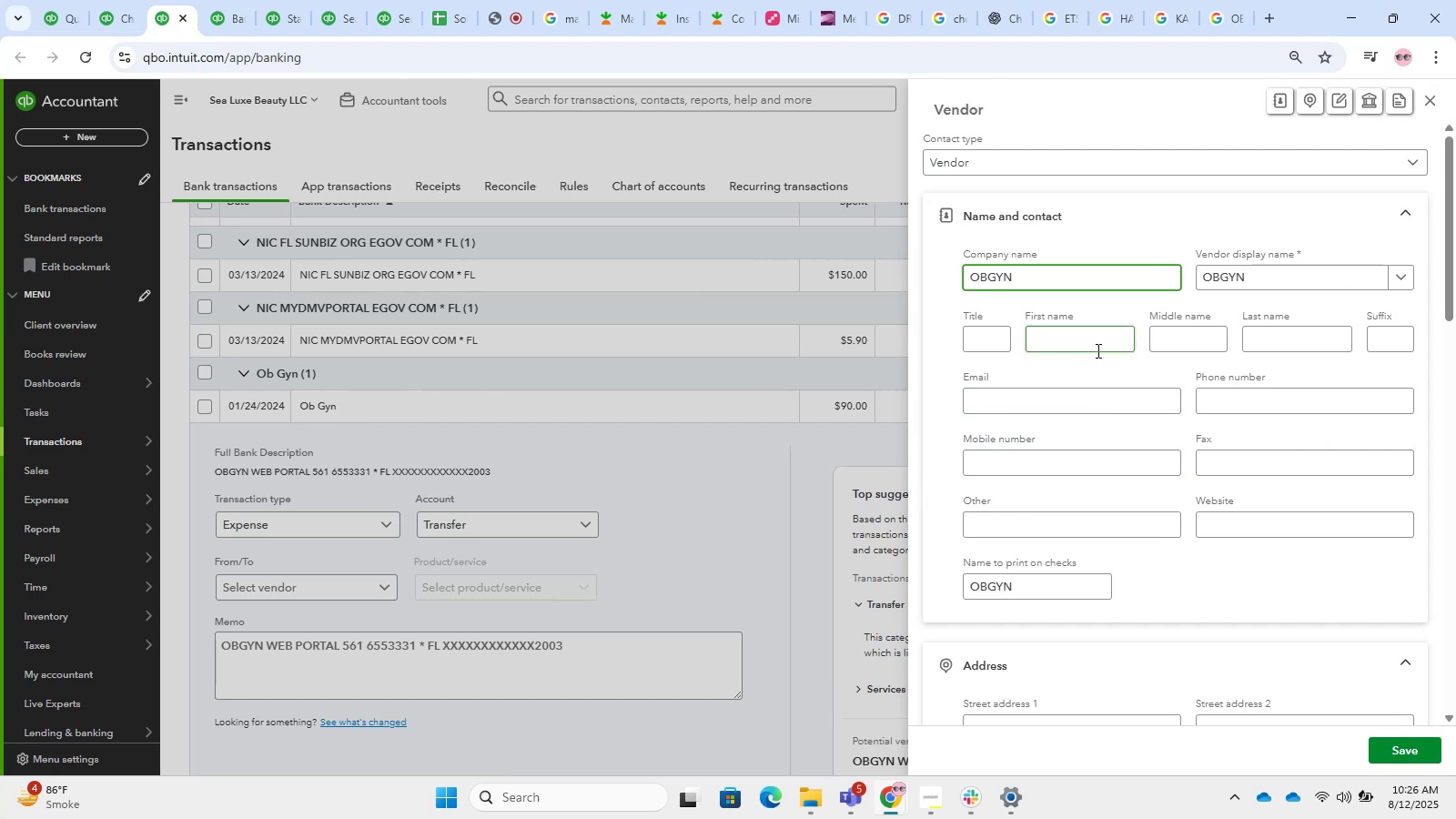 
key(Backspace)
 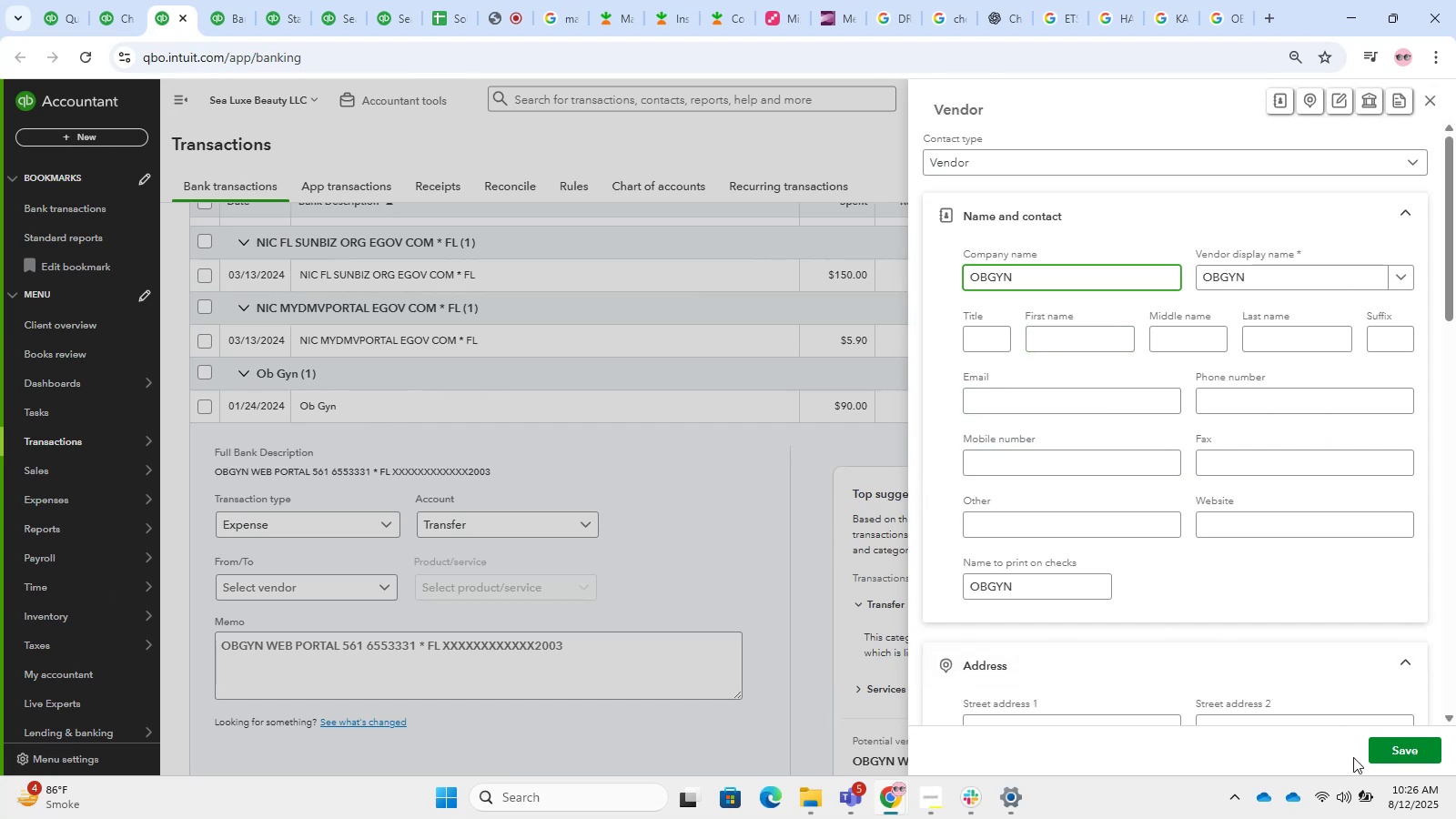 
left_click([1391, 746])
 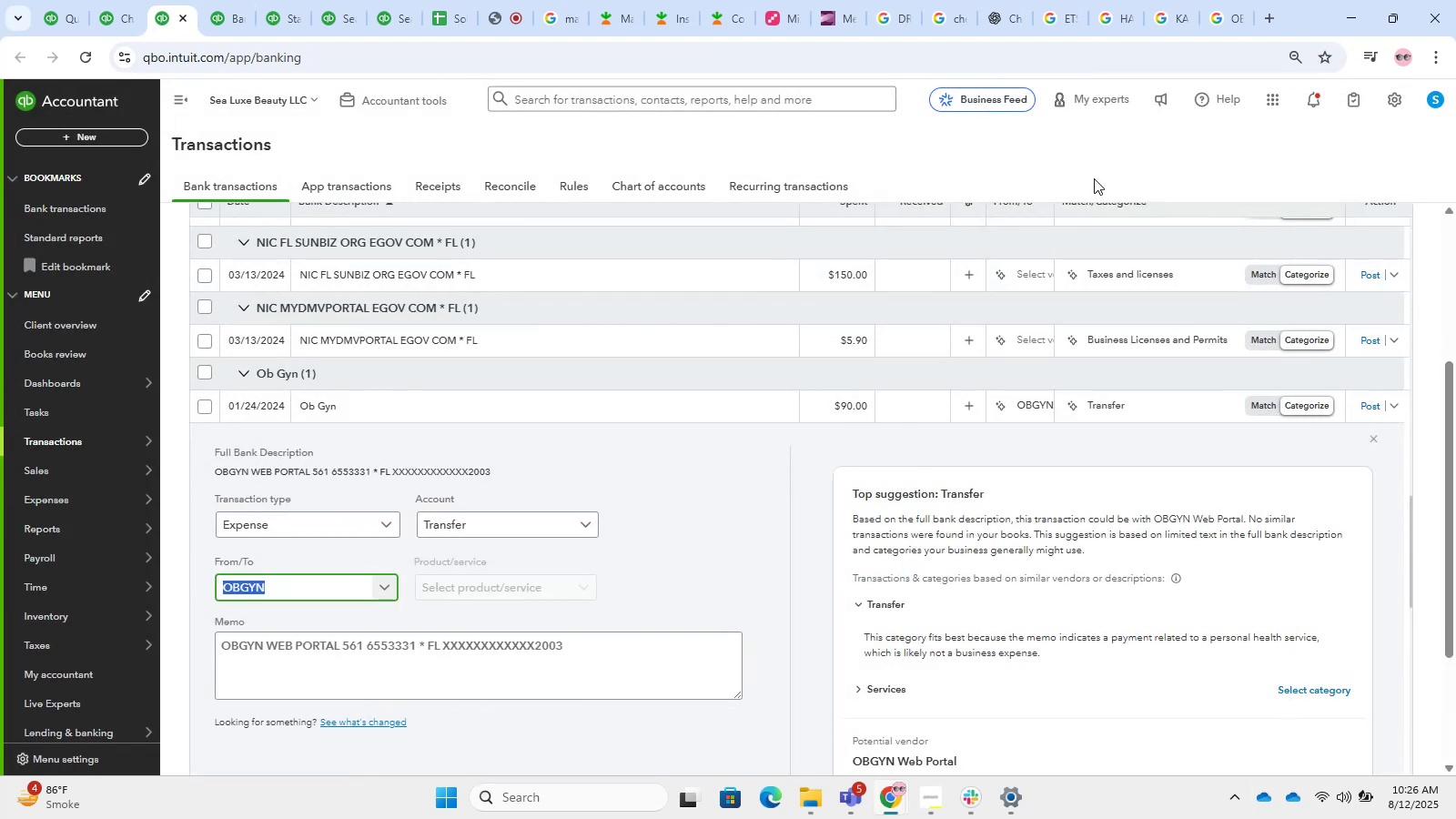 
wait(5.62)
 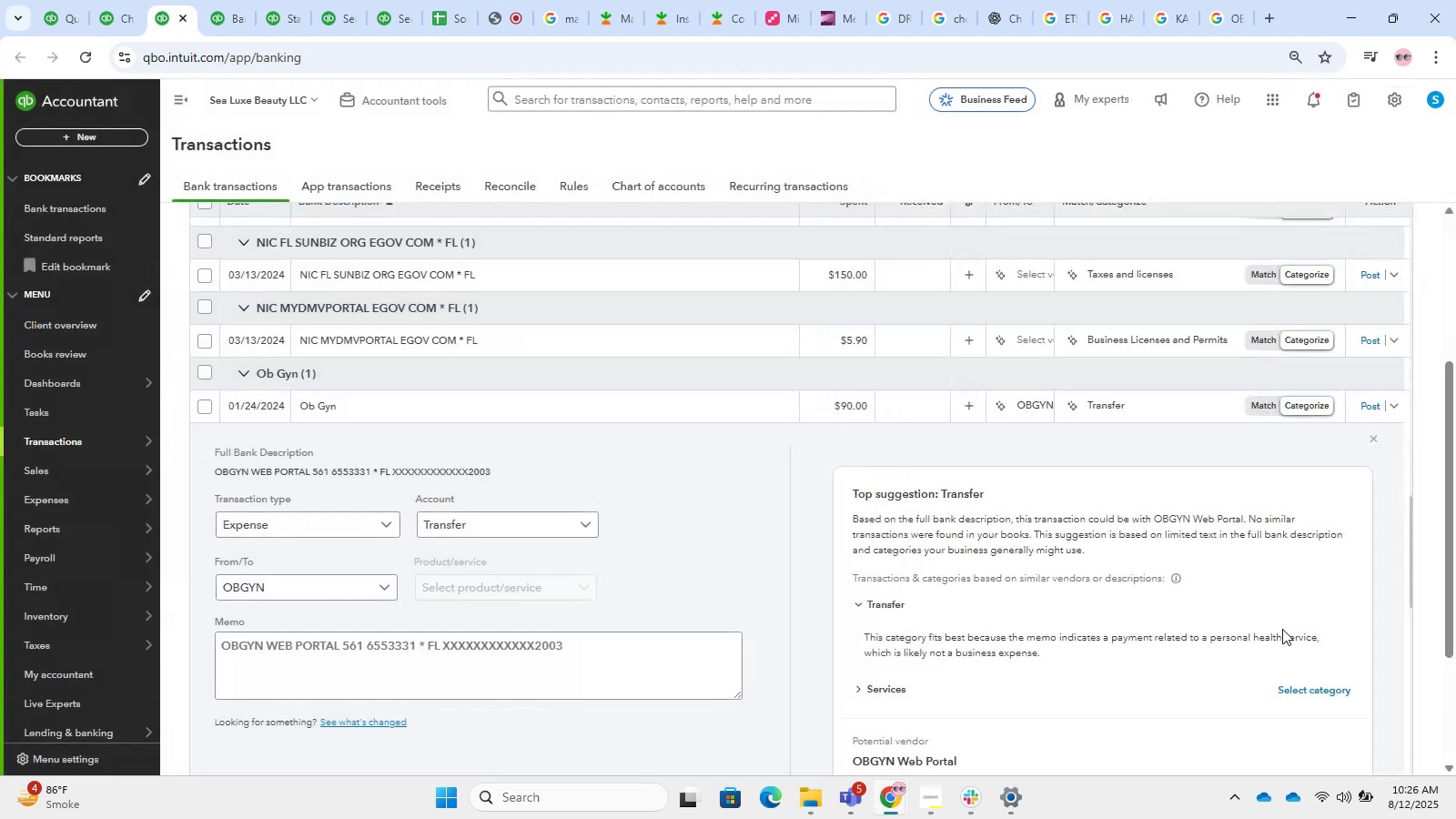 
mouse_move([238, 514])
 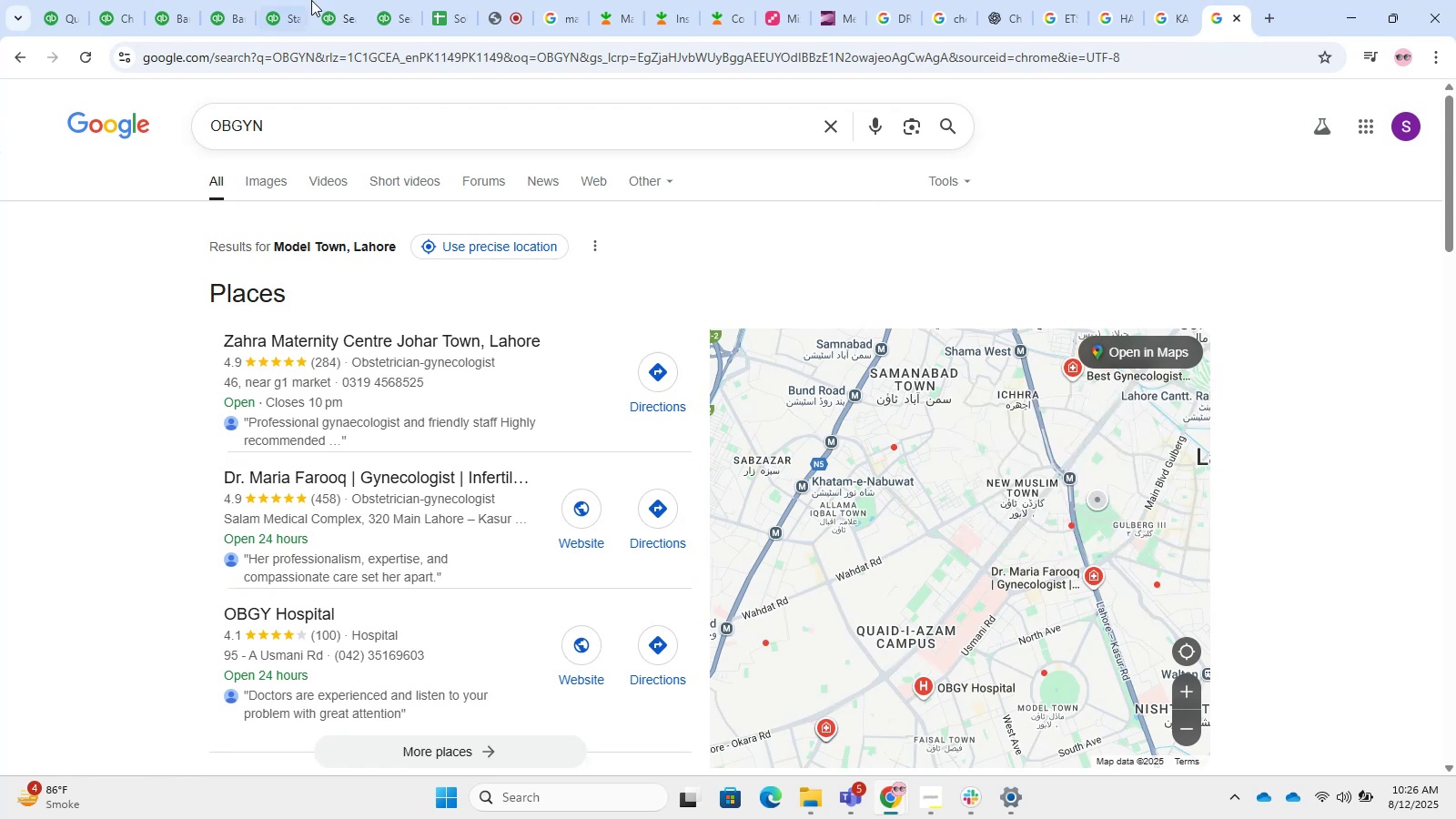 
left_click([166, 0])
 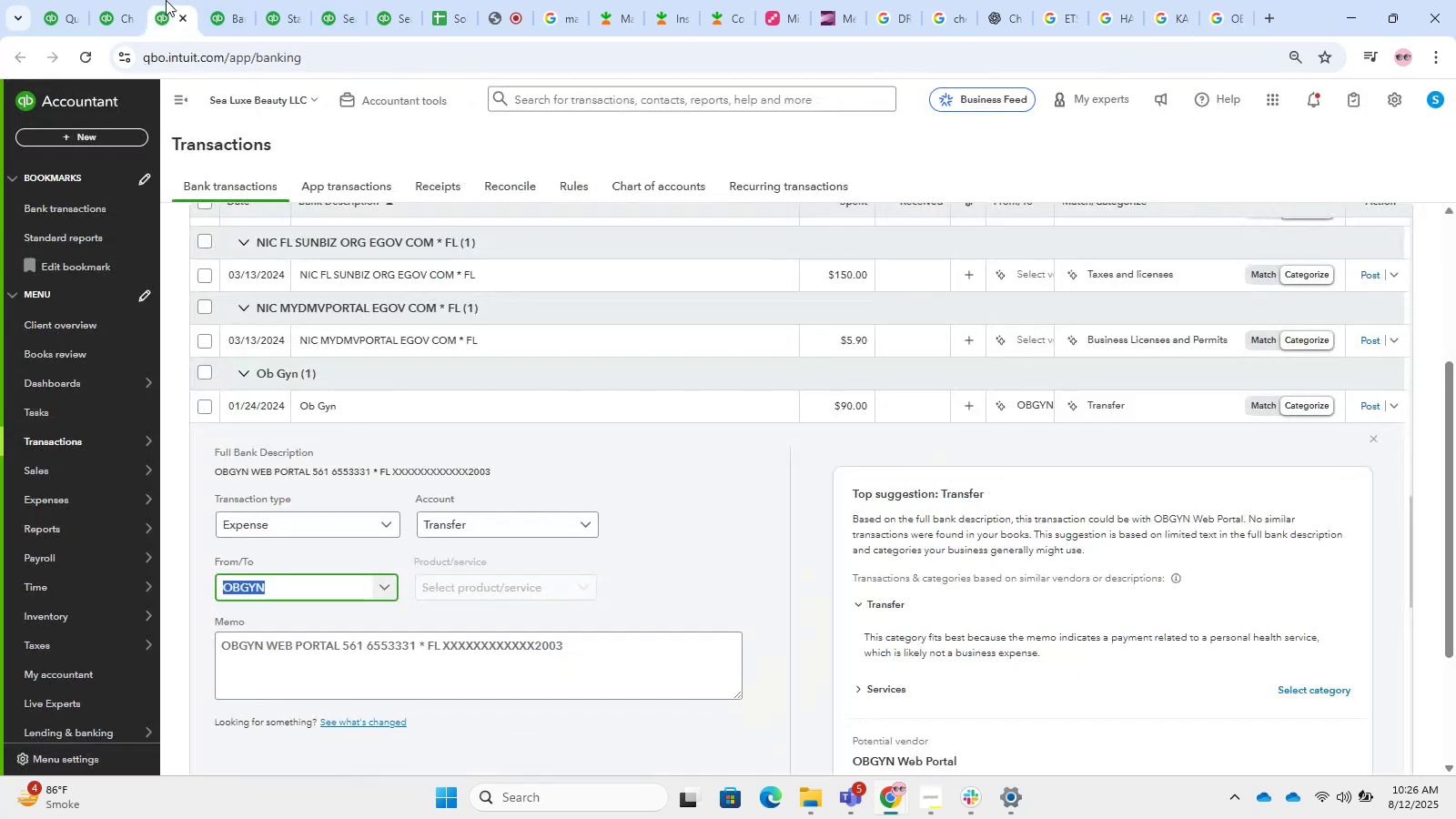 
scroll: coordinate [337, 437], scroll_direction: down, amount: 2.0
 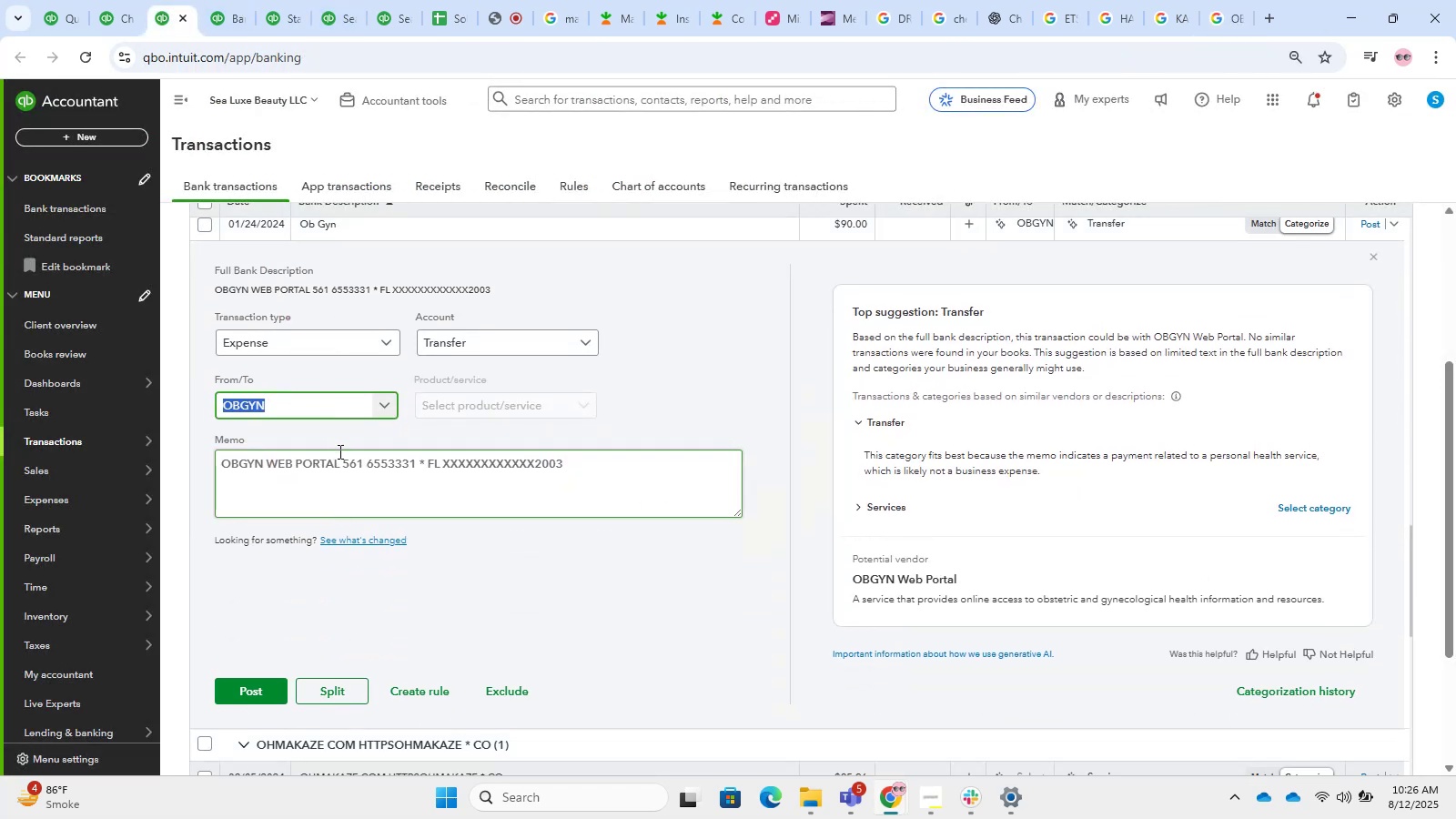 
left_click_drag(start_coordinate=[341, 464], to_coordinate=[170, 462])
 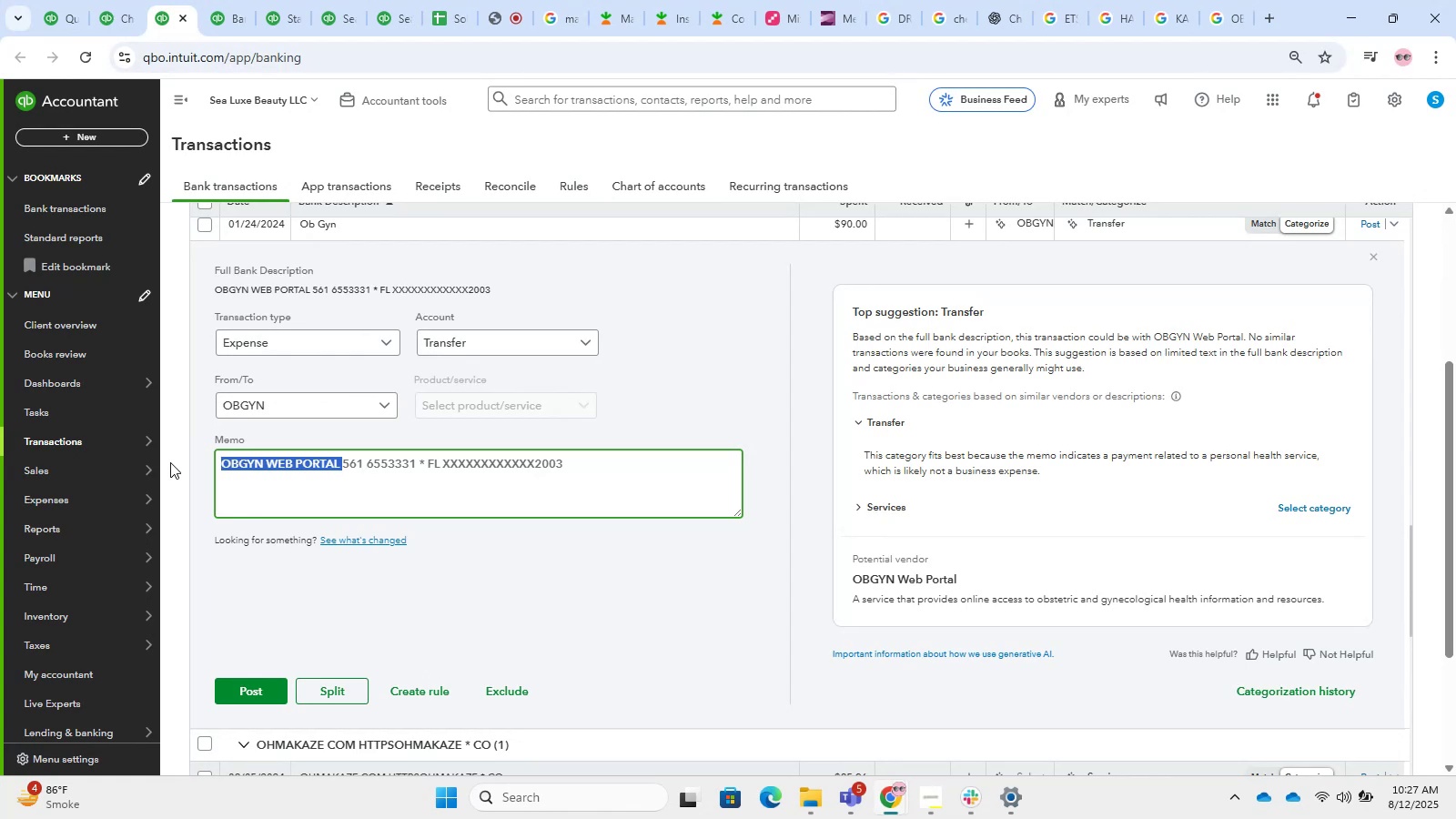 
wait(48.66)
 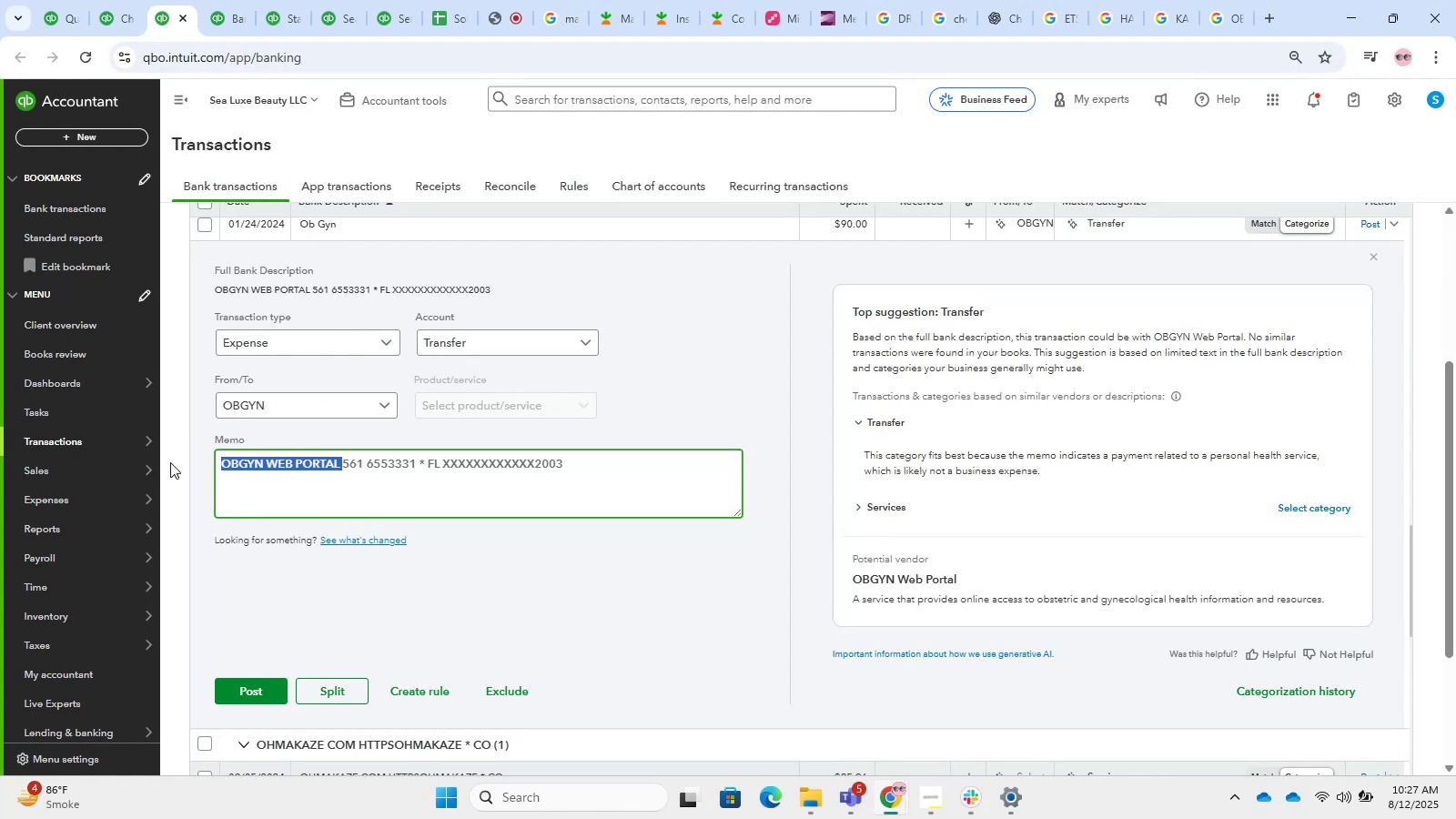 
key(Control+C)
 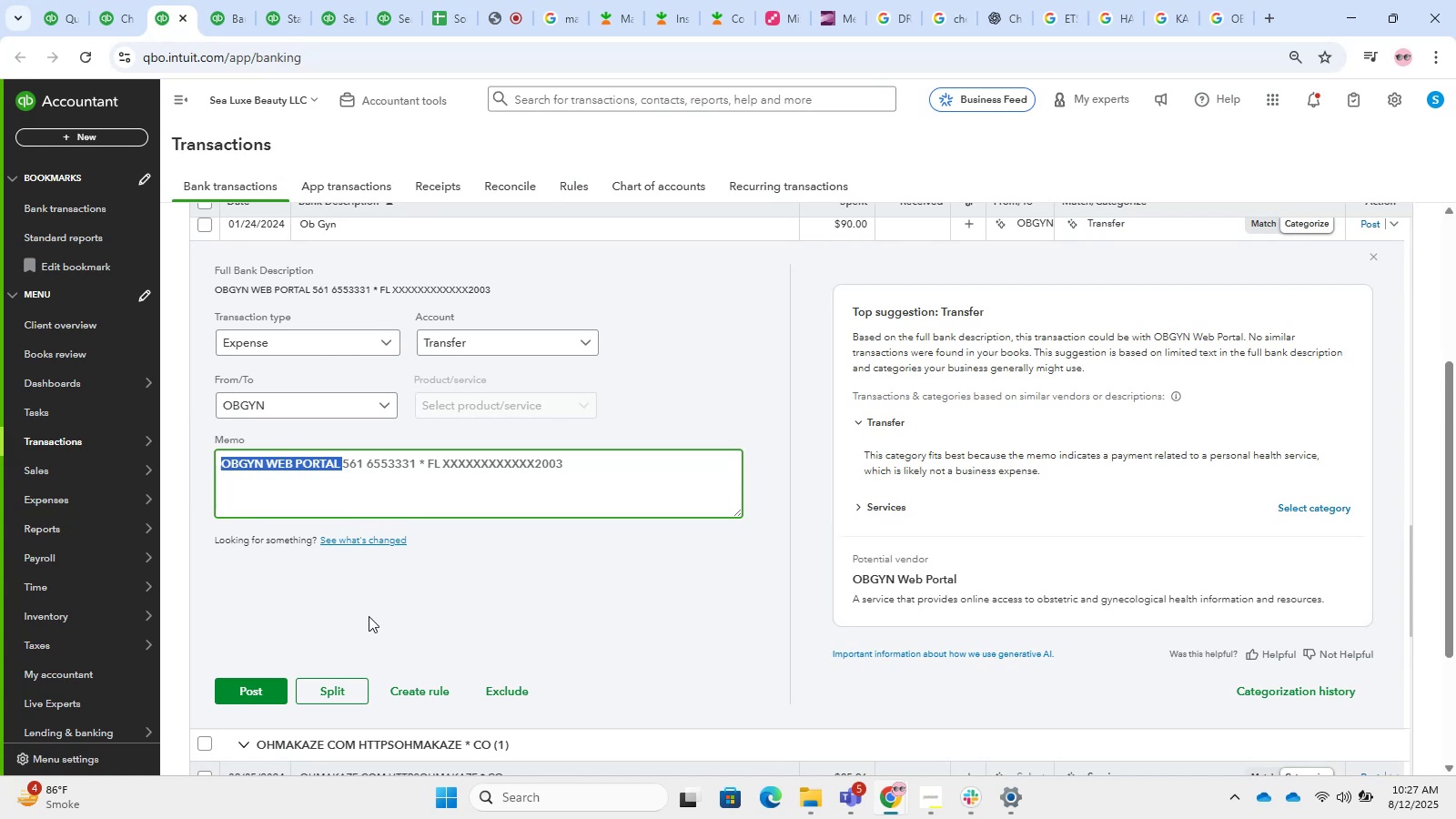 
key(Control+T)
 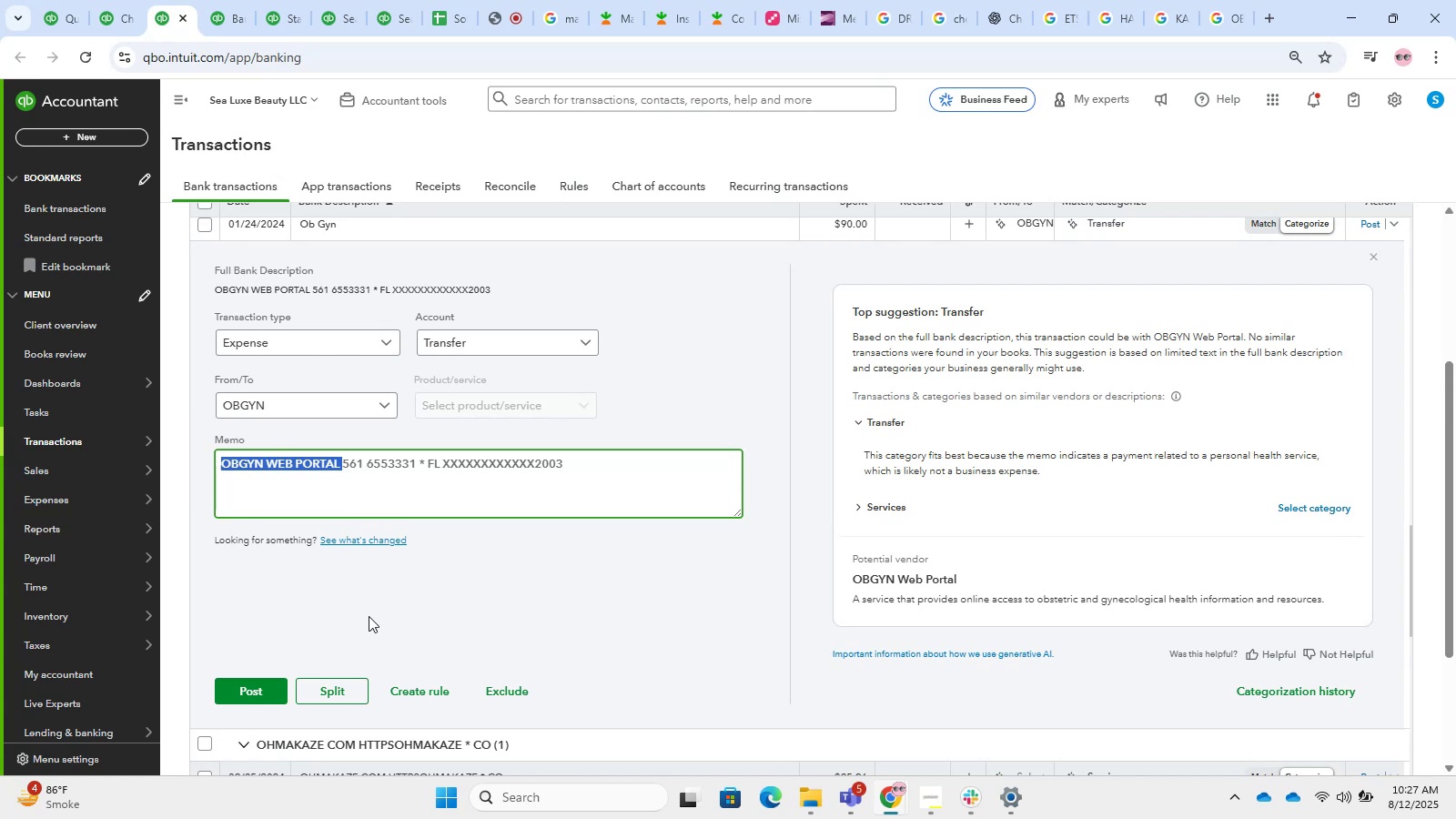 
key(Control+V)
 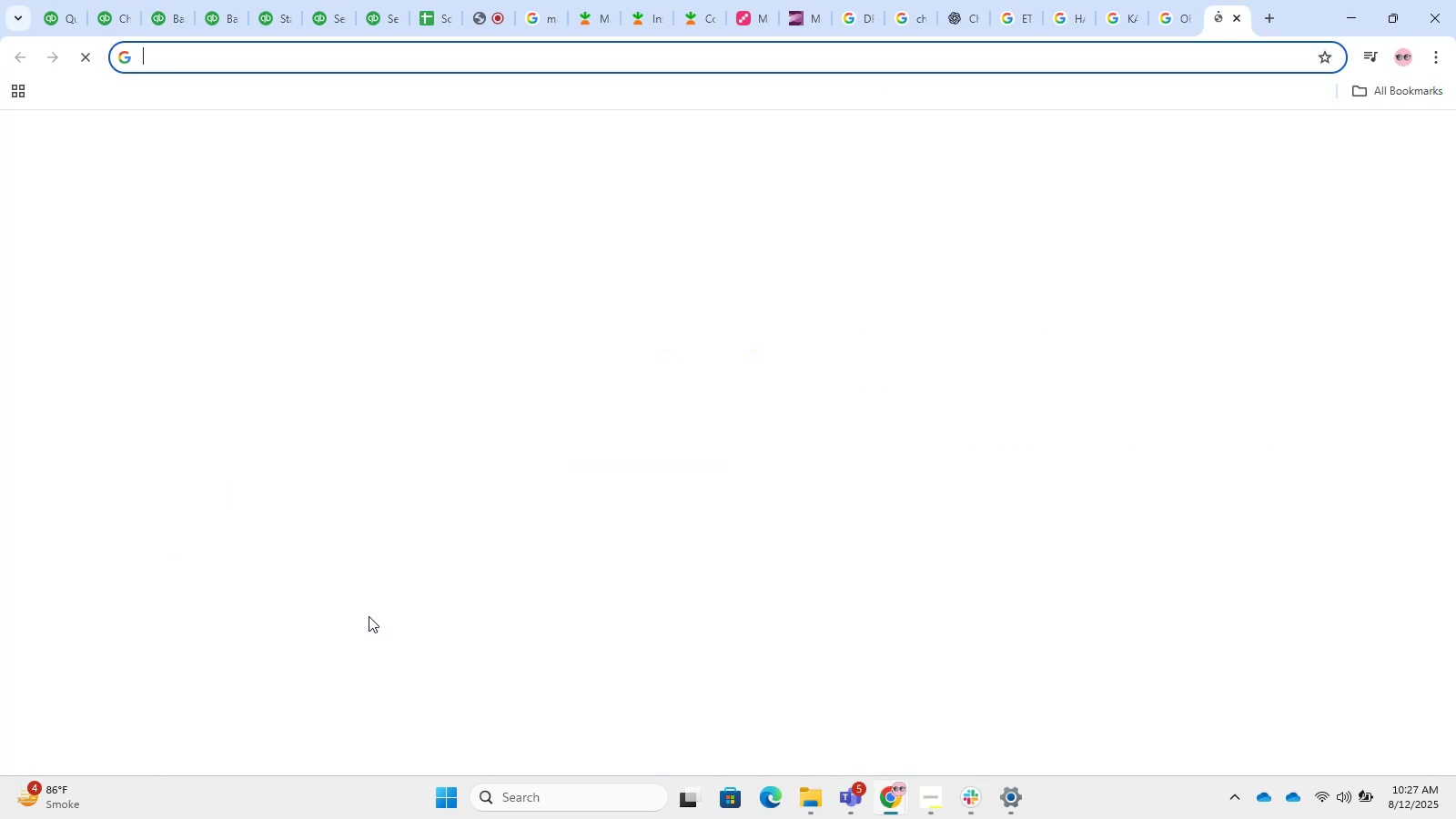 
key(NumpadEnter)
 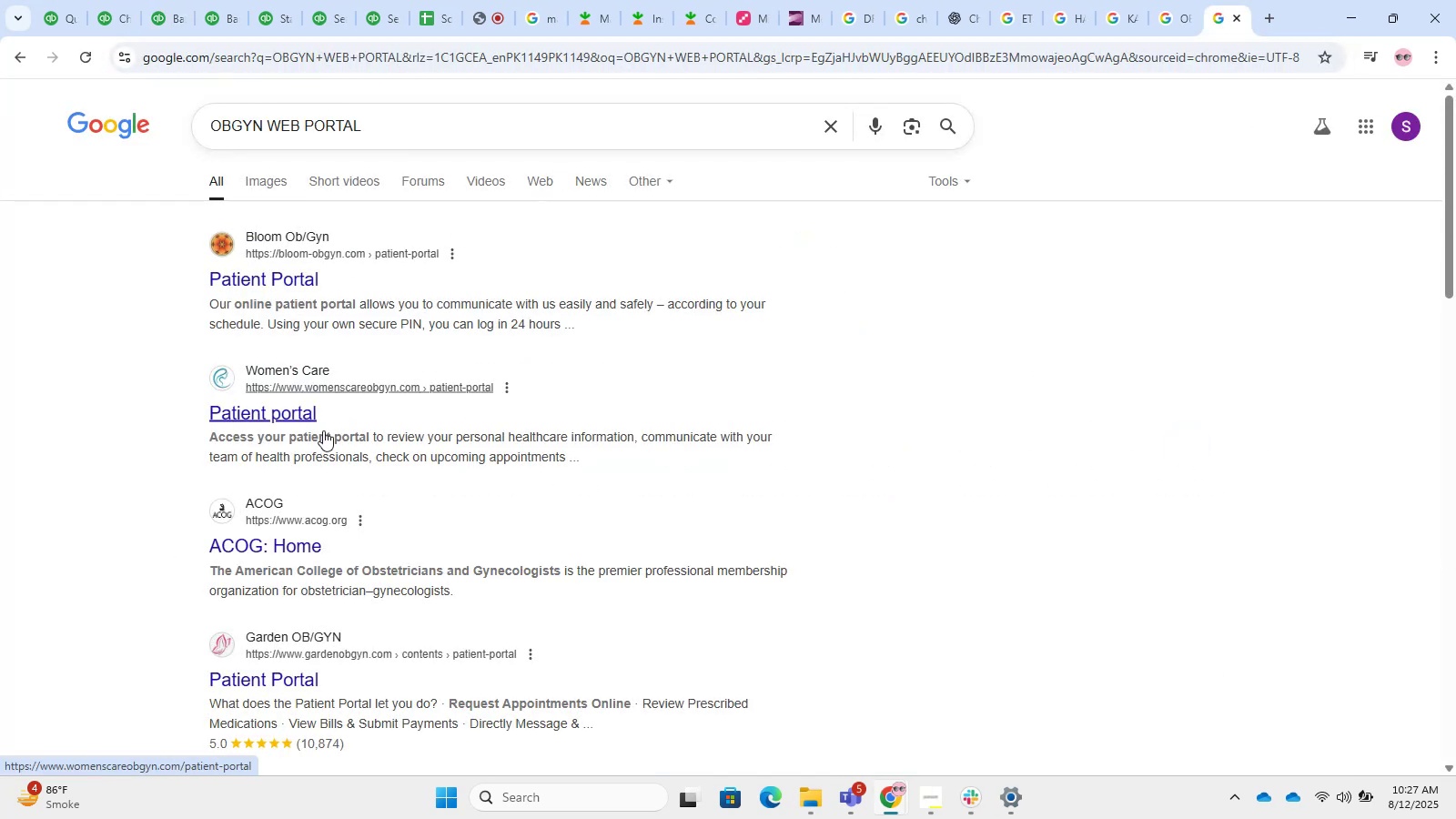 
scroll: coordinate [1036, 508], scroll_direction: up, amount: 2.0
 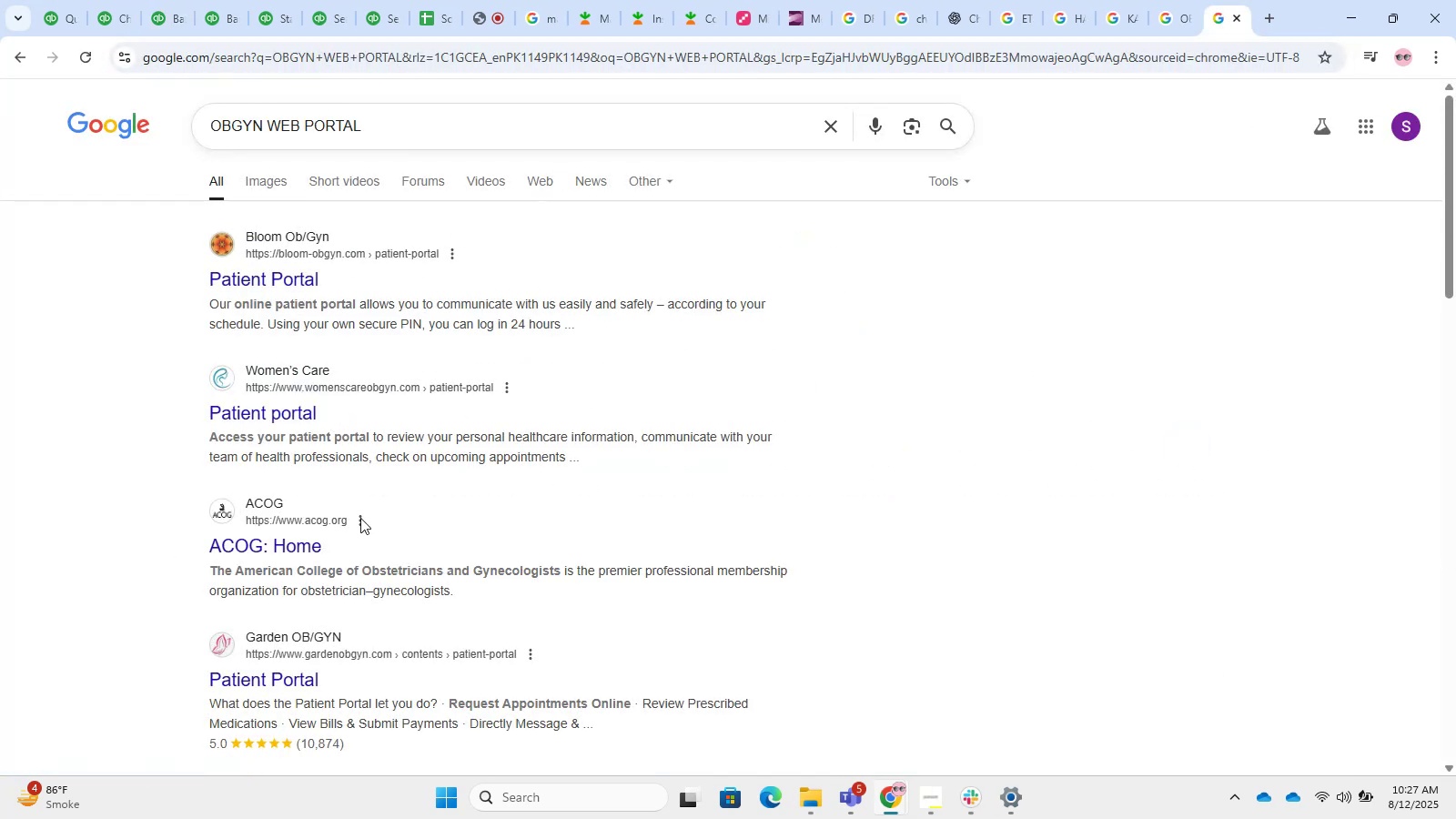 
left_click([237, 0])
 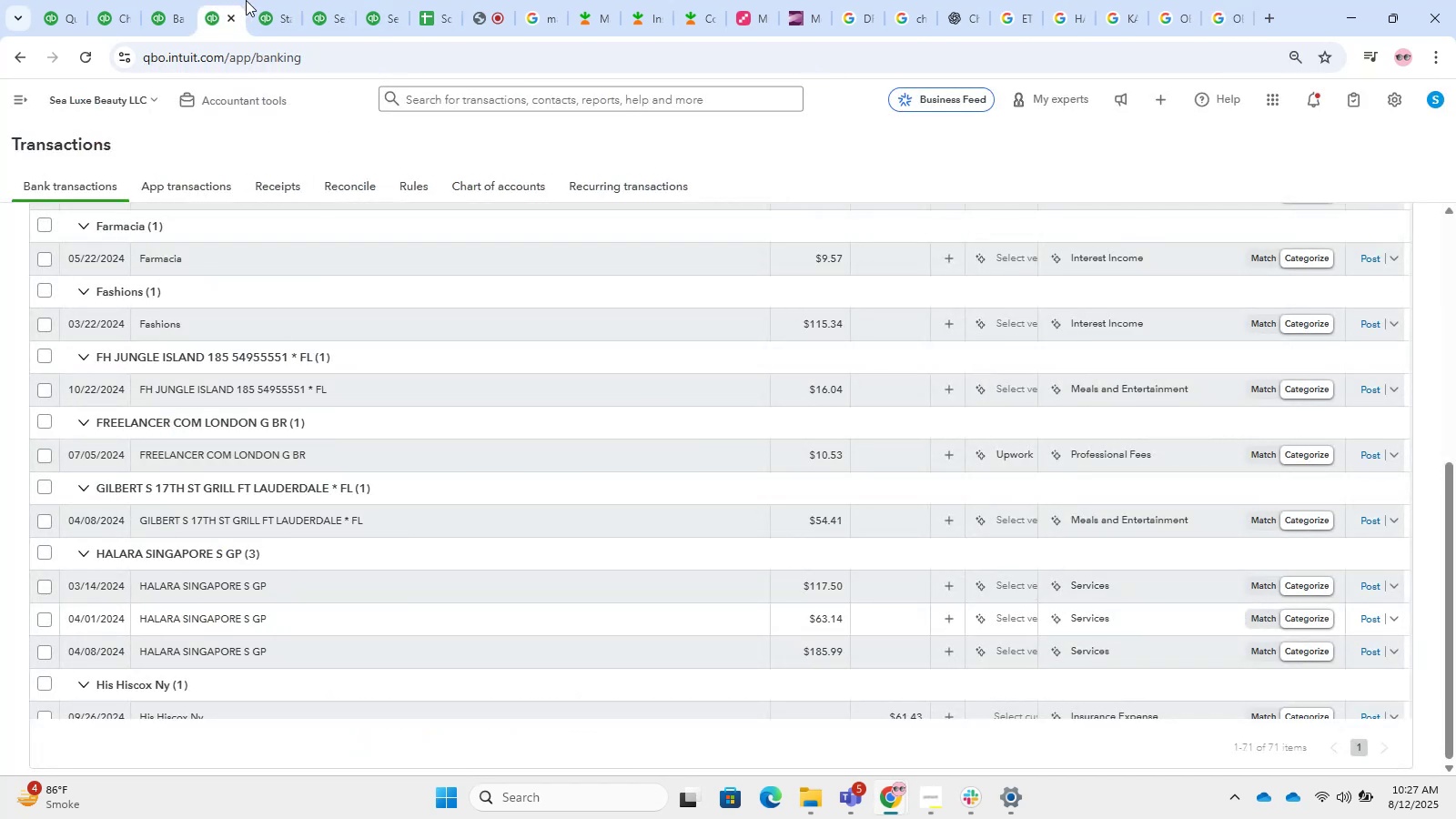 
double_click([172, 0])
 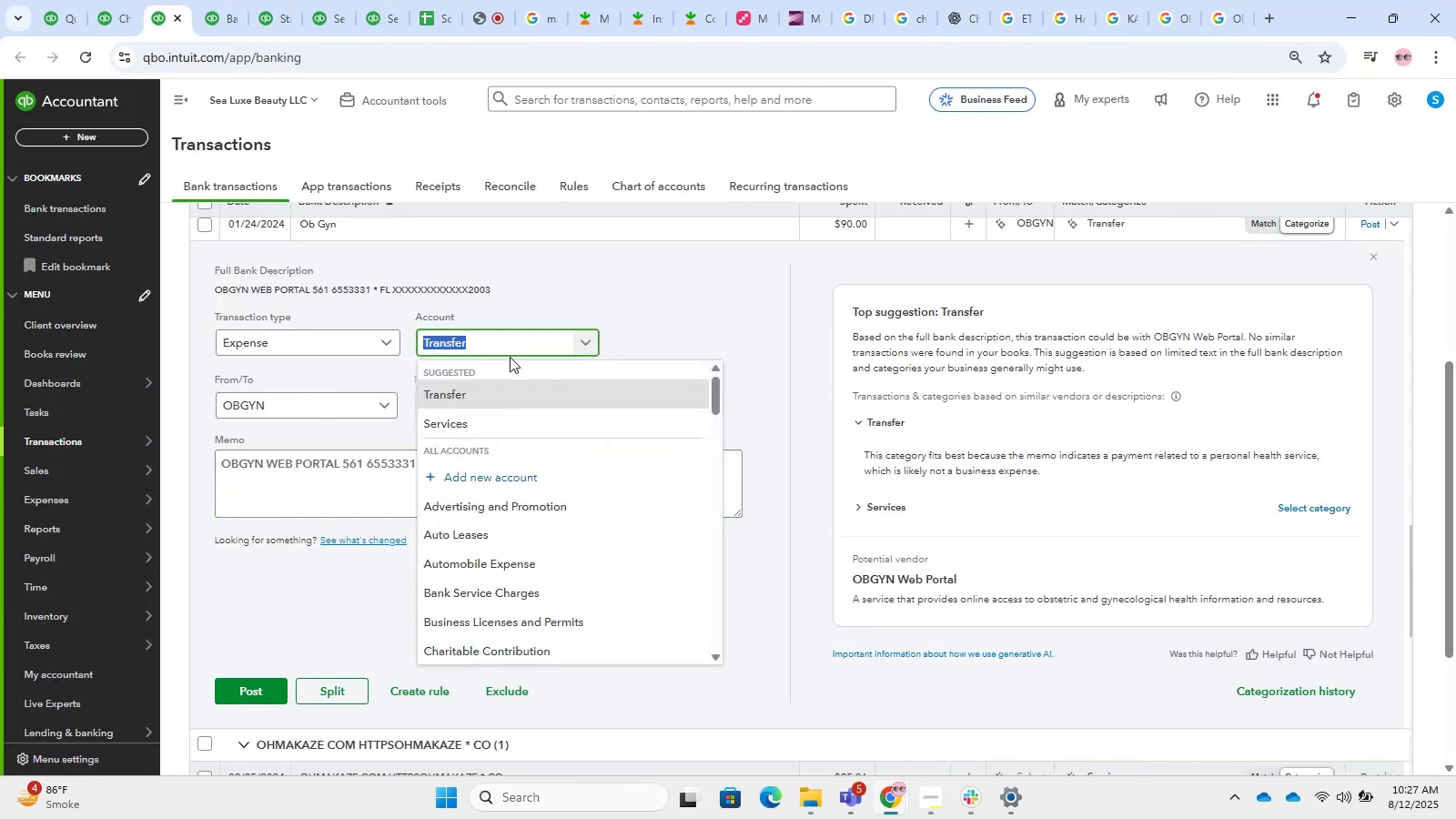 
type(owner)
 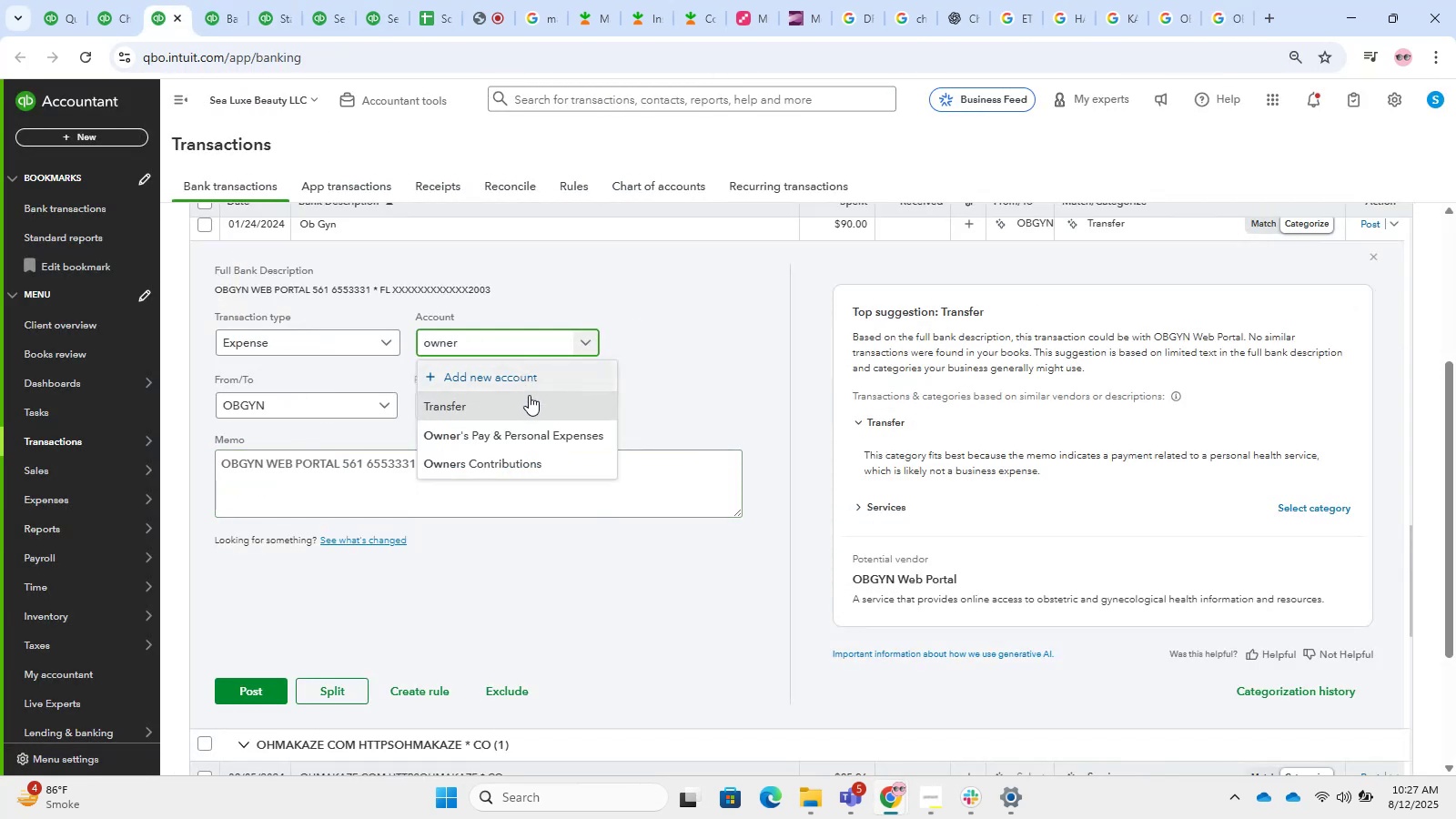 
left_click([528, 431])
 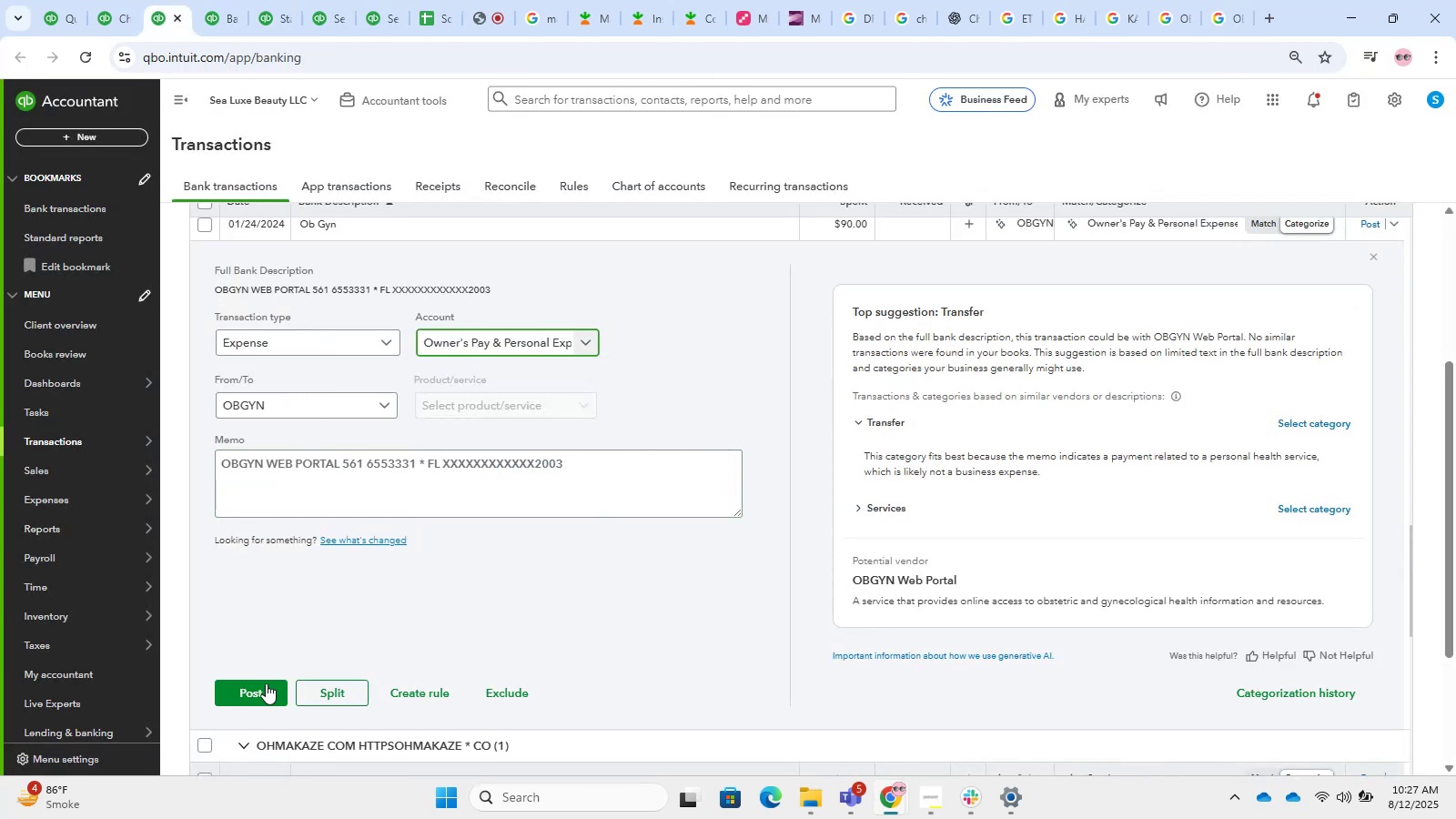 
left_click([268, 703])
 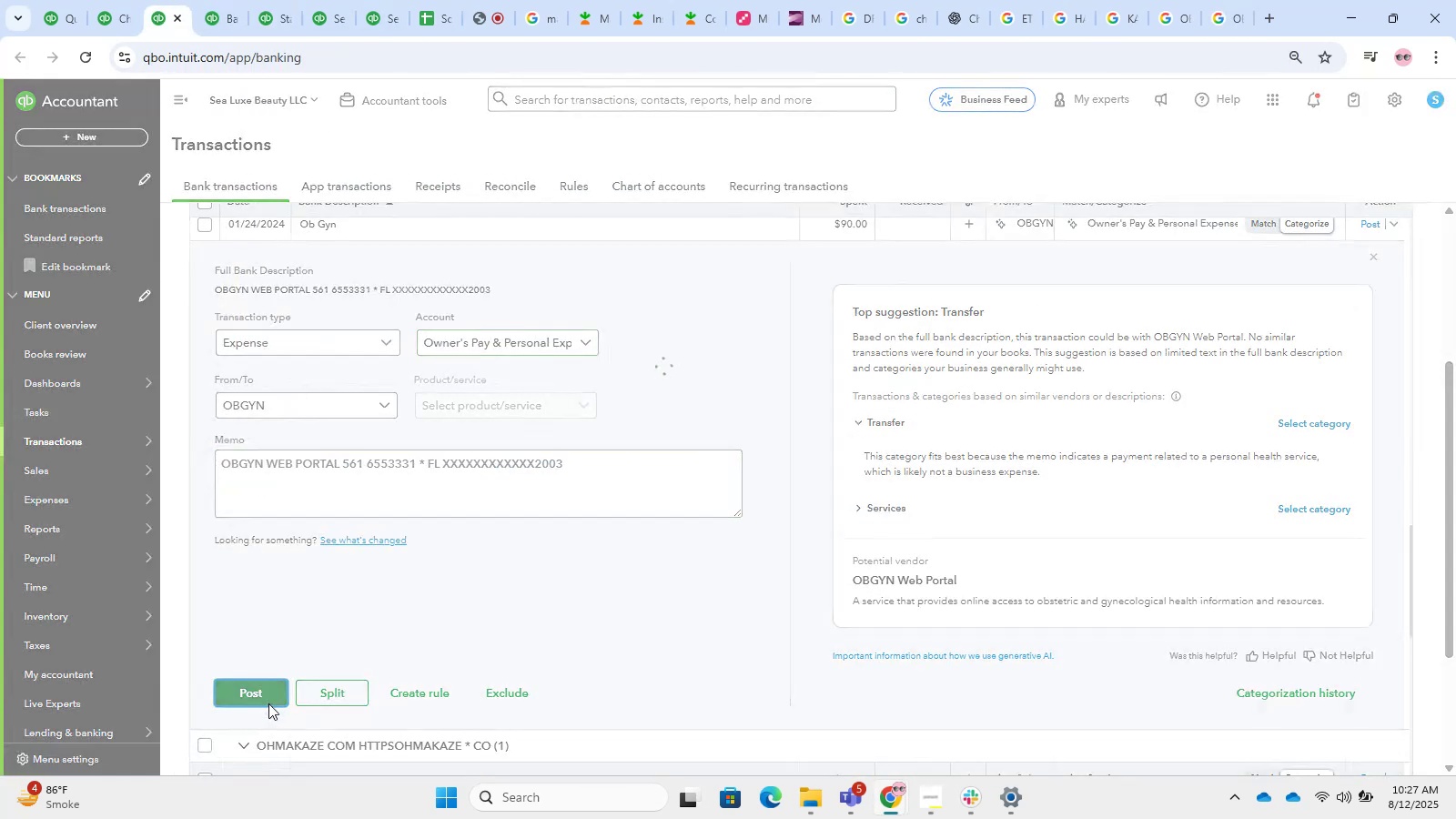 
mouse_move([578, 464])
 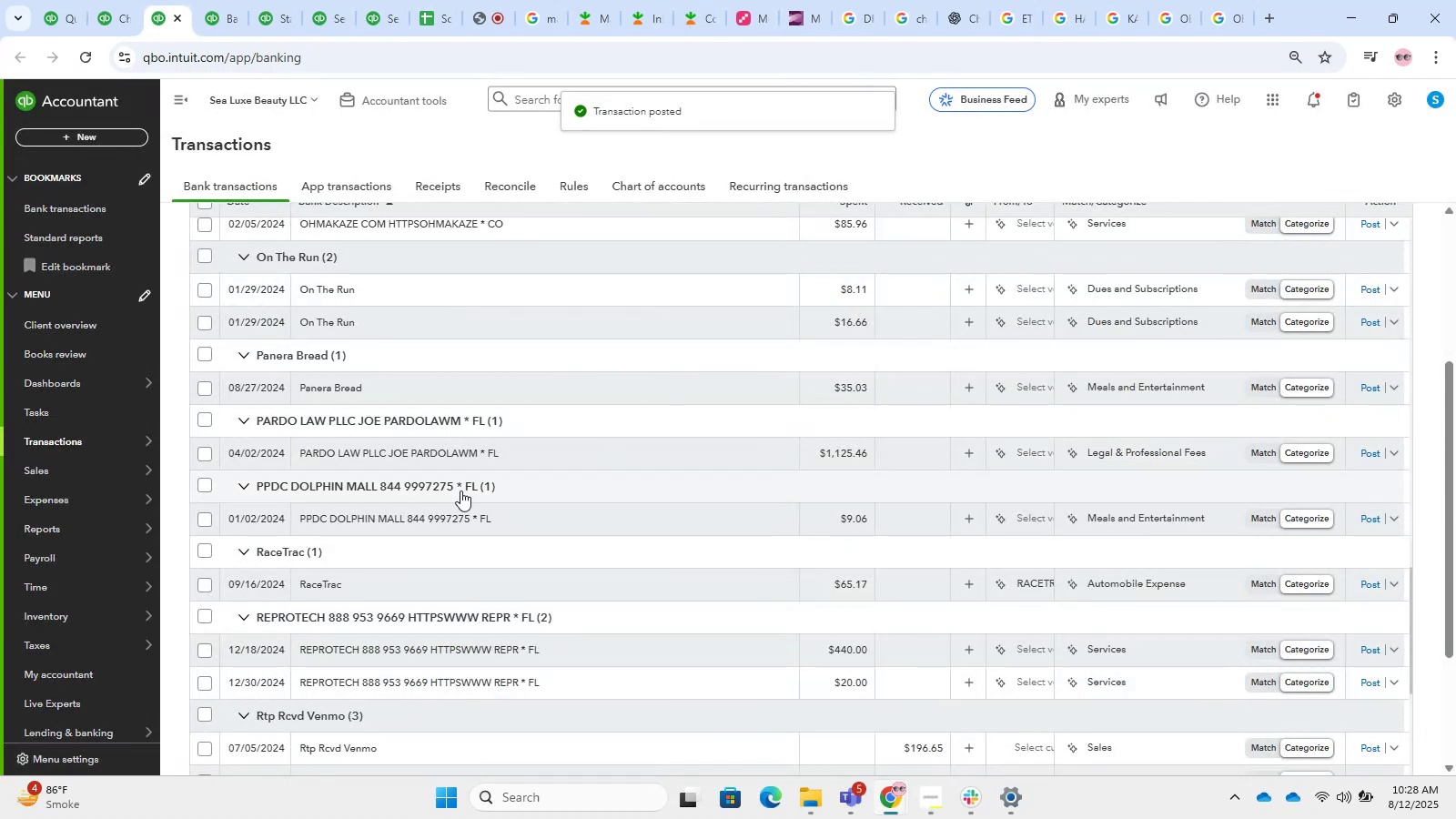 
scroll: coordinate [403, 497], scroll_direction: down, amount: 2.0
 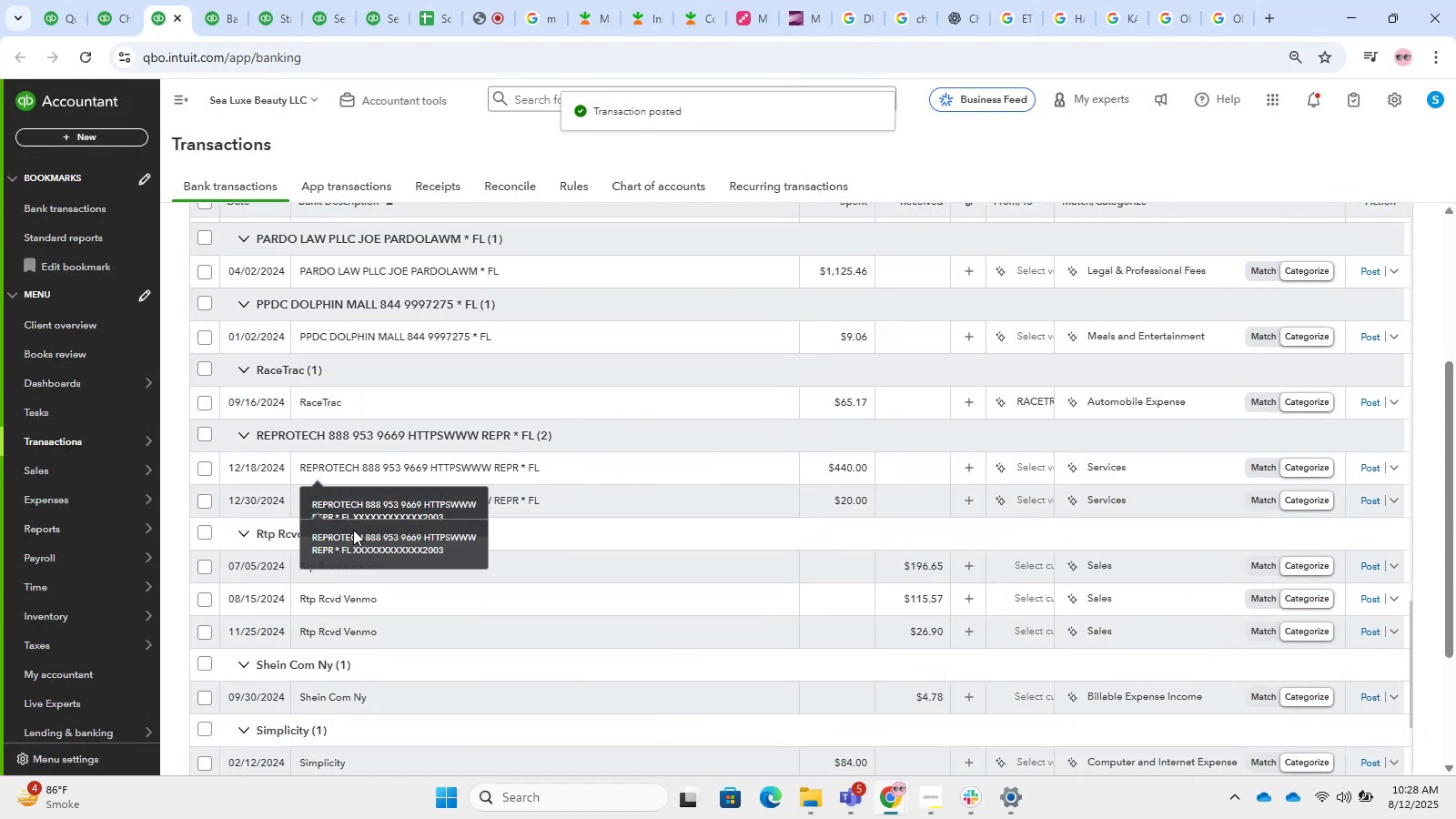 
left_click([365, 398])
 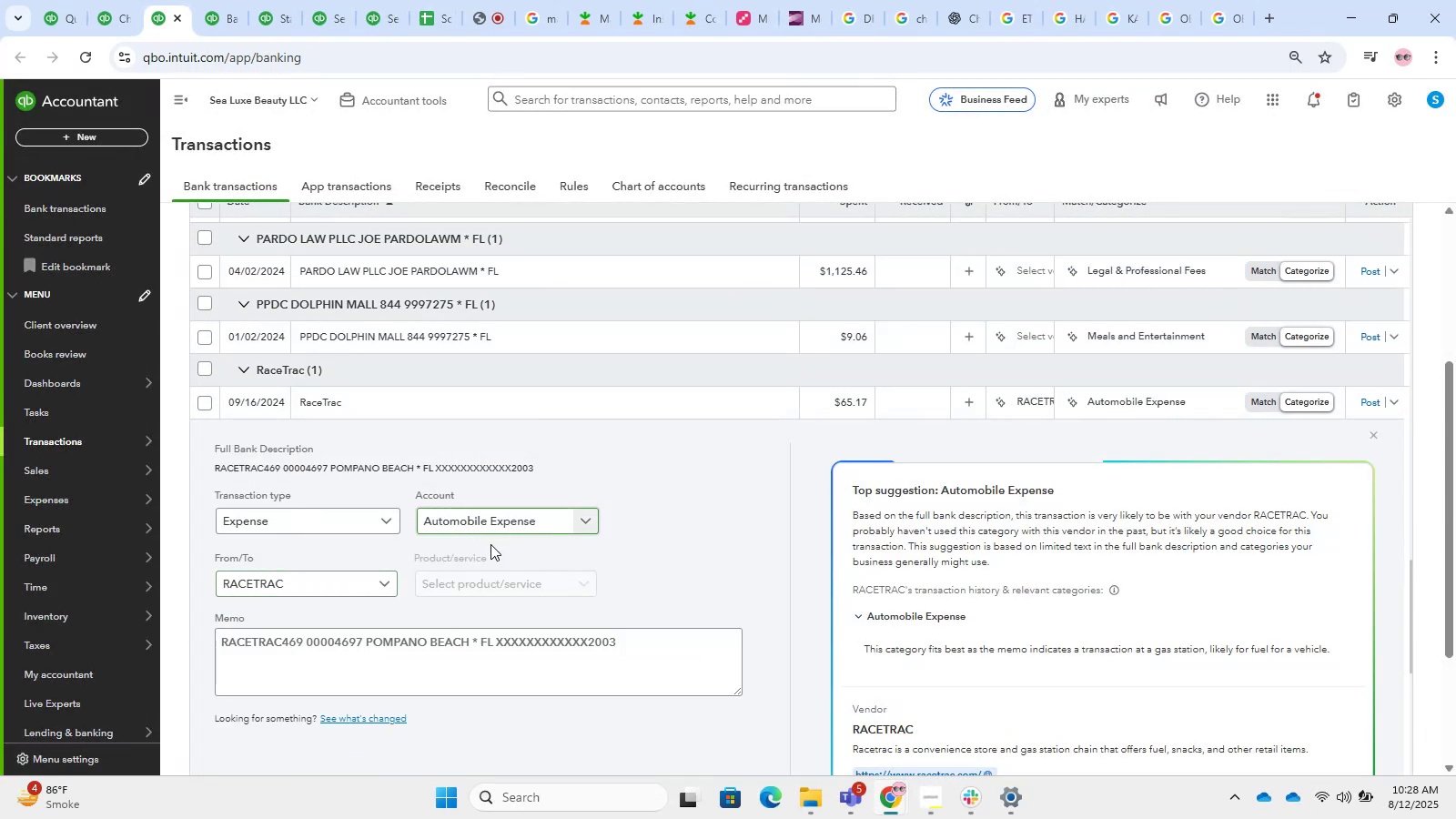 
scroll: coordinate [521, 628], scroll_direction: down, amount: 1.0
 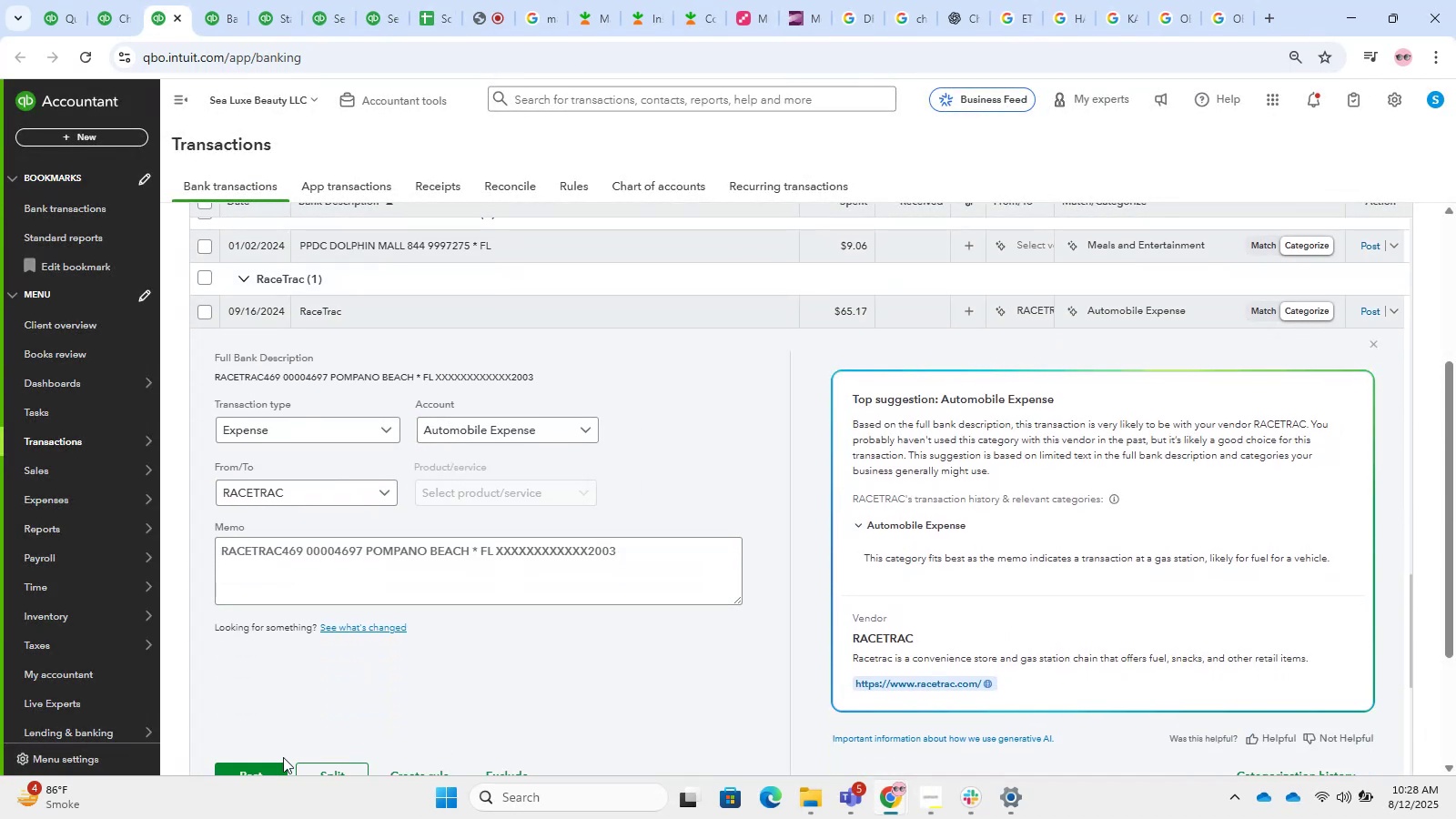 
left_click([271, 767])
 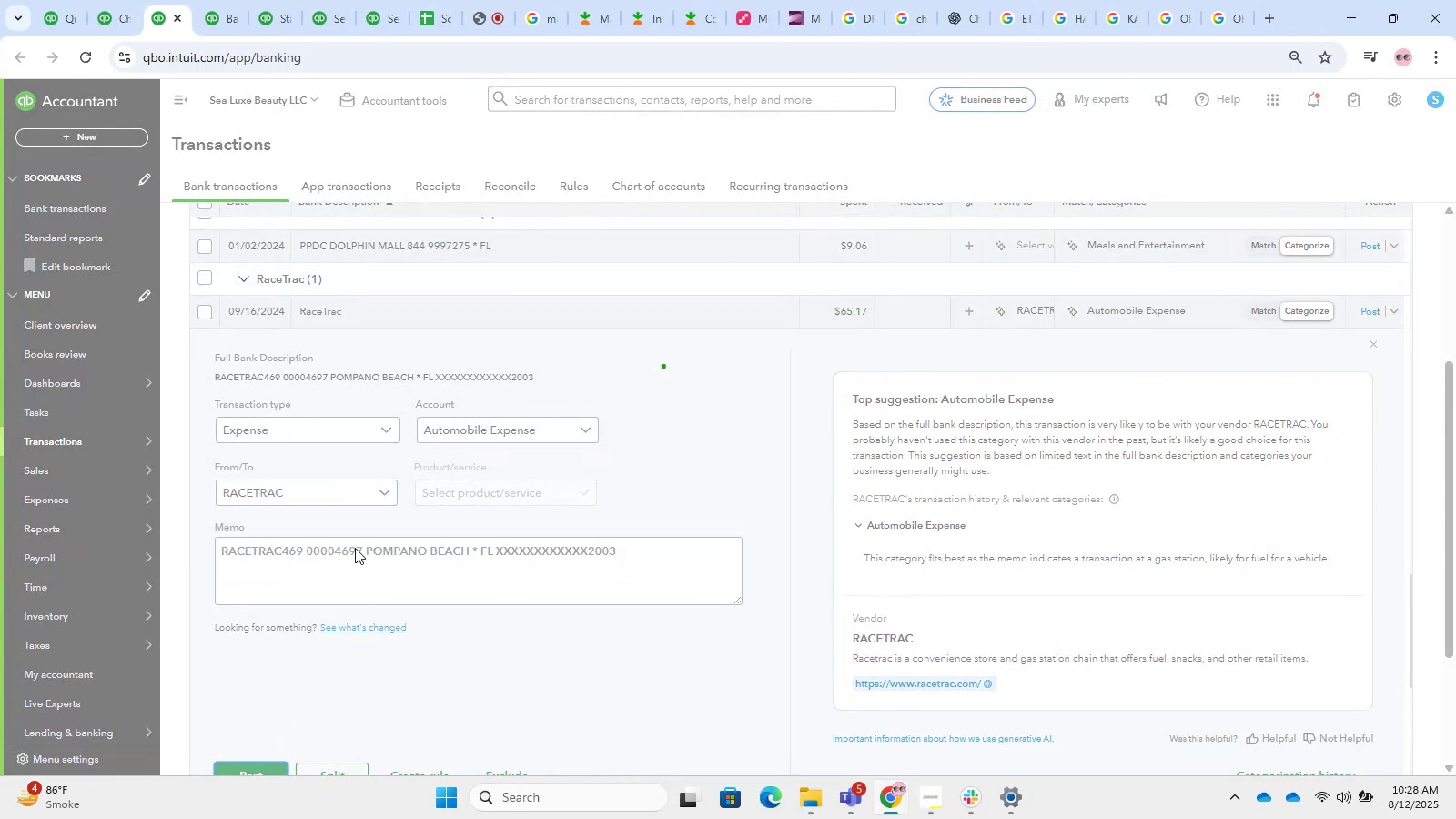 
scroll: coordinate [355, 548], scroll_direction: down, amount: 2.0
 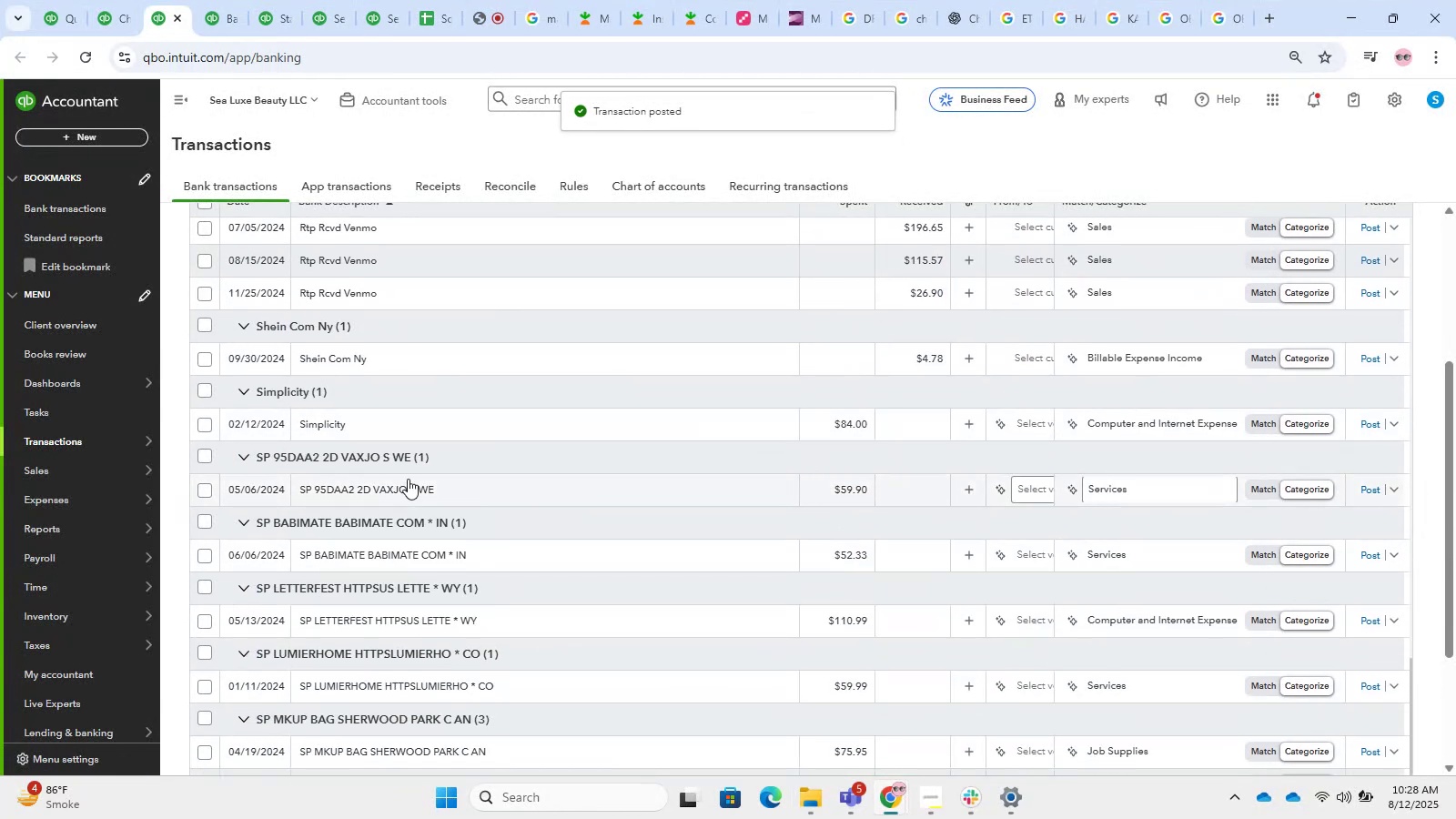 
left_click([439, 430])
 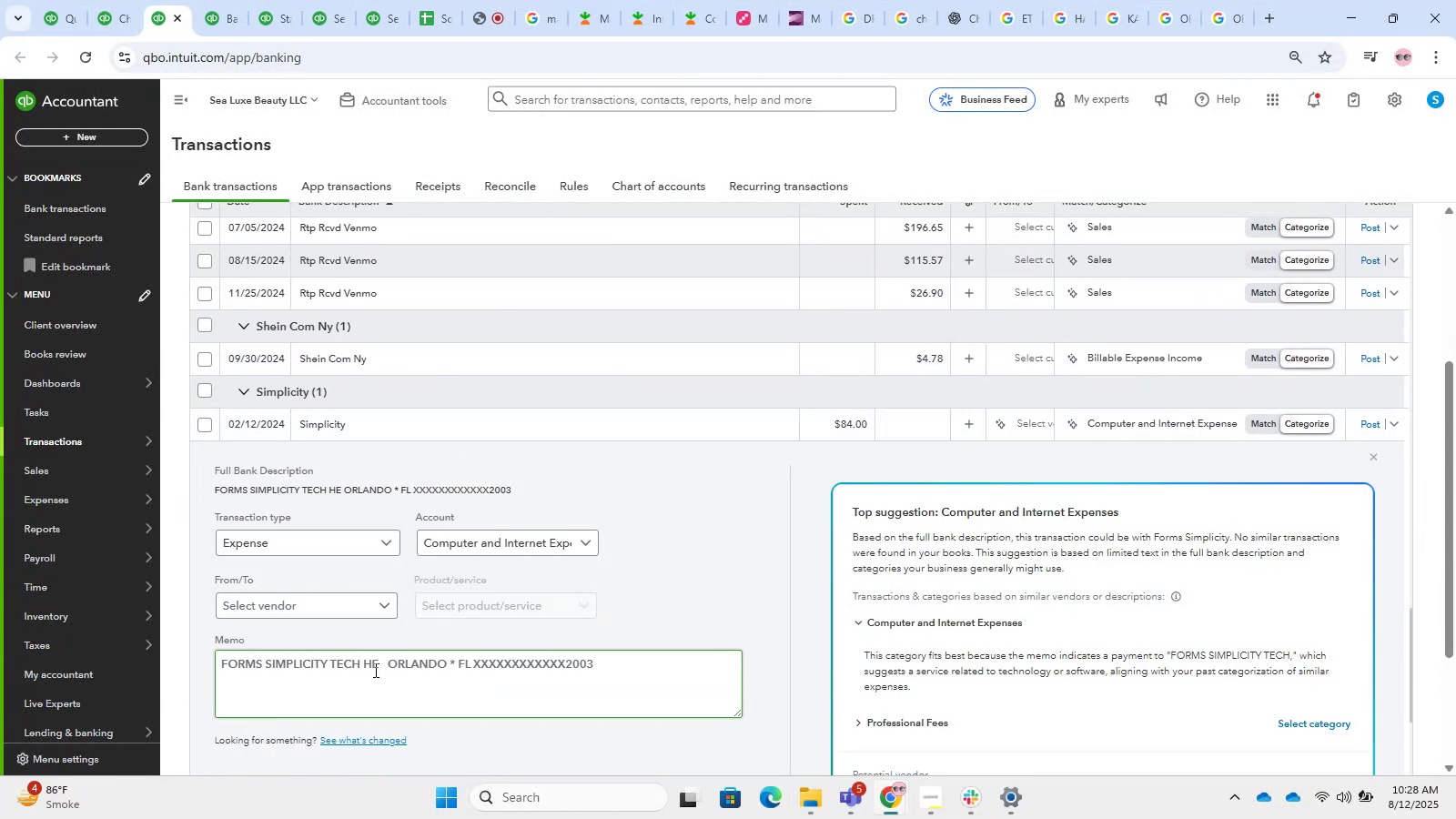 
left_click_drag(start_coordinate=[384, 669], to_coordinate=[111, 661])
 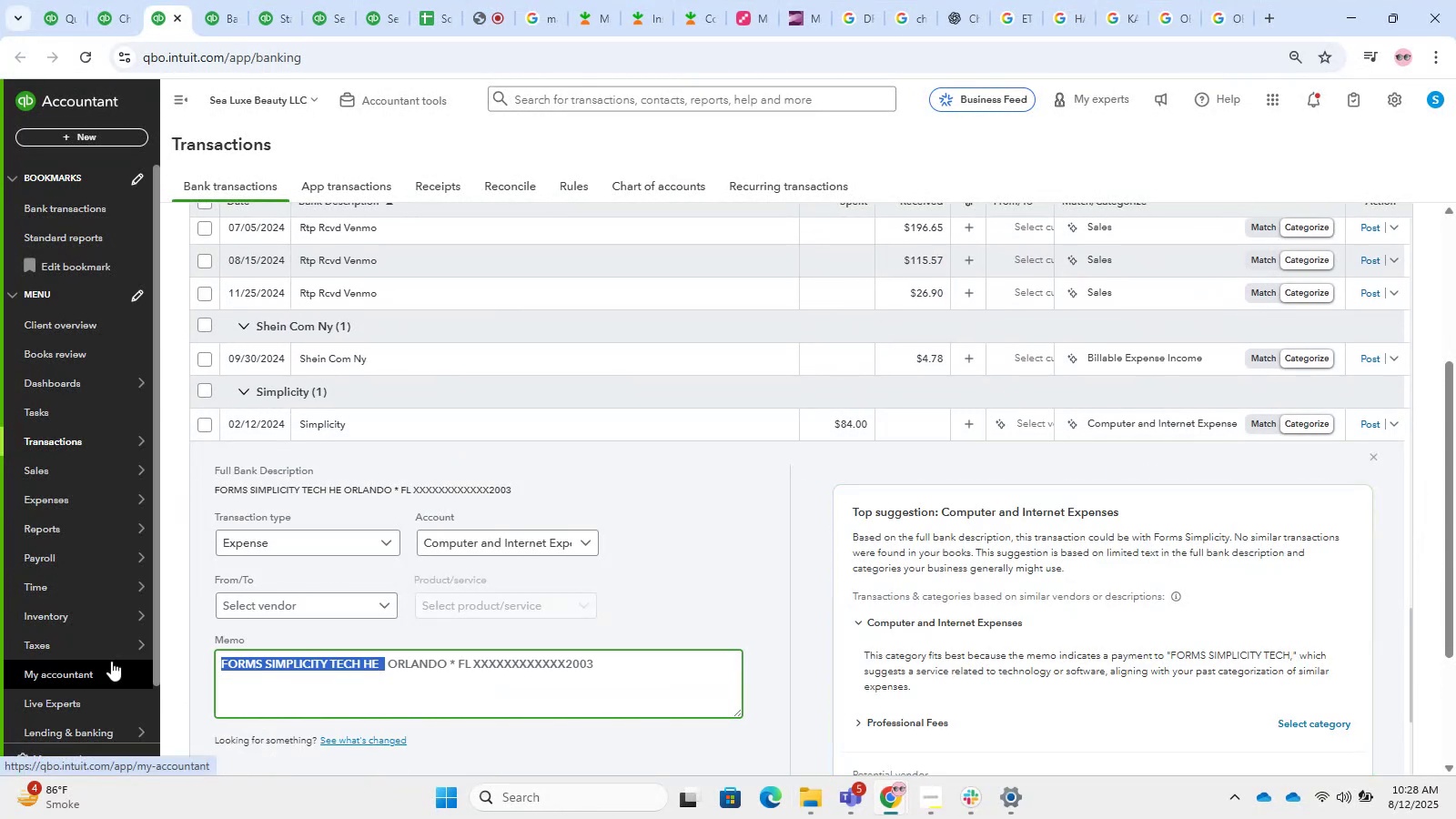 
key(Control+C)
 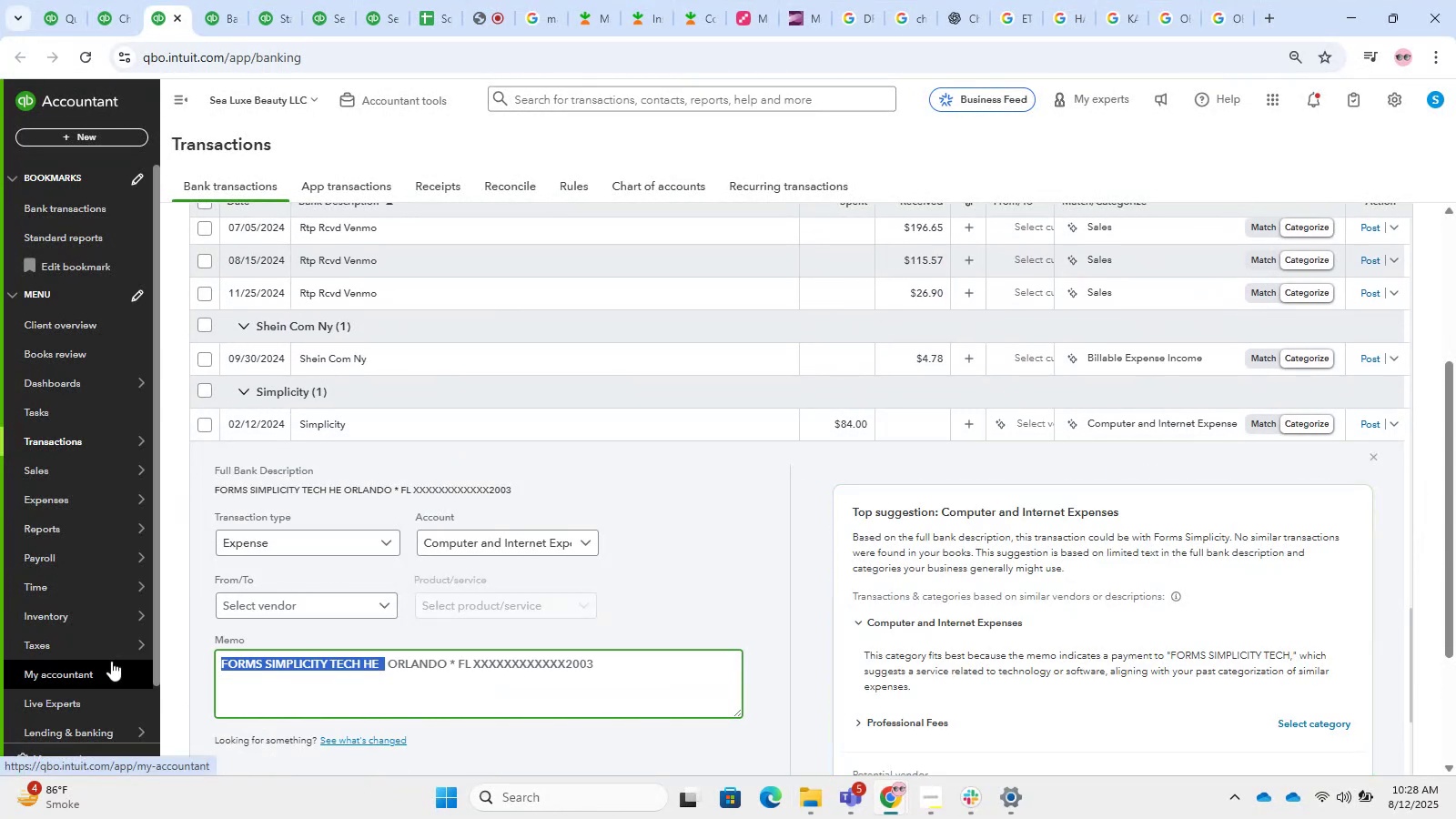 
key(Control+T)
 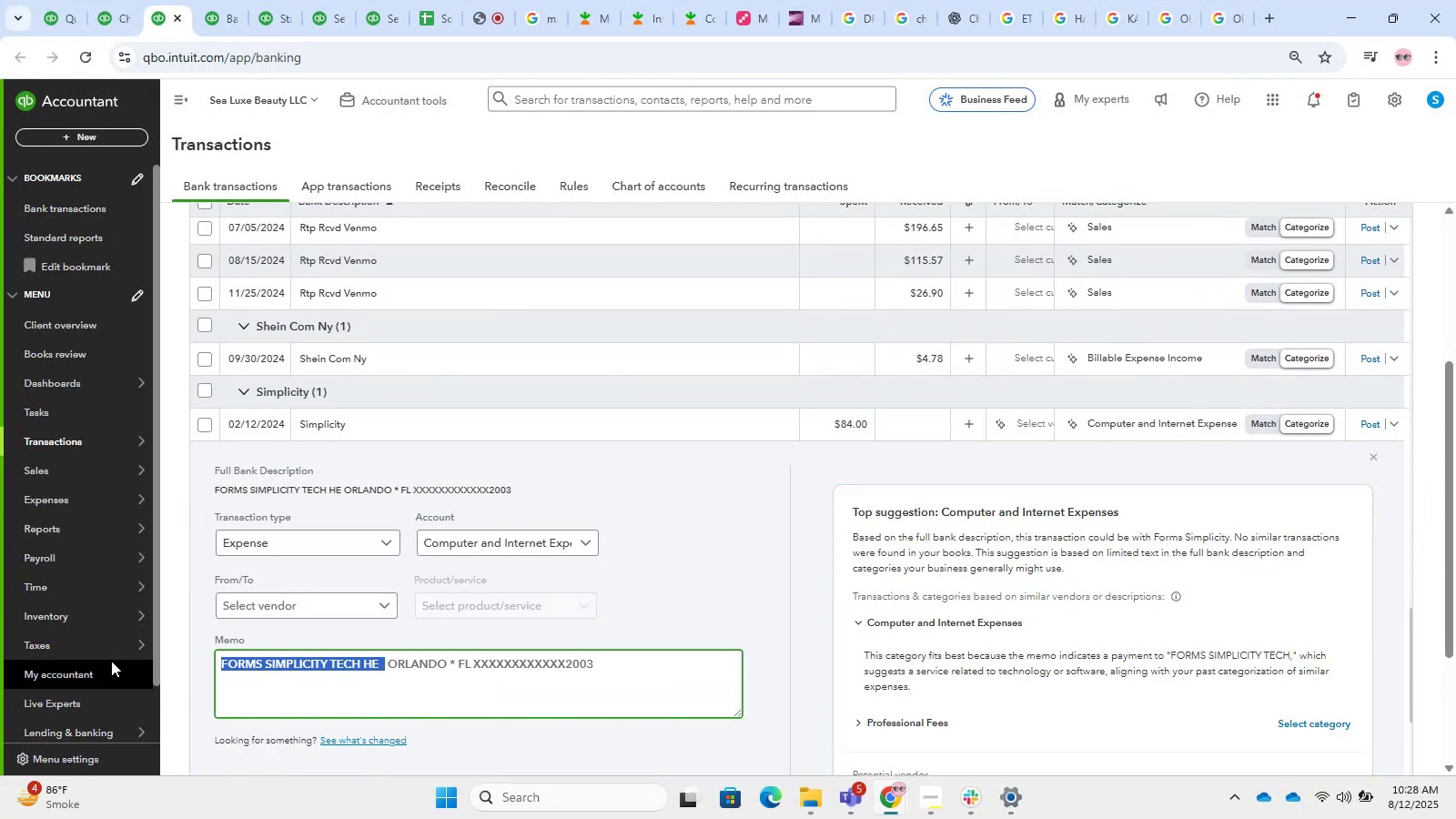 
key(Control+V)
 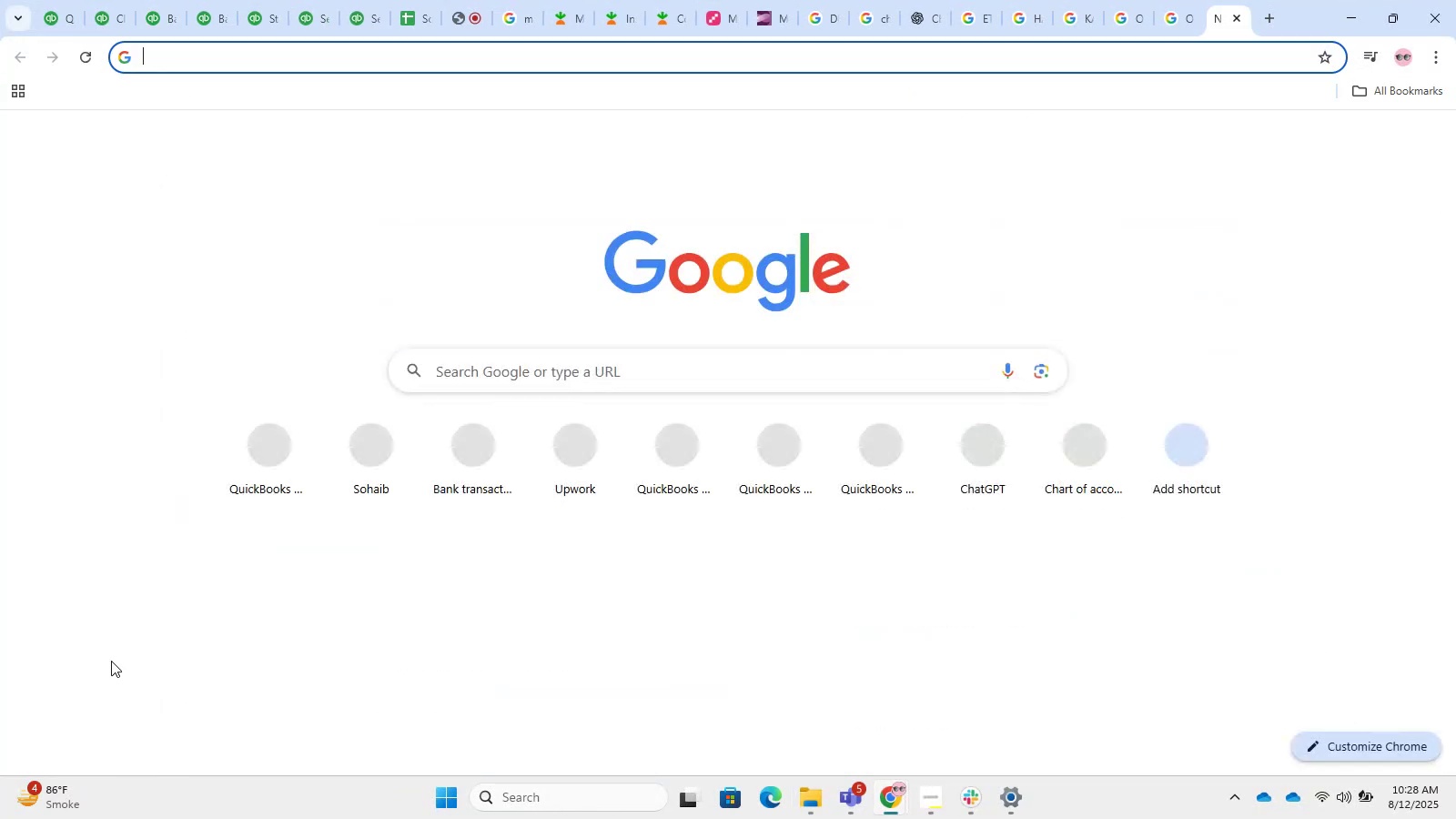 
key(NumpadEnter)
 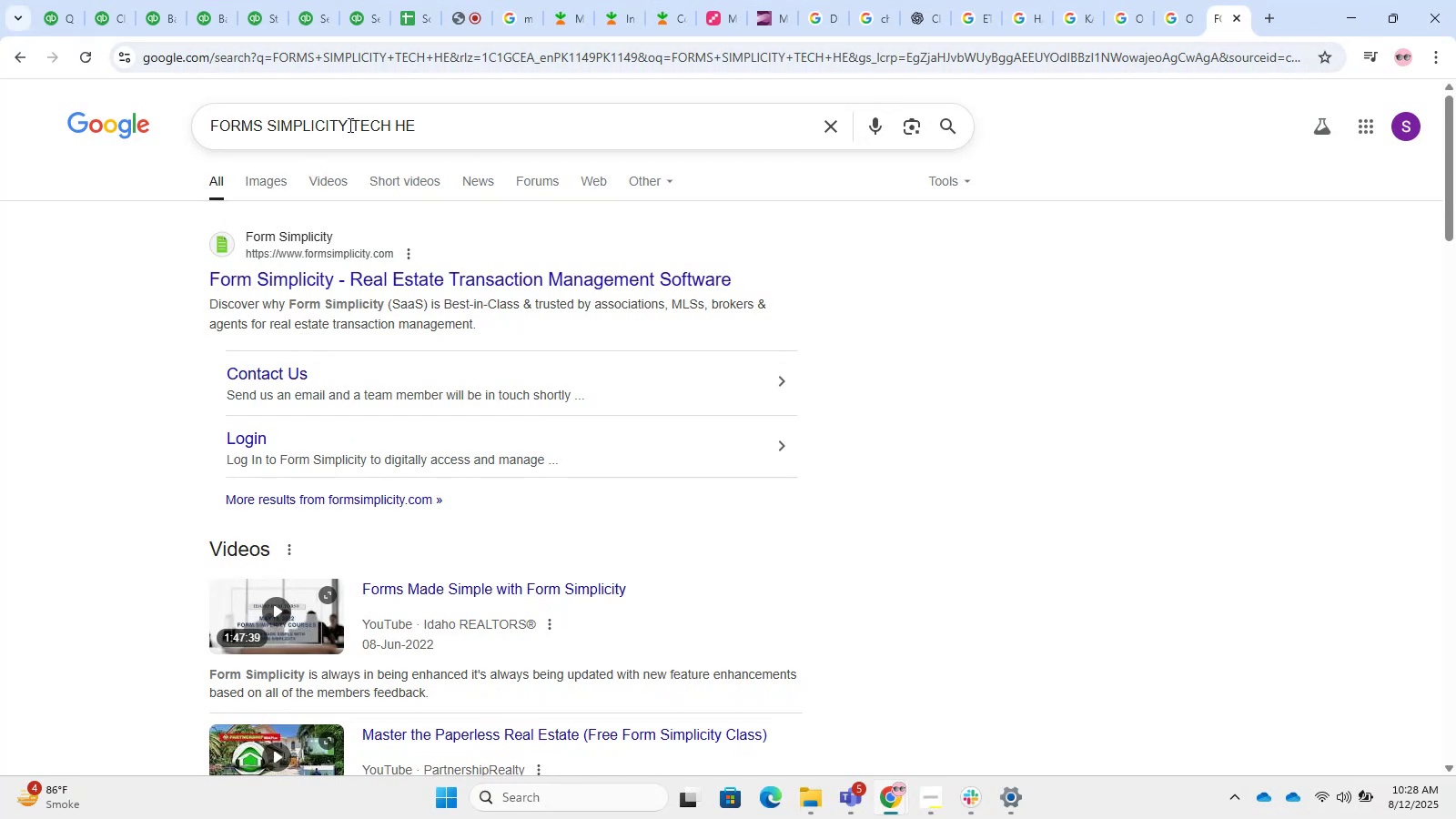 
wait(5.28)
 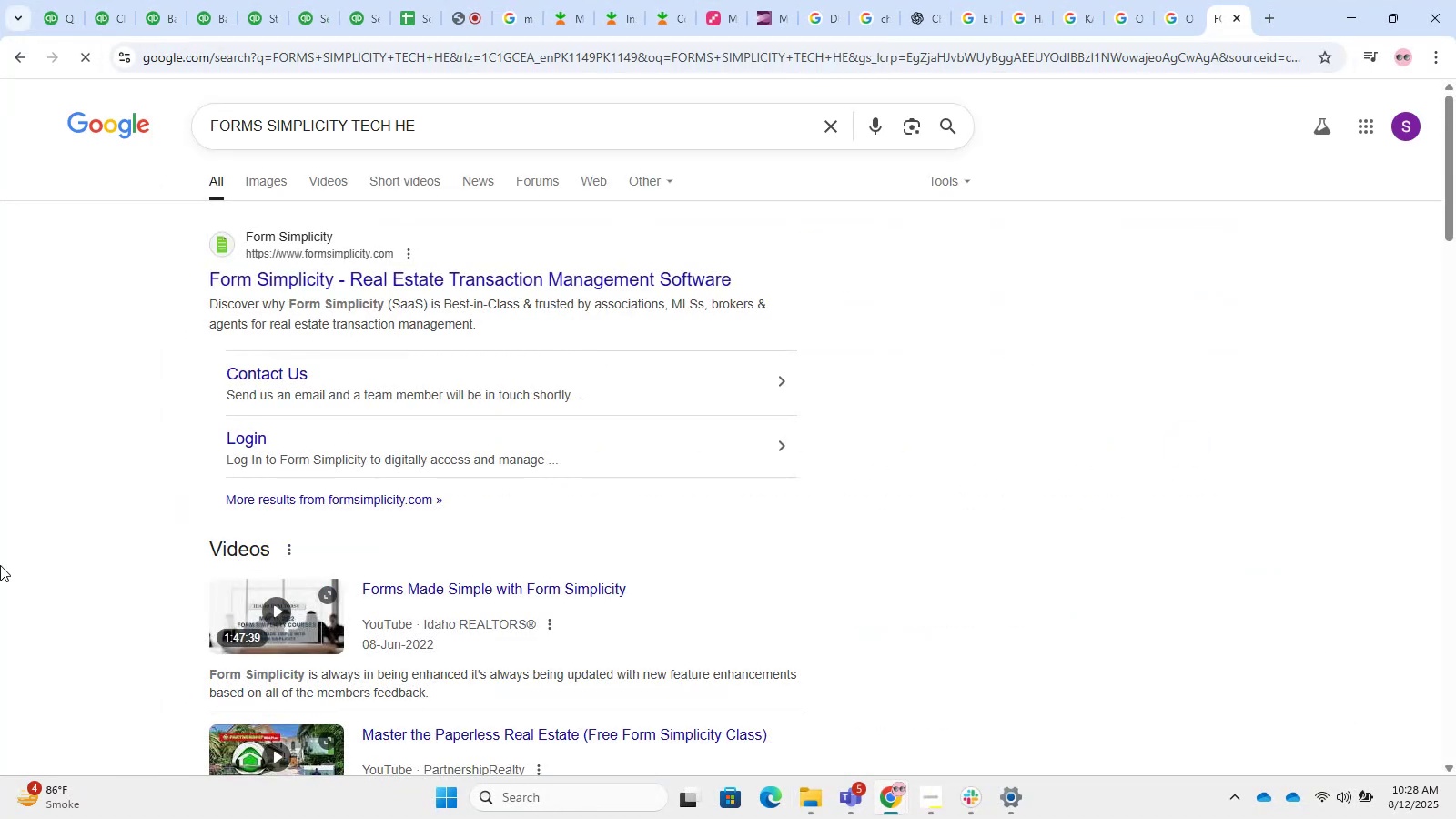 
left_click([261, 130])
 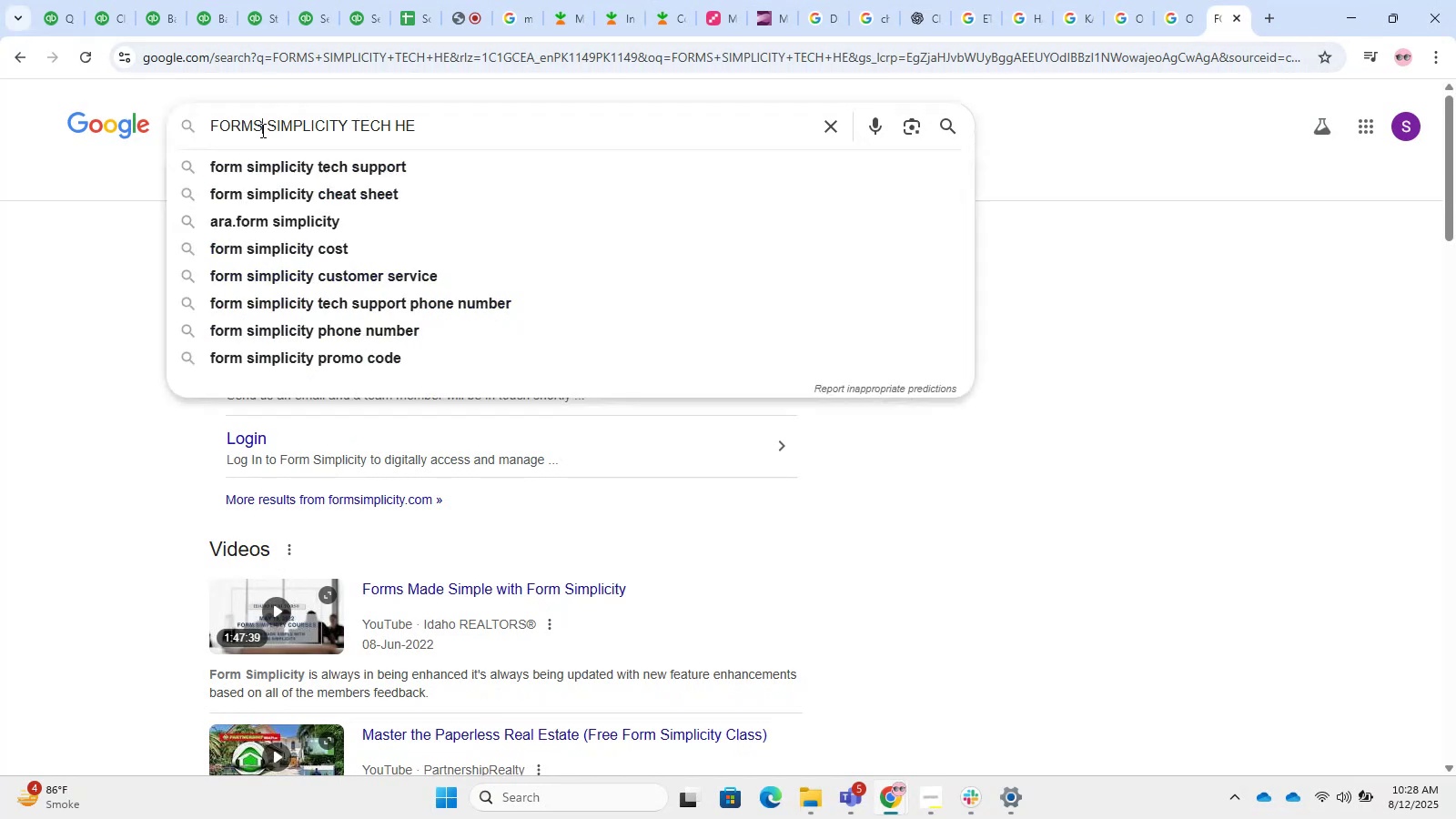 
key(Equal)
 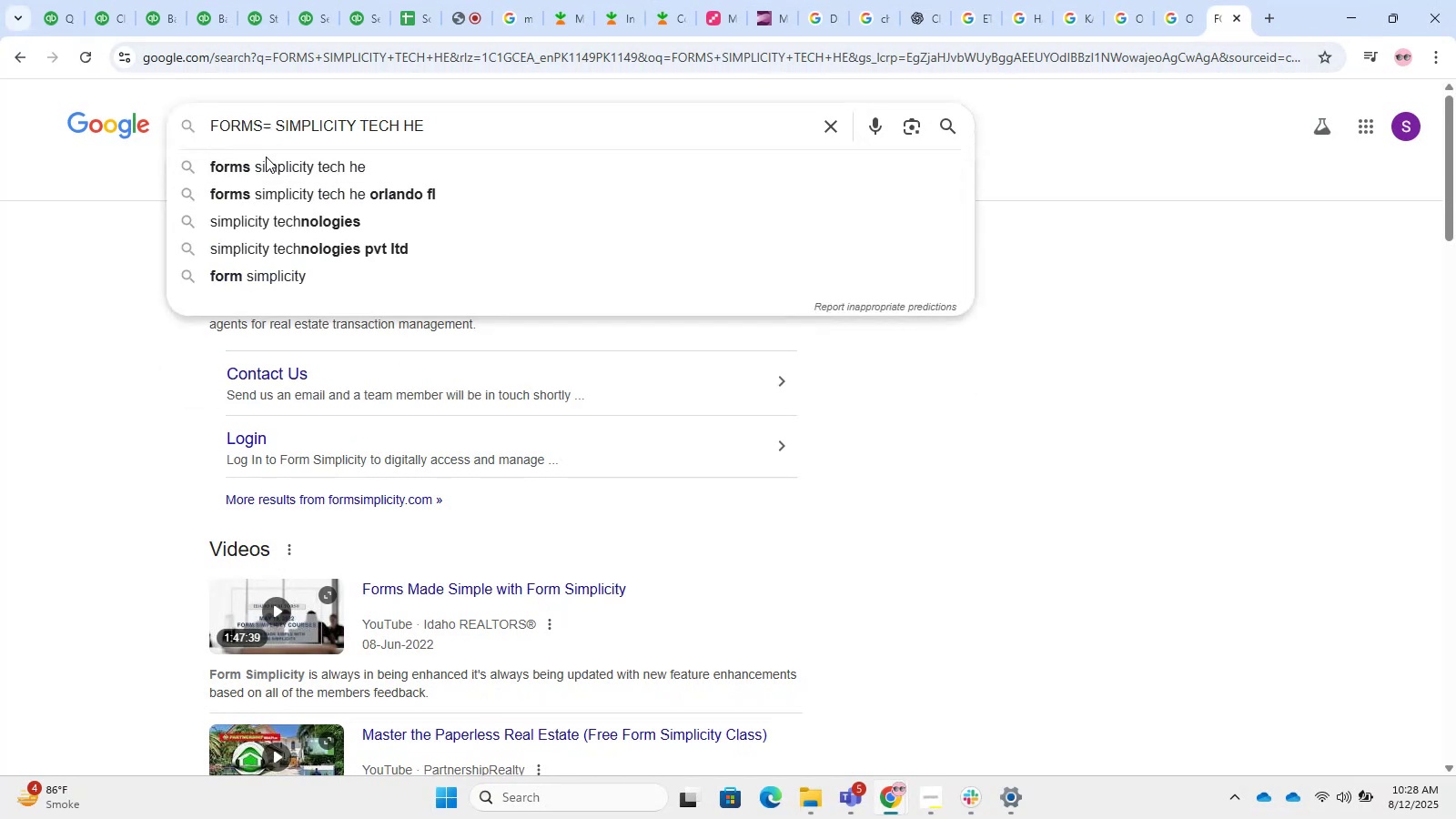 
key(Backspace)
 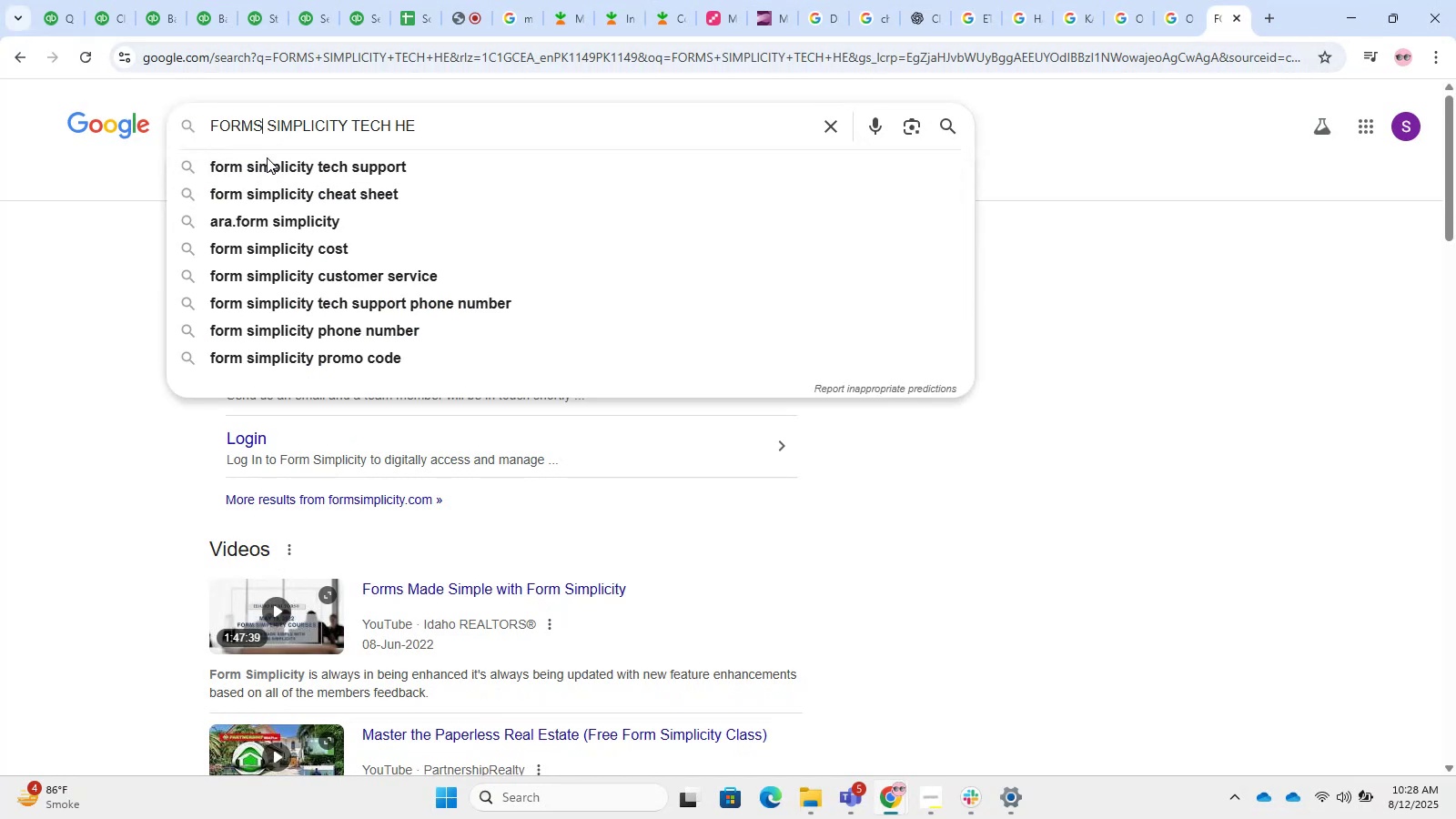 
key(Backspace)
 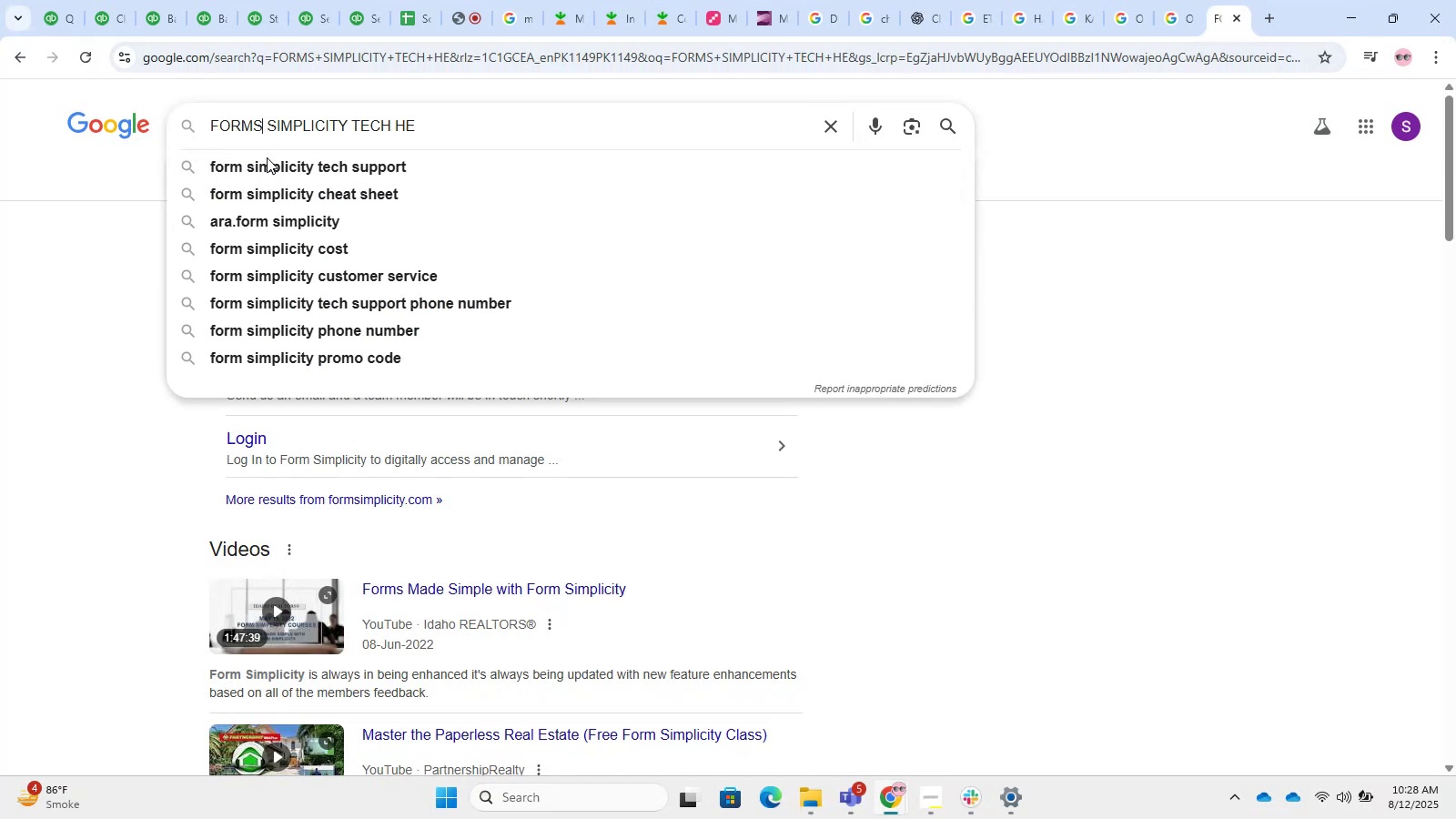 
key(Backspace)
 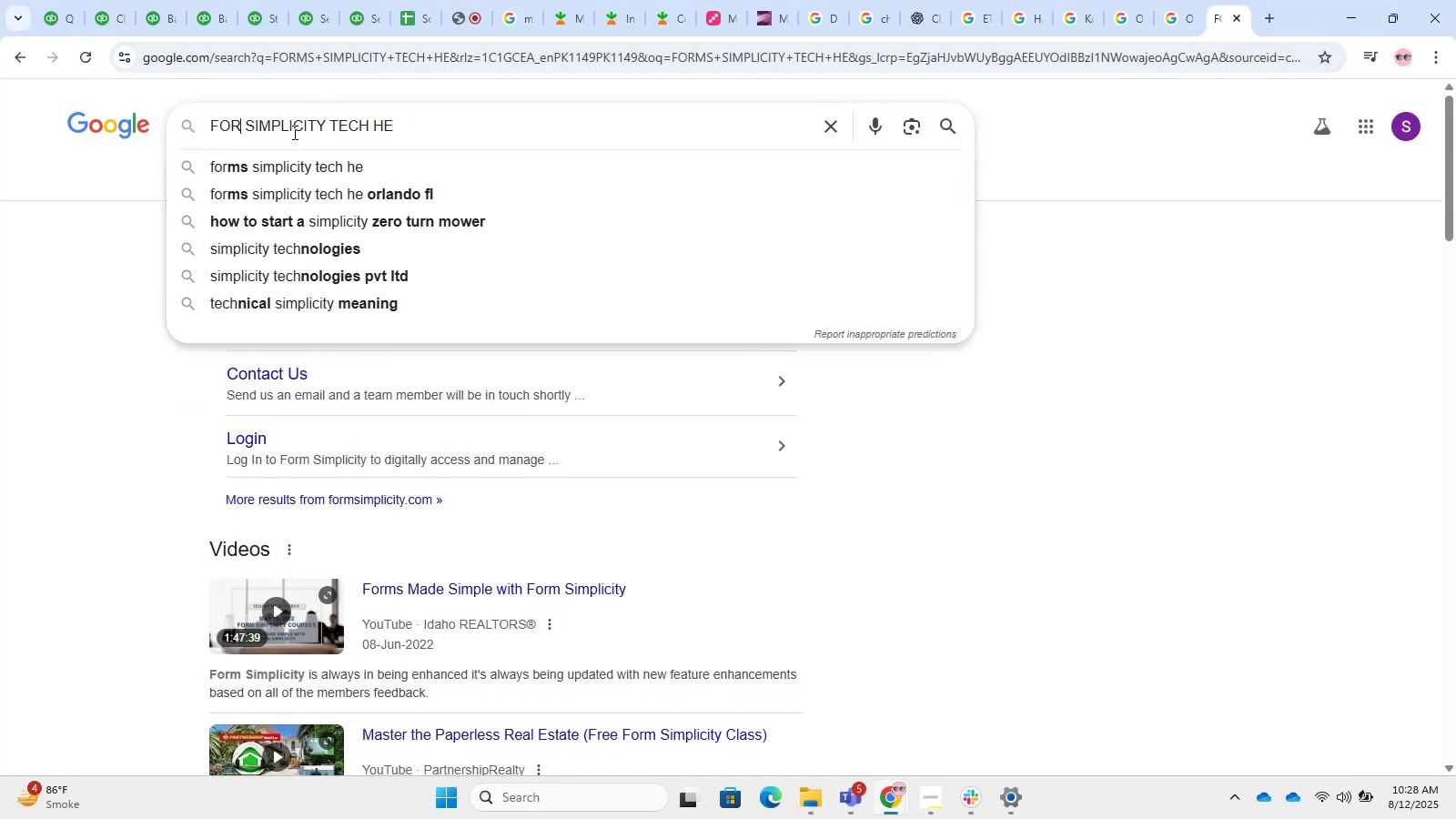 
key(Shift+M)
 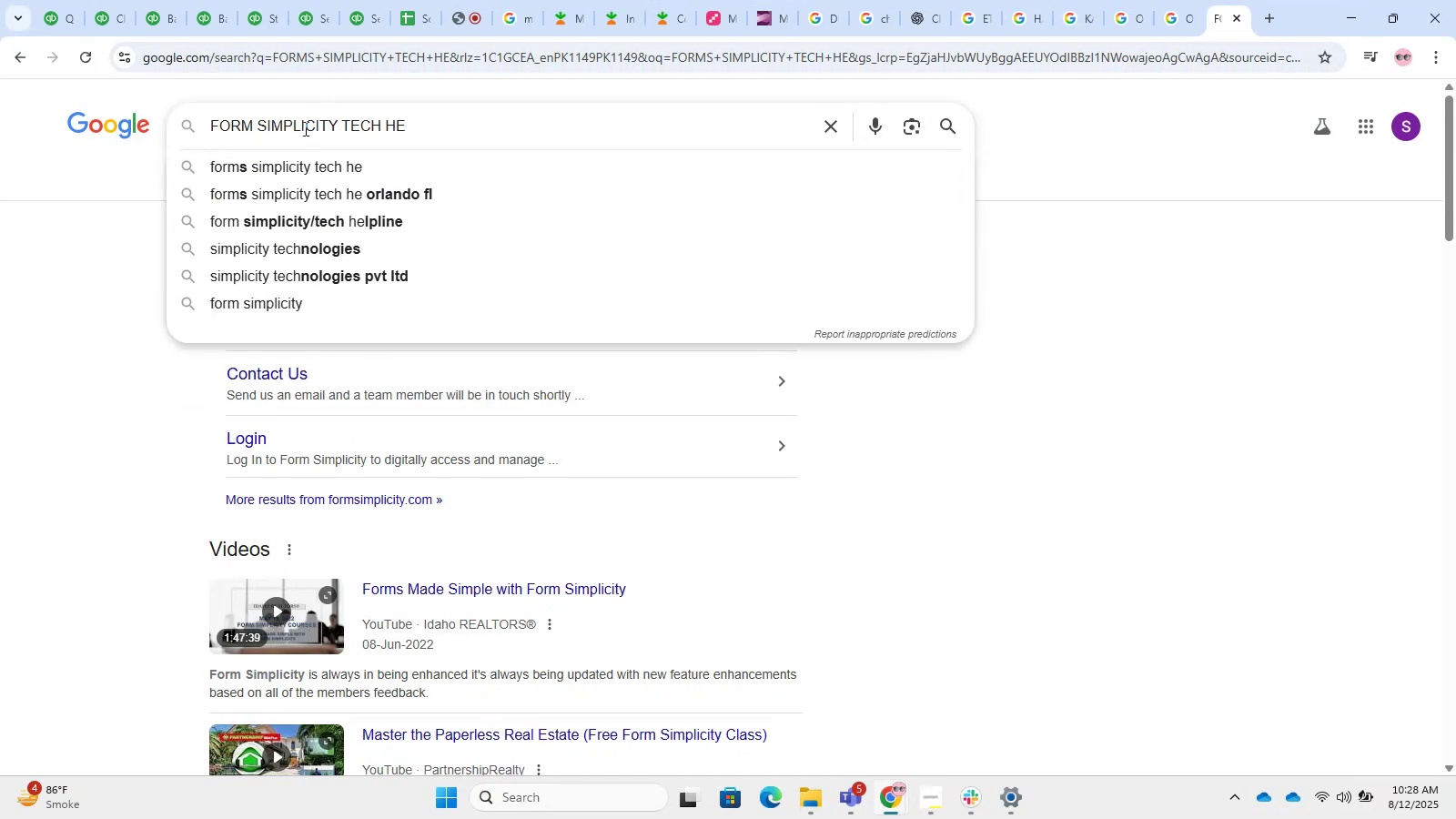 
left_click_drag(start_coordinate=[339, 121], to_coordinate=[157, 127])
 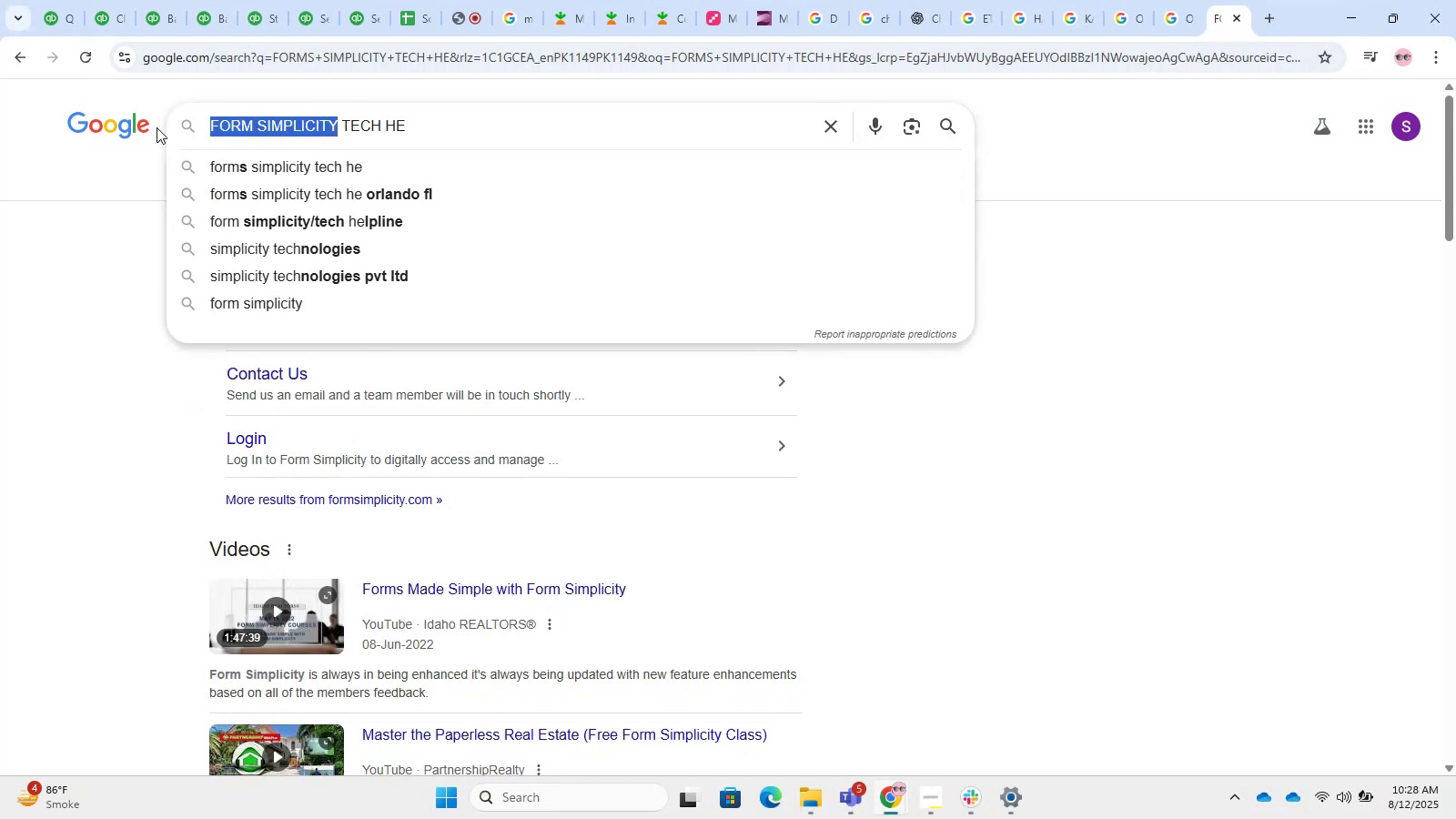 
key(Control+C)
 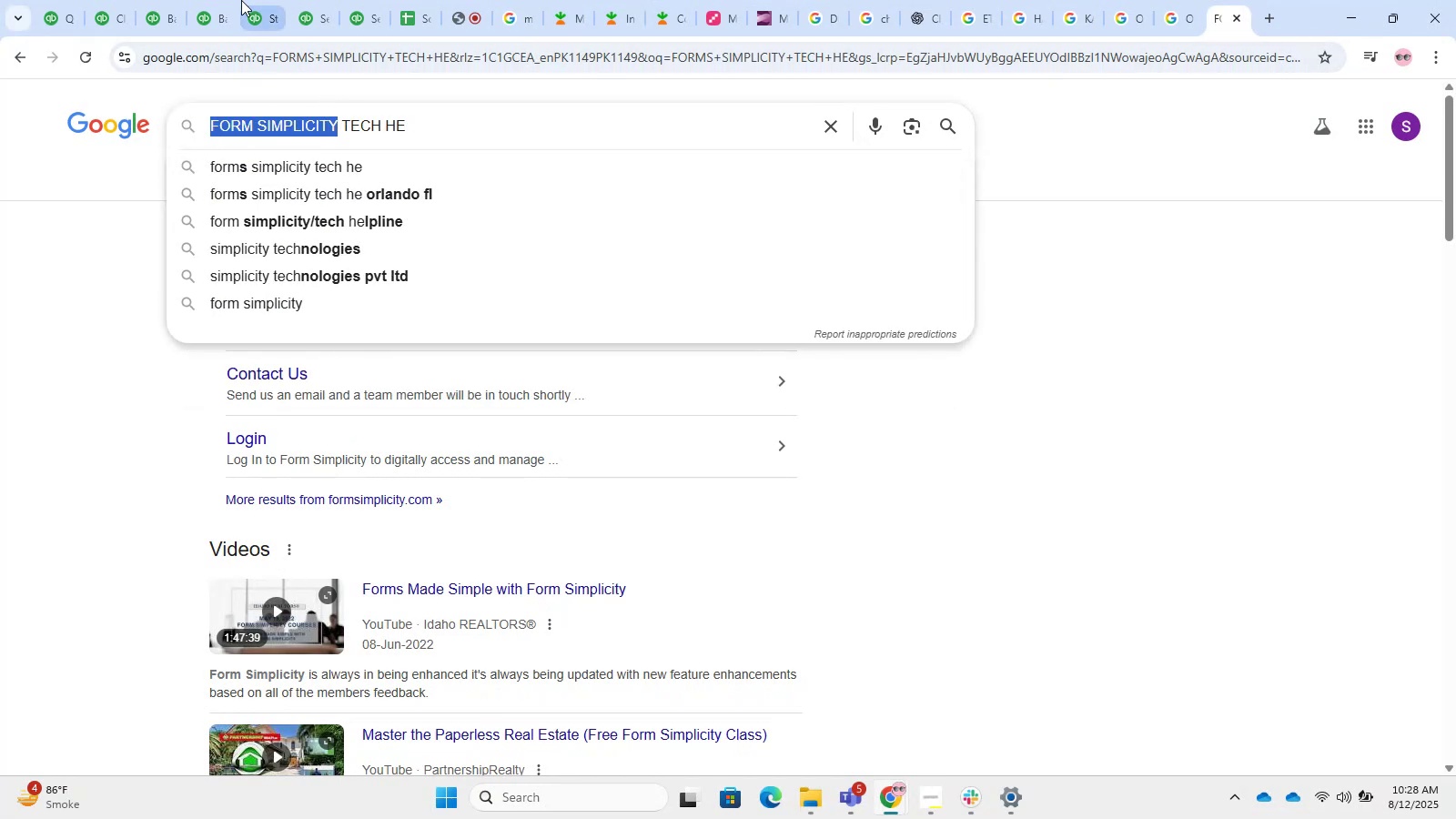 
left_click([191, 0])
 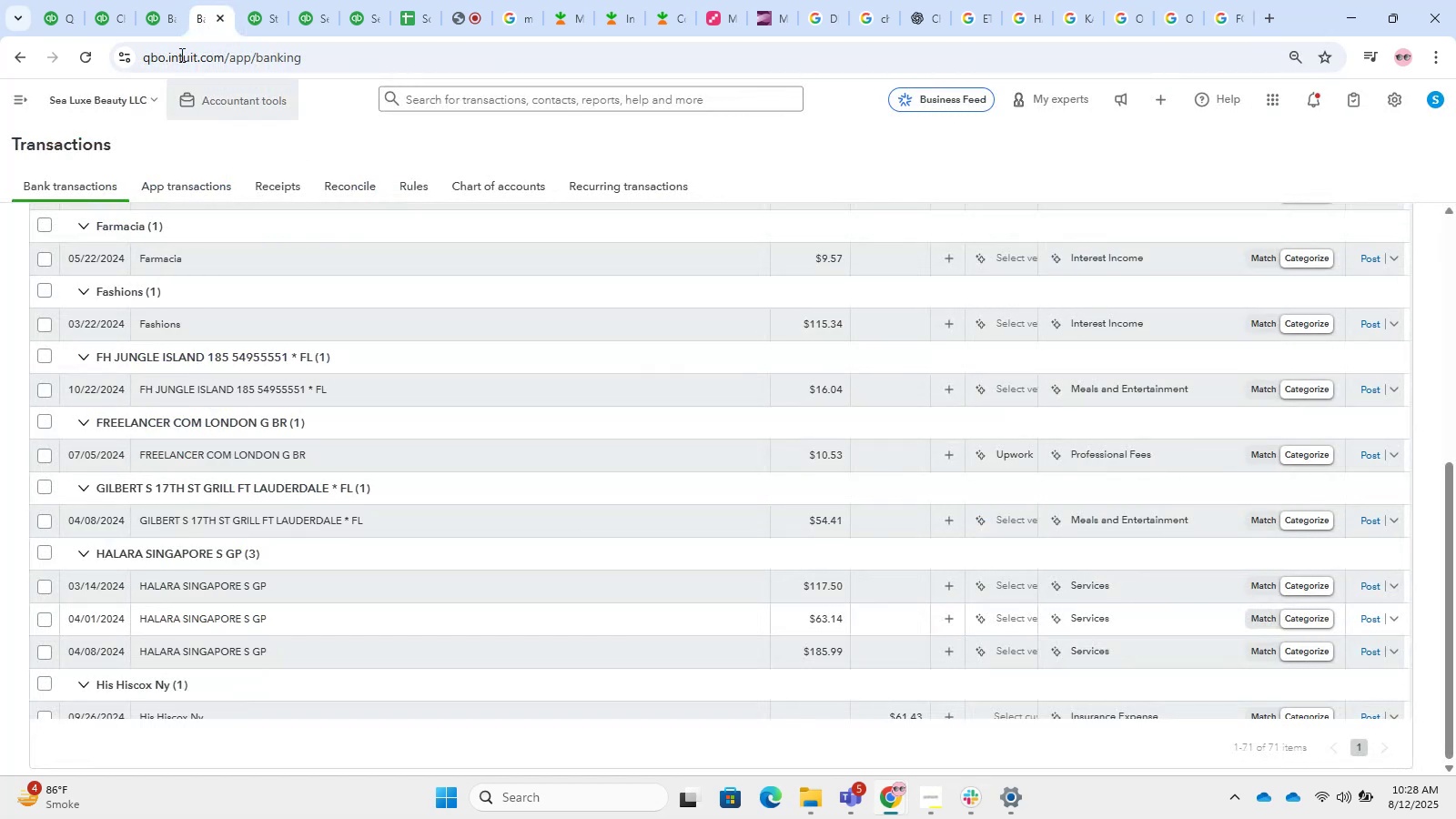 
left_click([156, 4])
 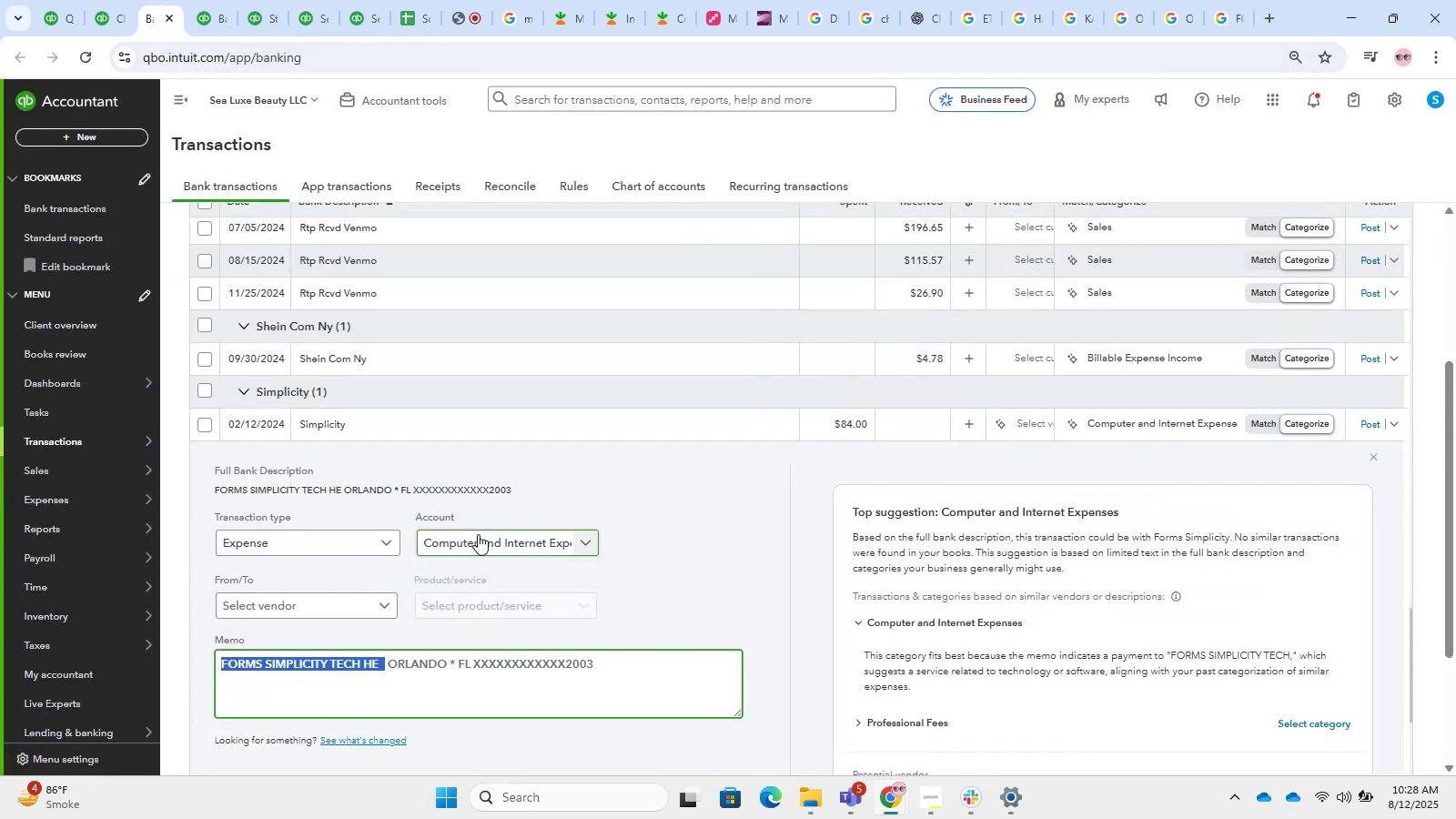 
left_click([322, 592])
 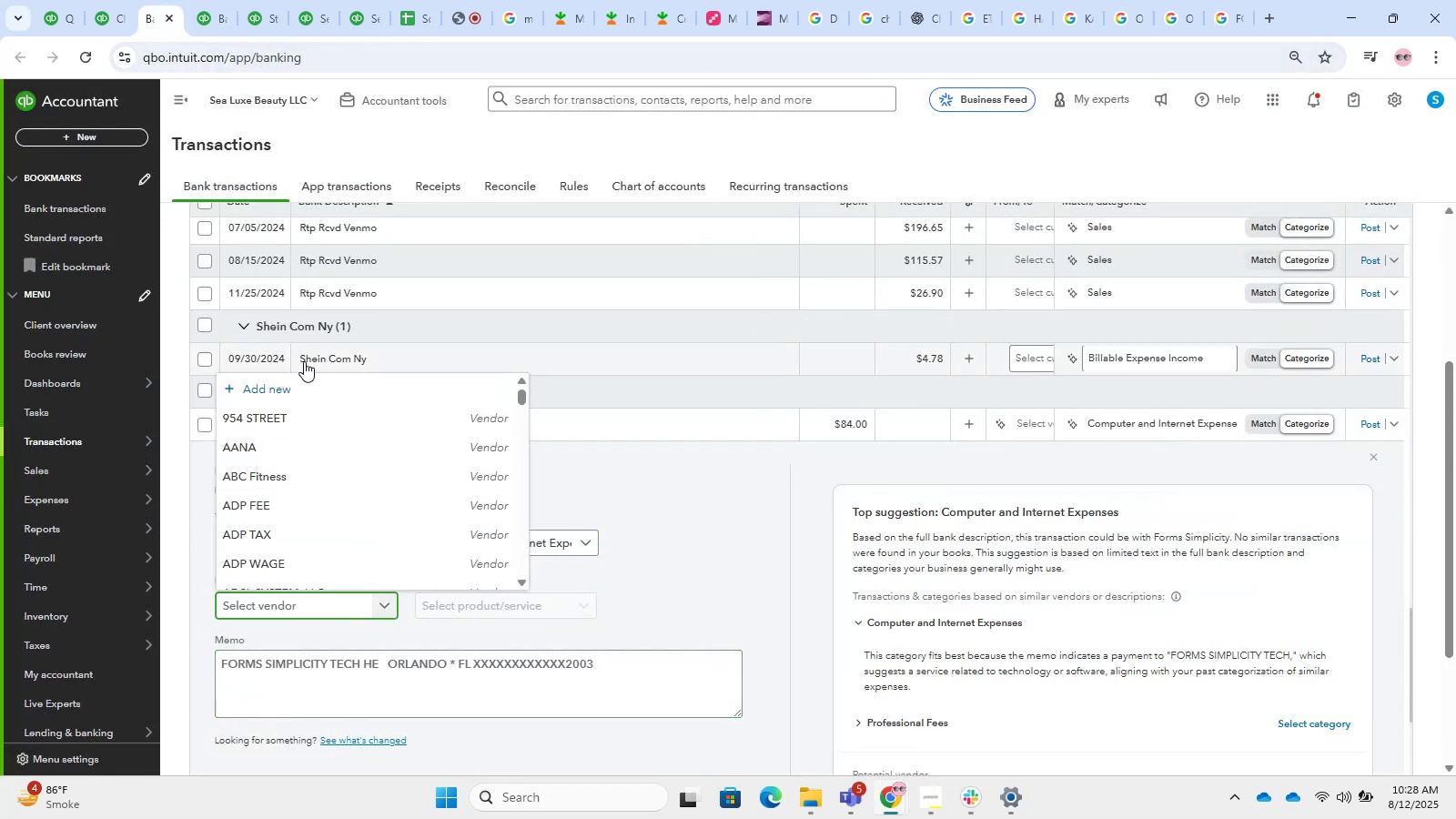 
left_click([309, 392])
 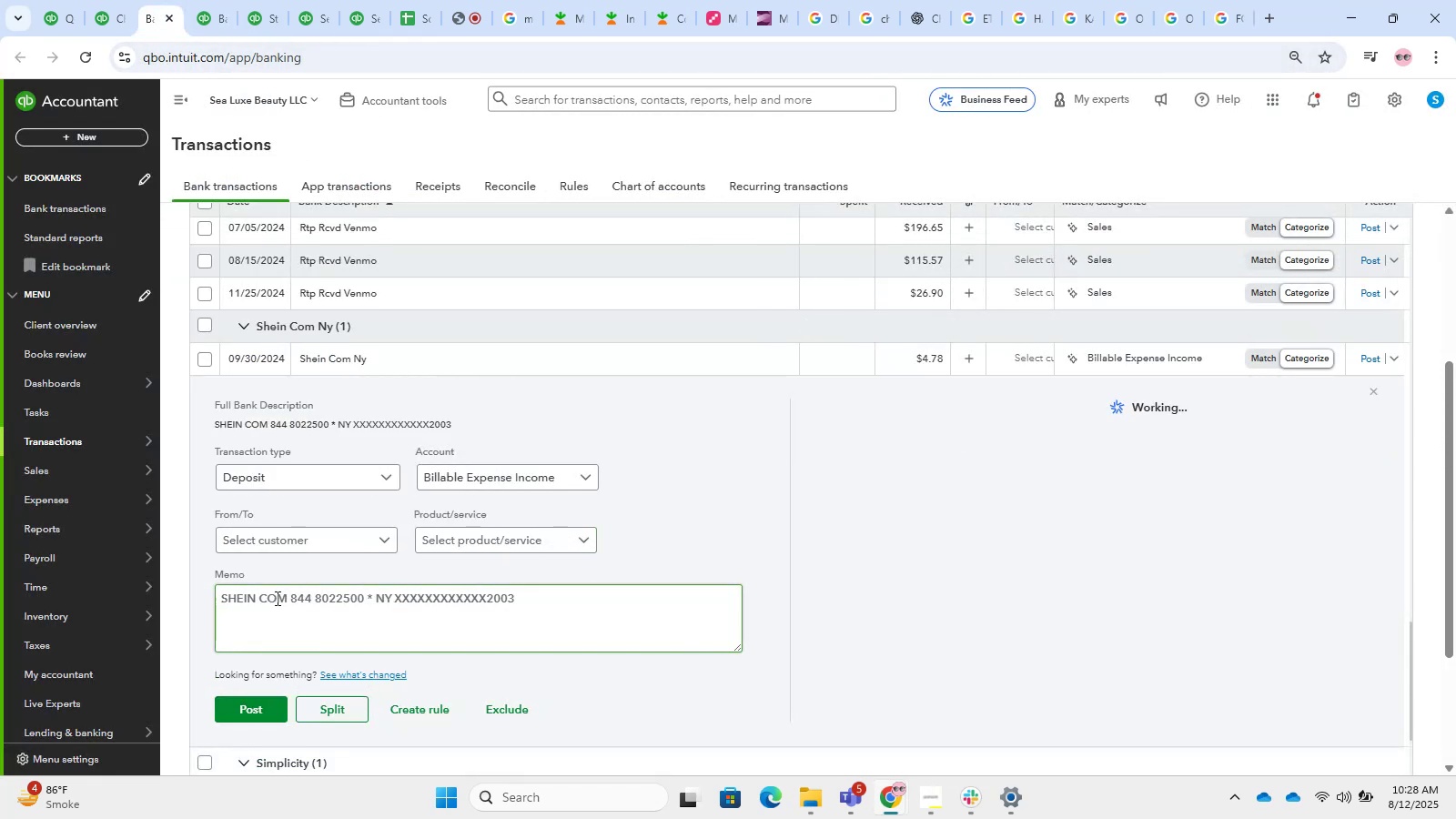 
left_click([279, 545])
 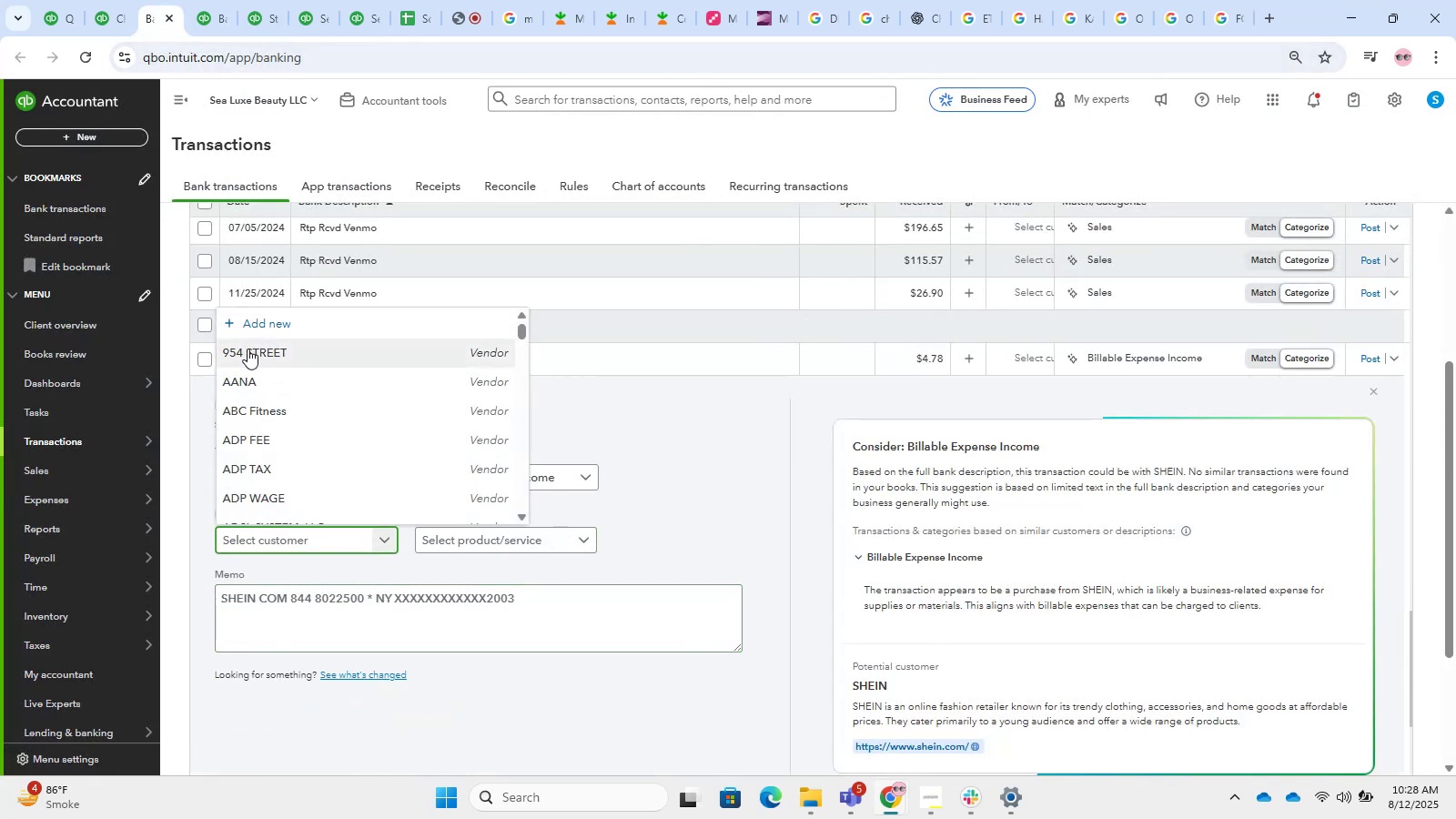 
left_click([238, 328])
 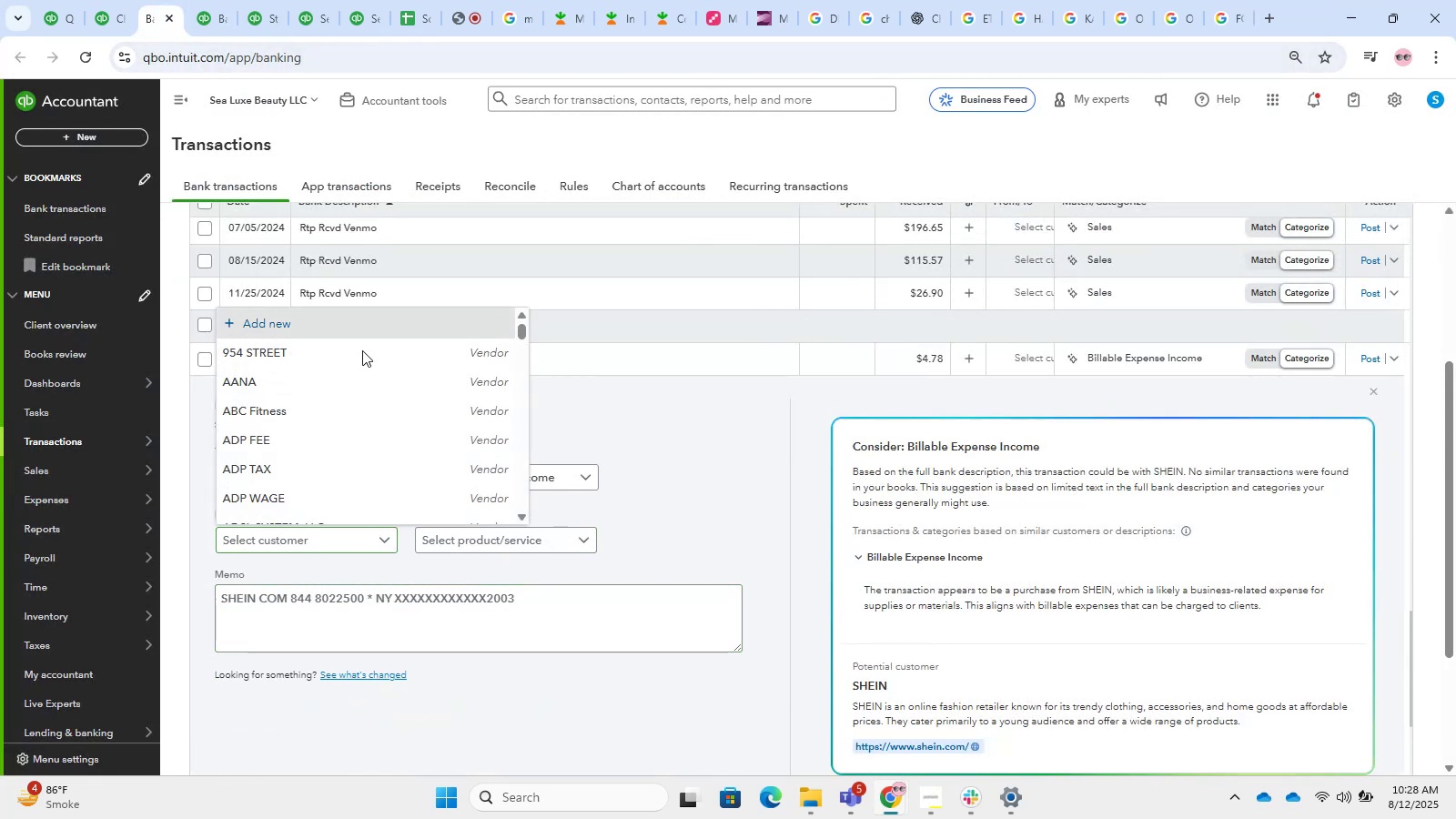 
key(Control+V)
 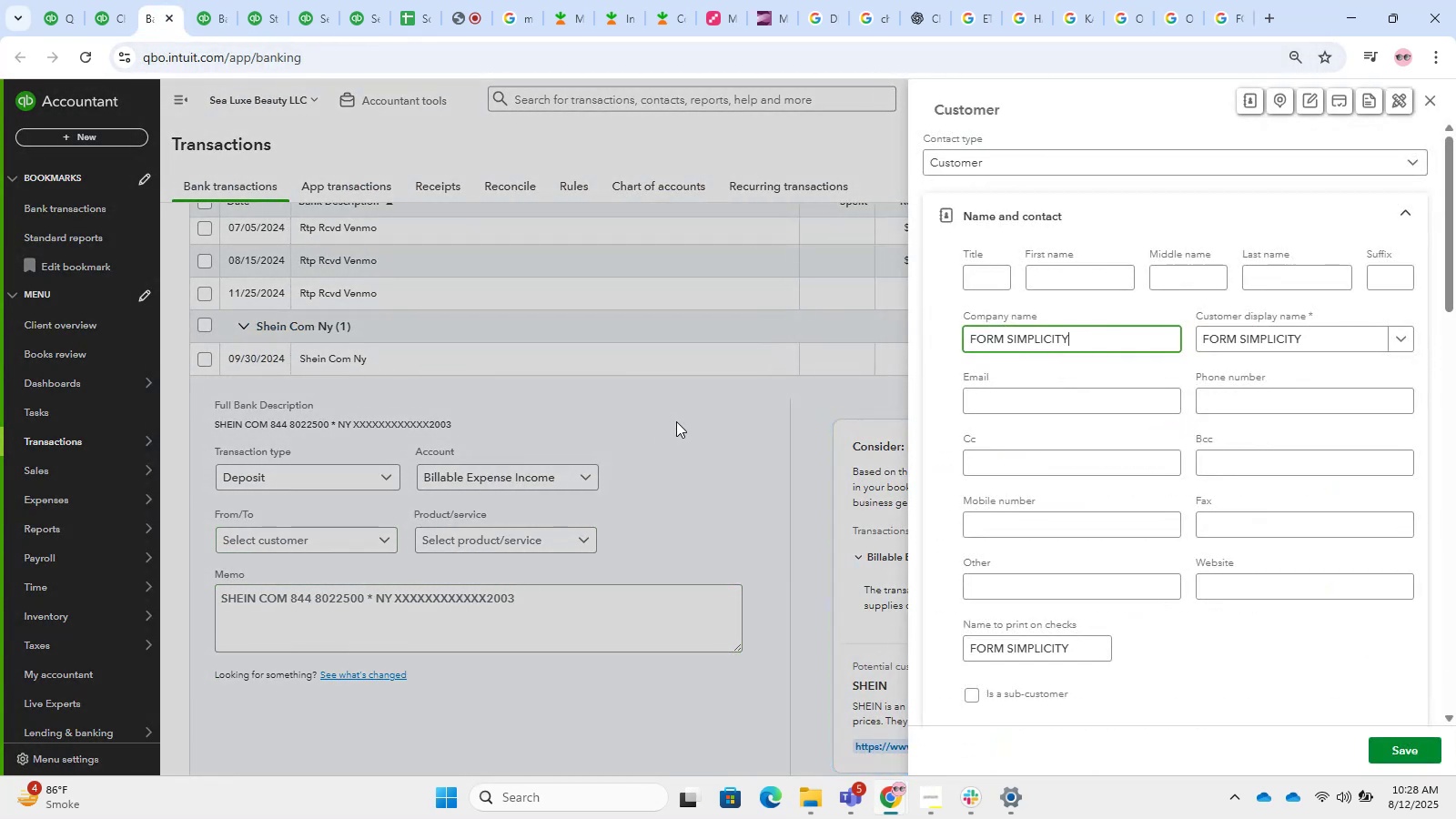 
key(Control+V)
 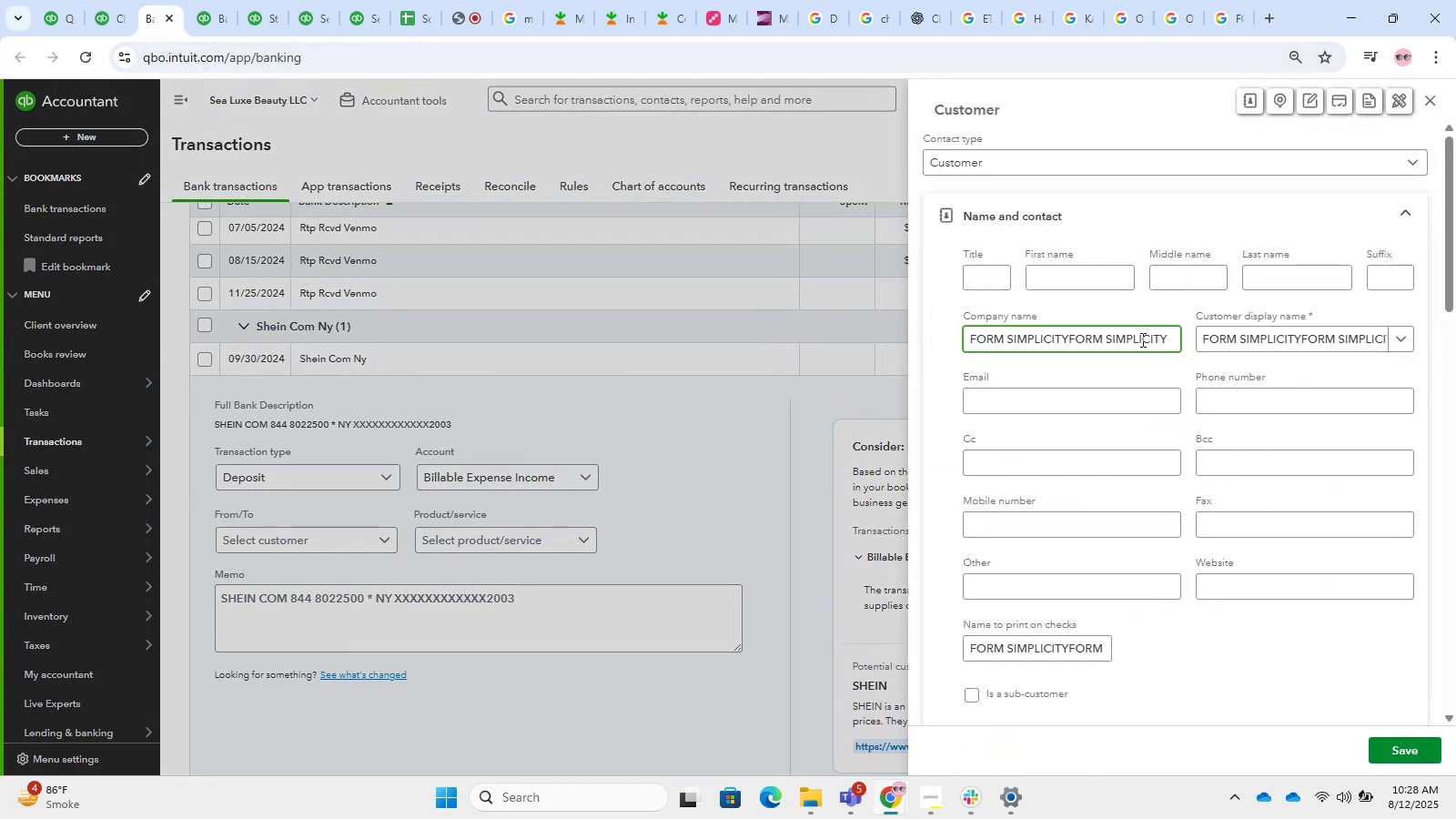 
left_click_drag(start_coordinate=[1168, 339], to_coordinate=[609, 335])
 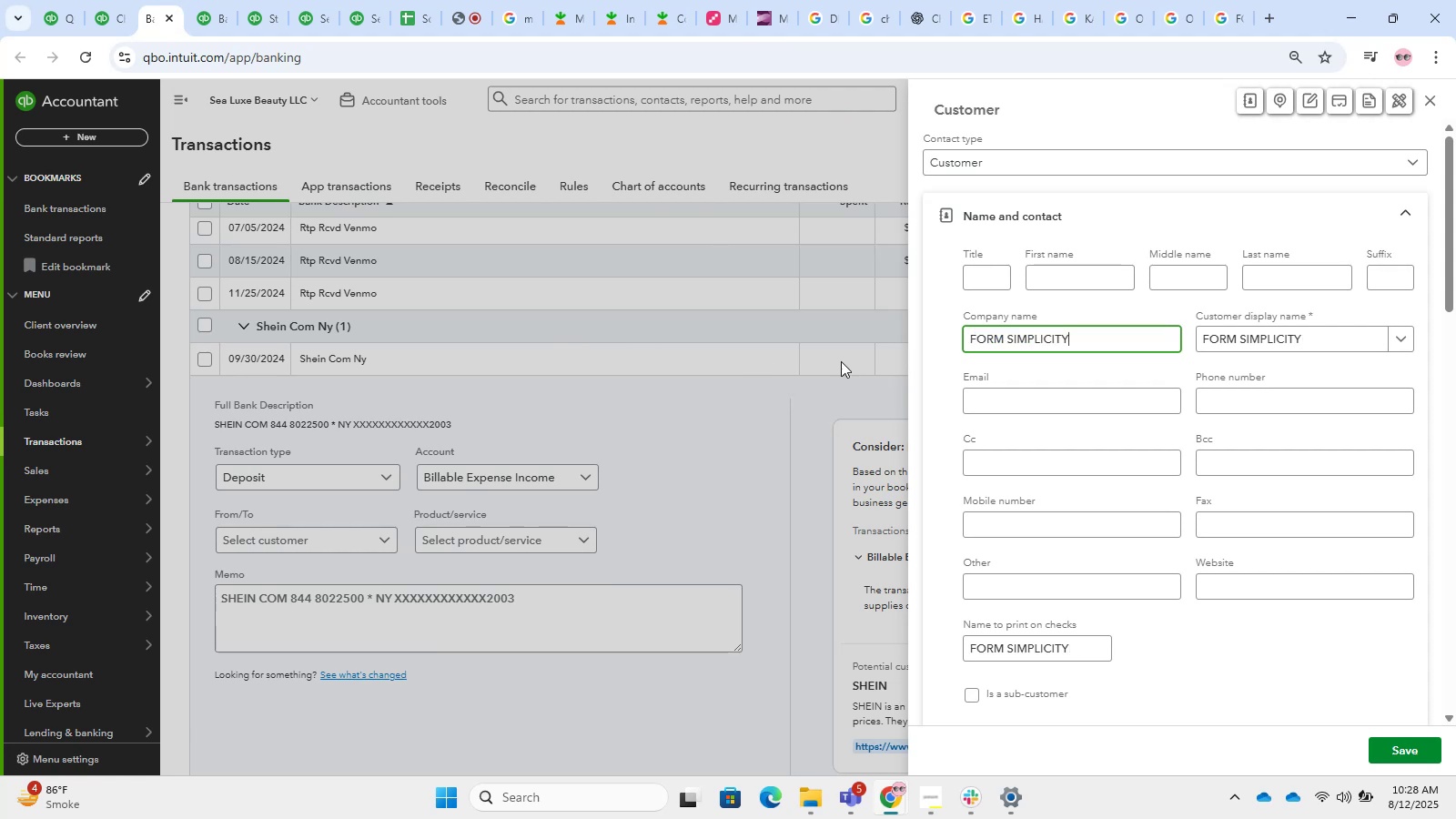 
key(Control+V)
 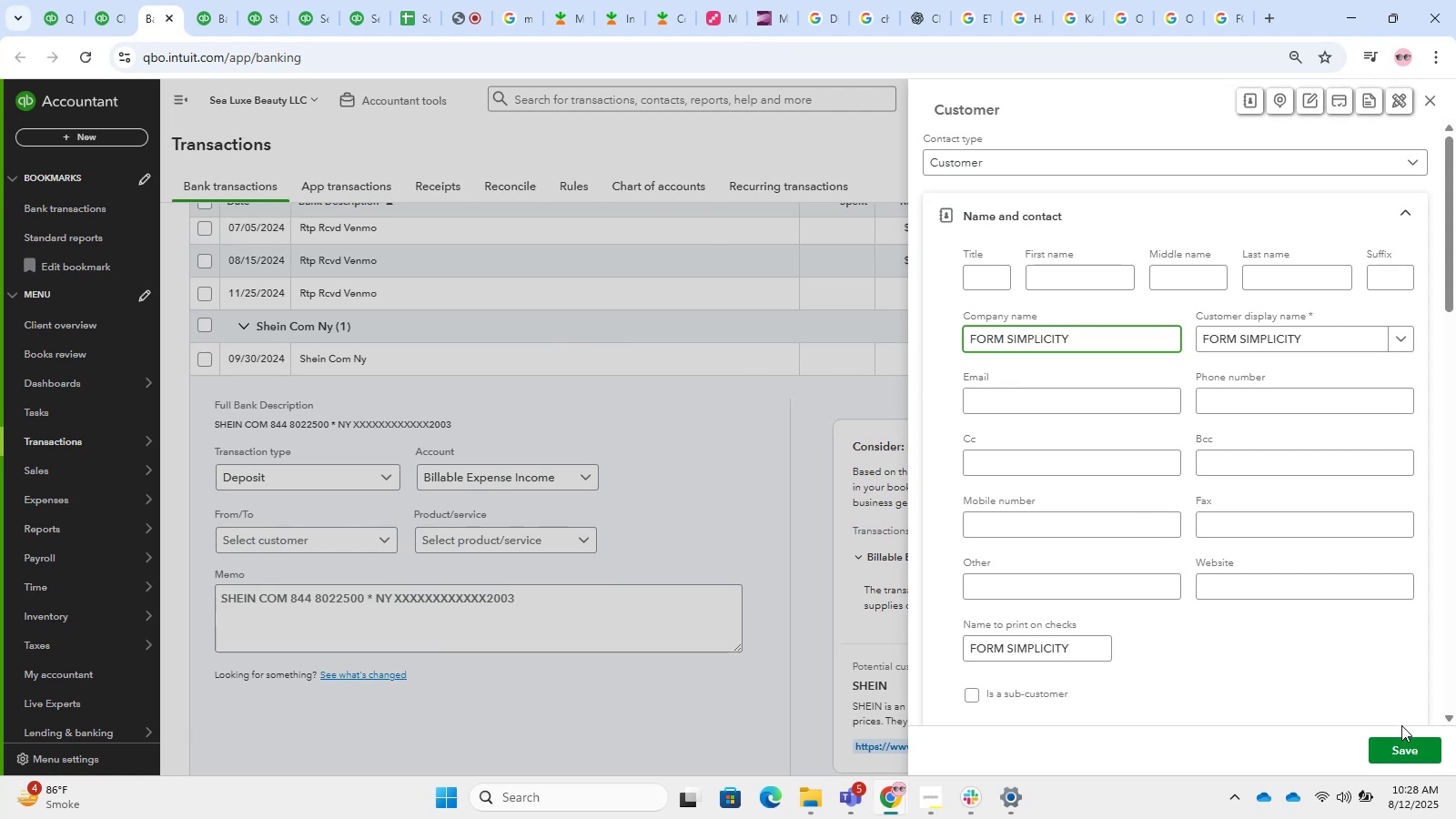 
left_click([1418, 753])
 